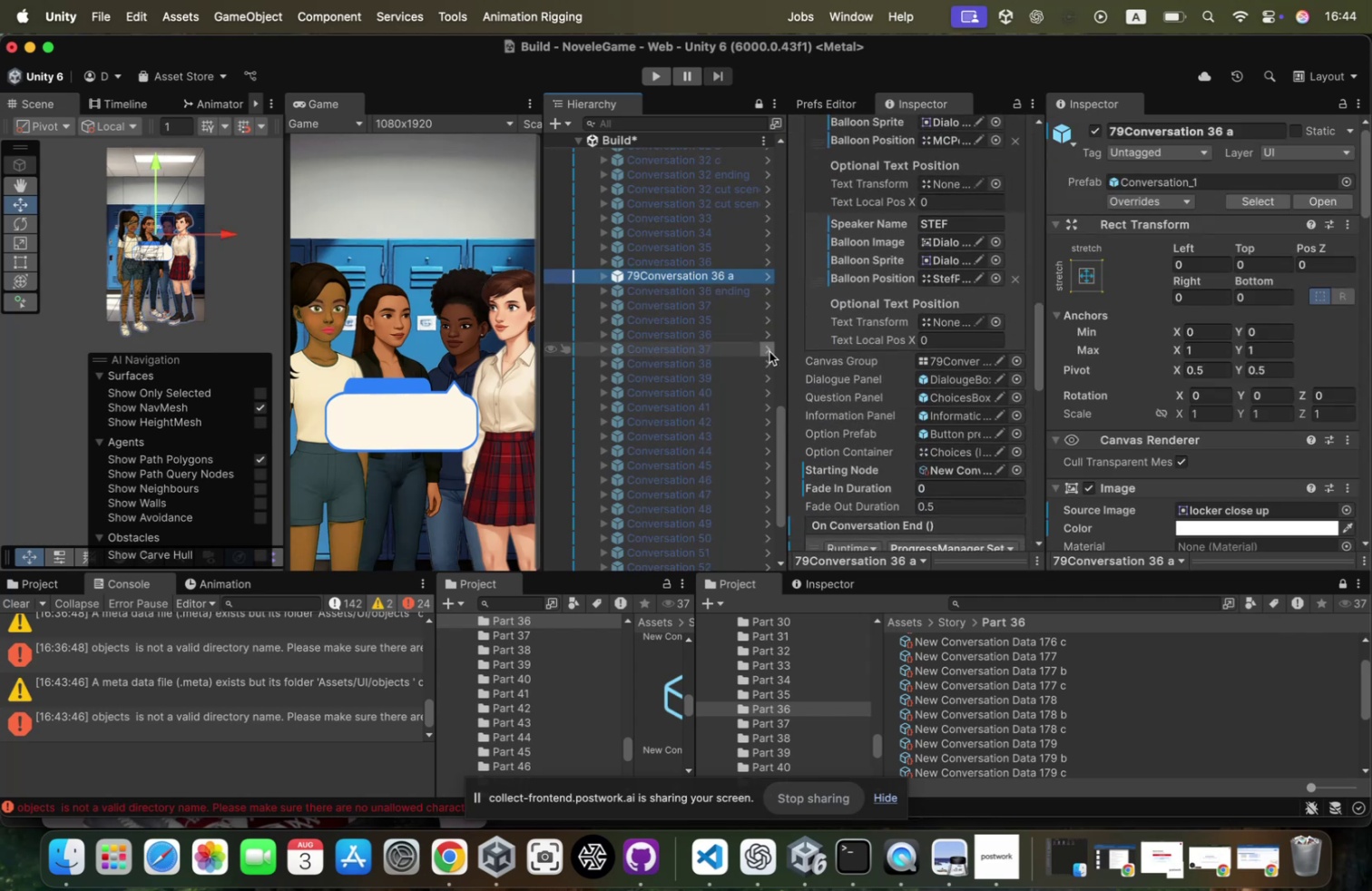 
key(Meta+D)
 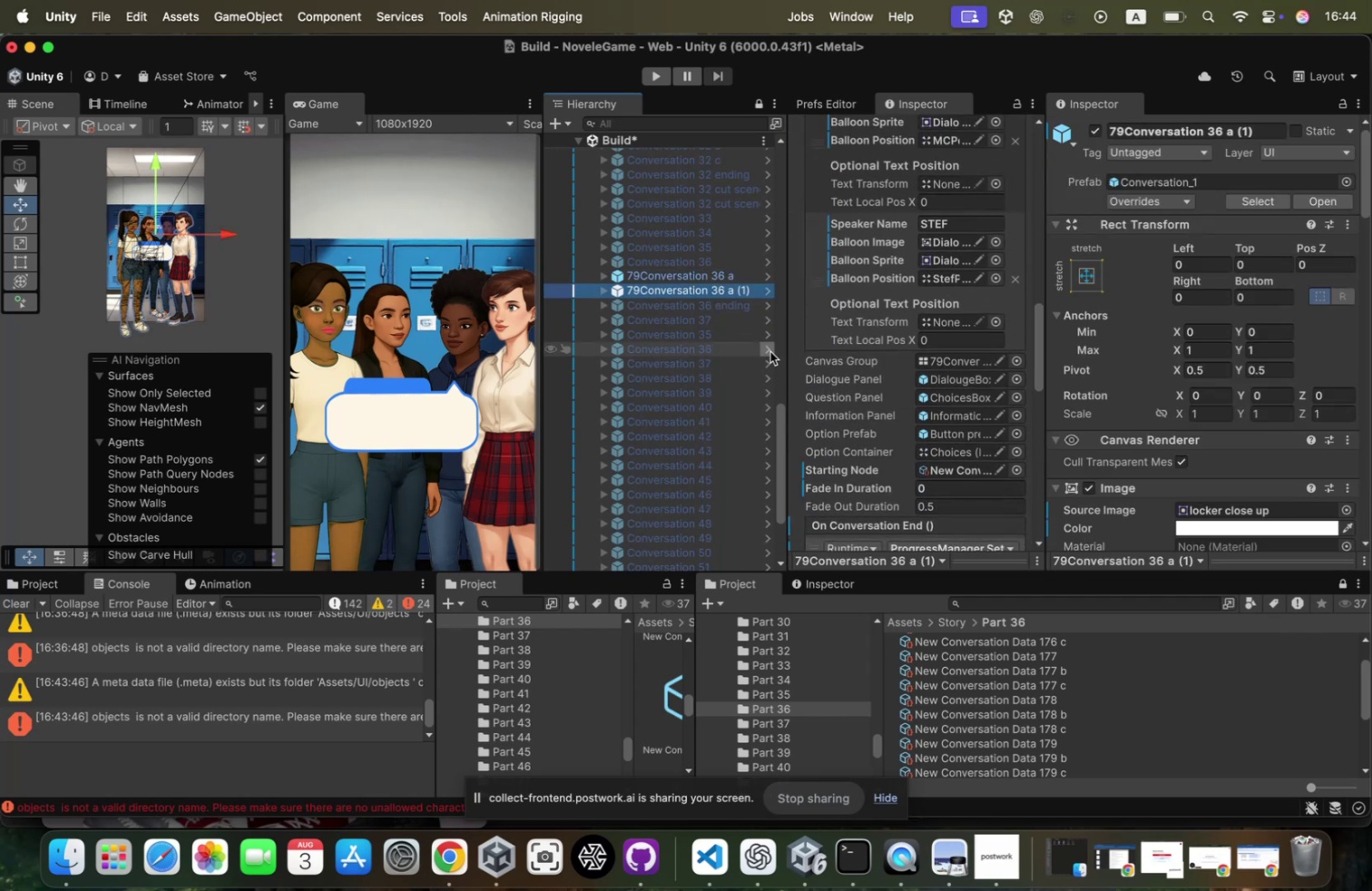 
key(Meta+CommandLeft)
 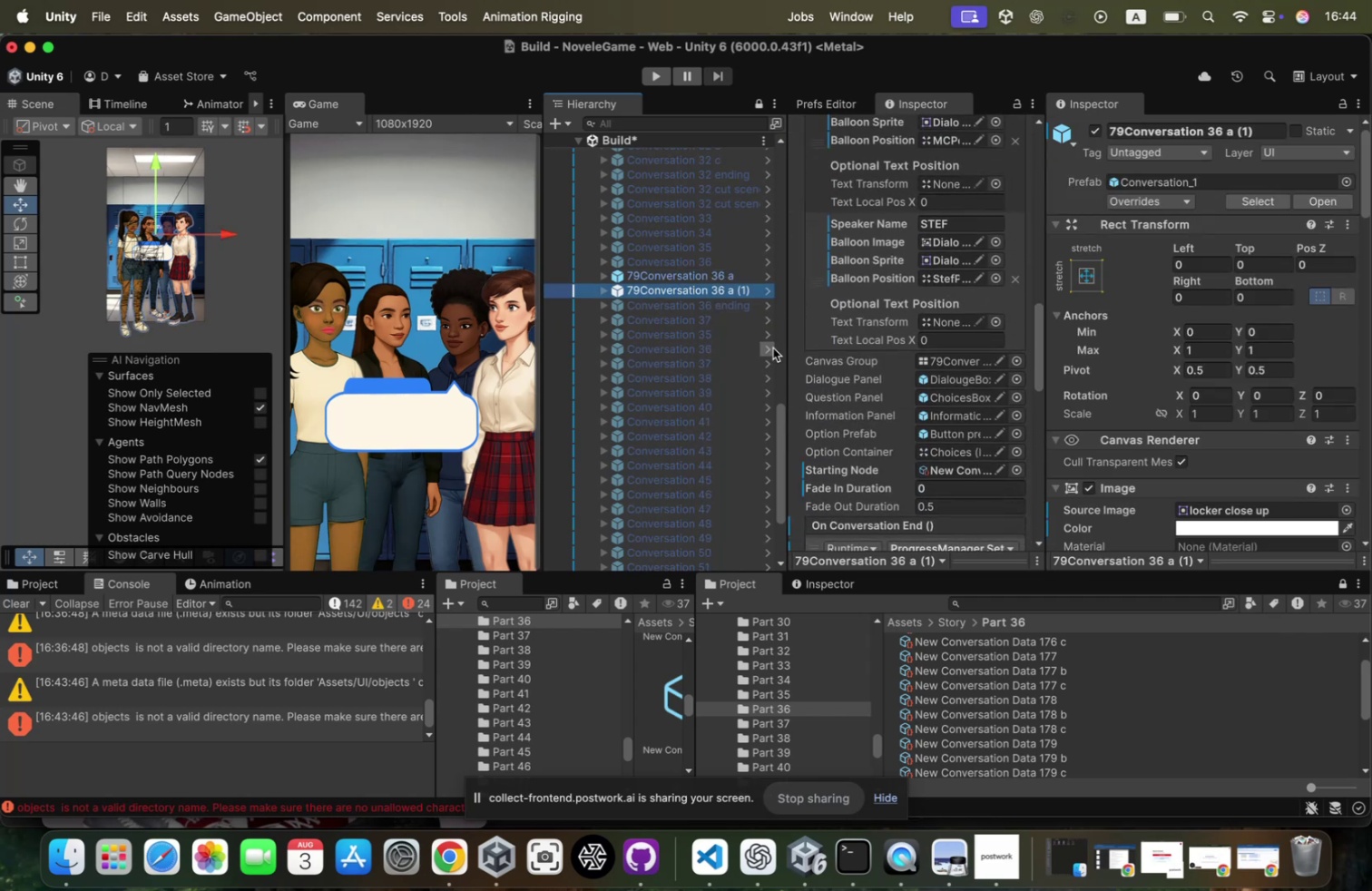 
key(Meta+D)
 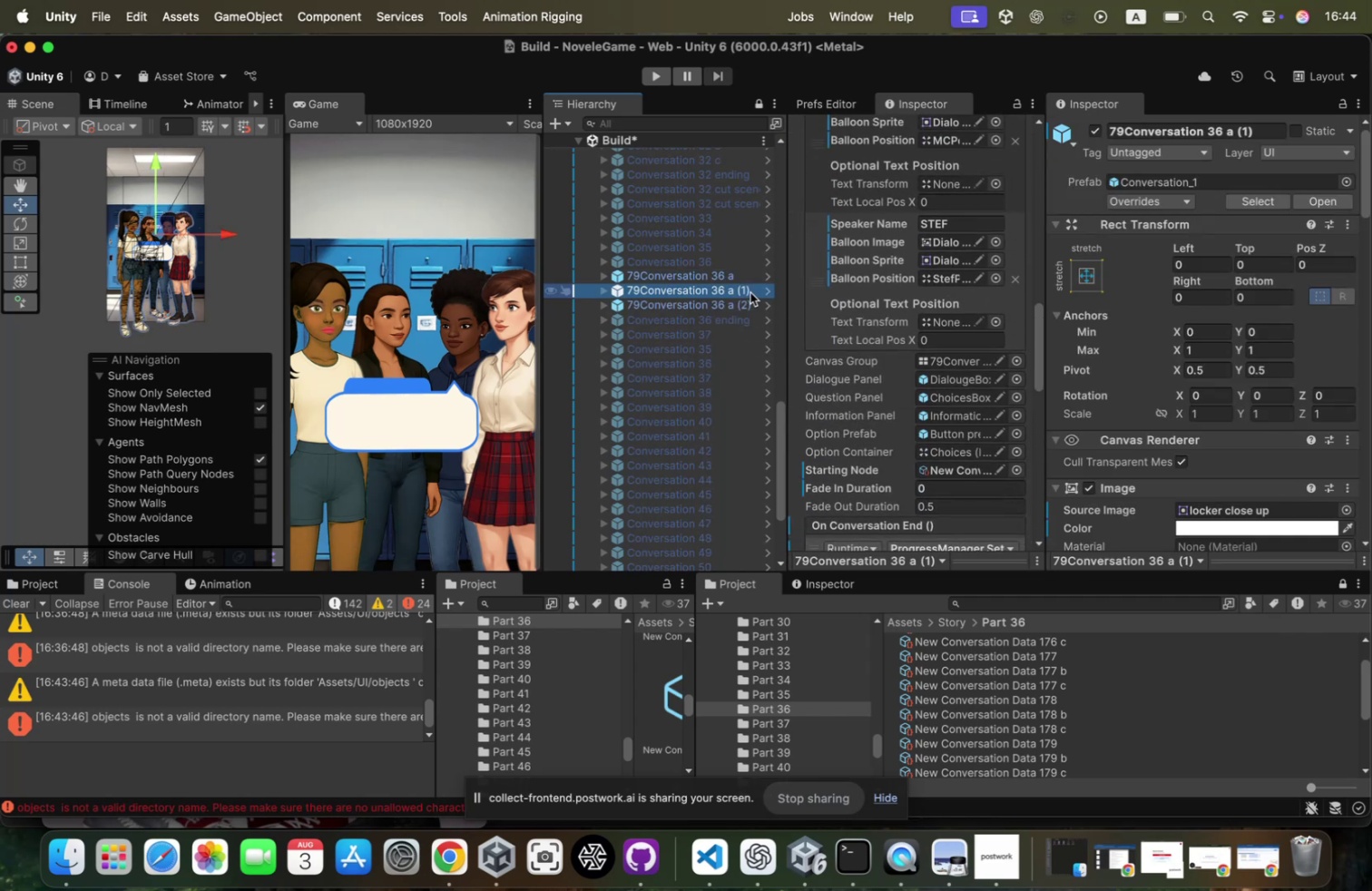 
key(ArrowRight)
 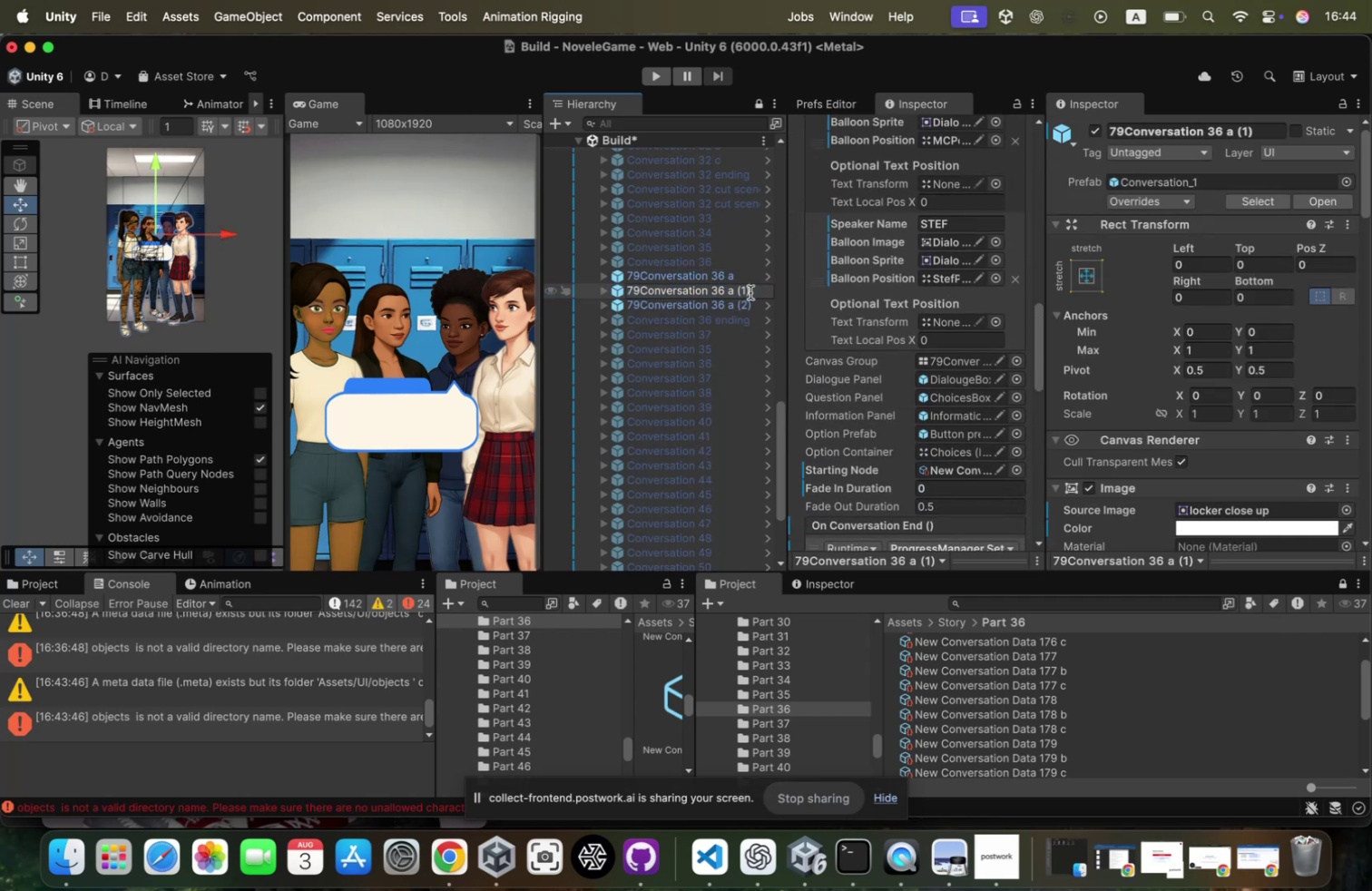 
key(Backspace)
 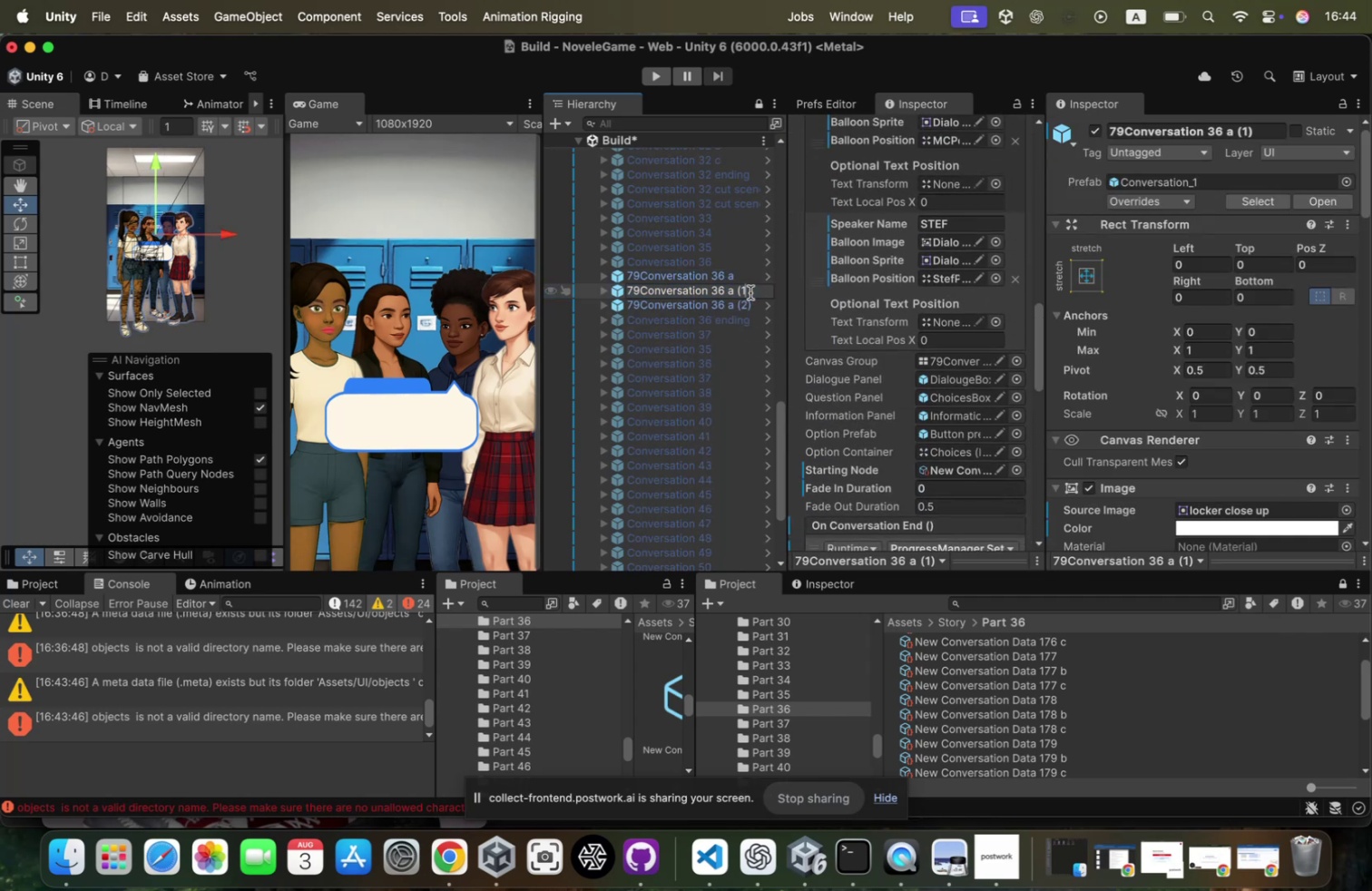 
key(Backspace)
 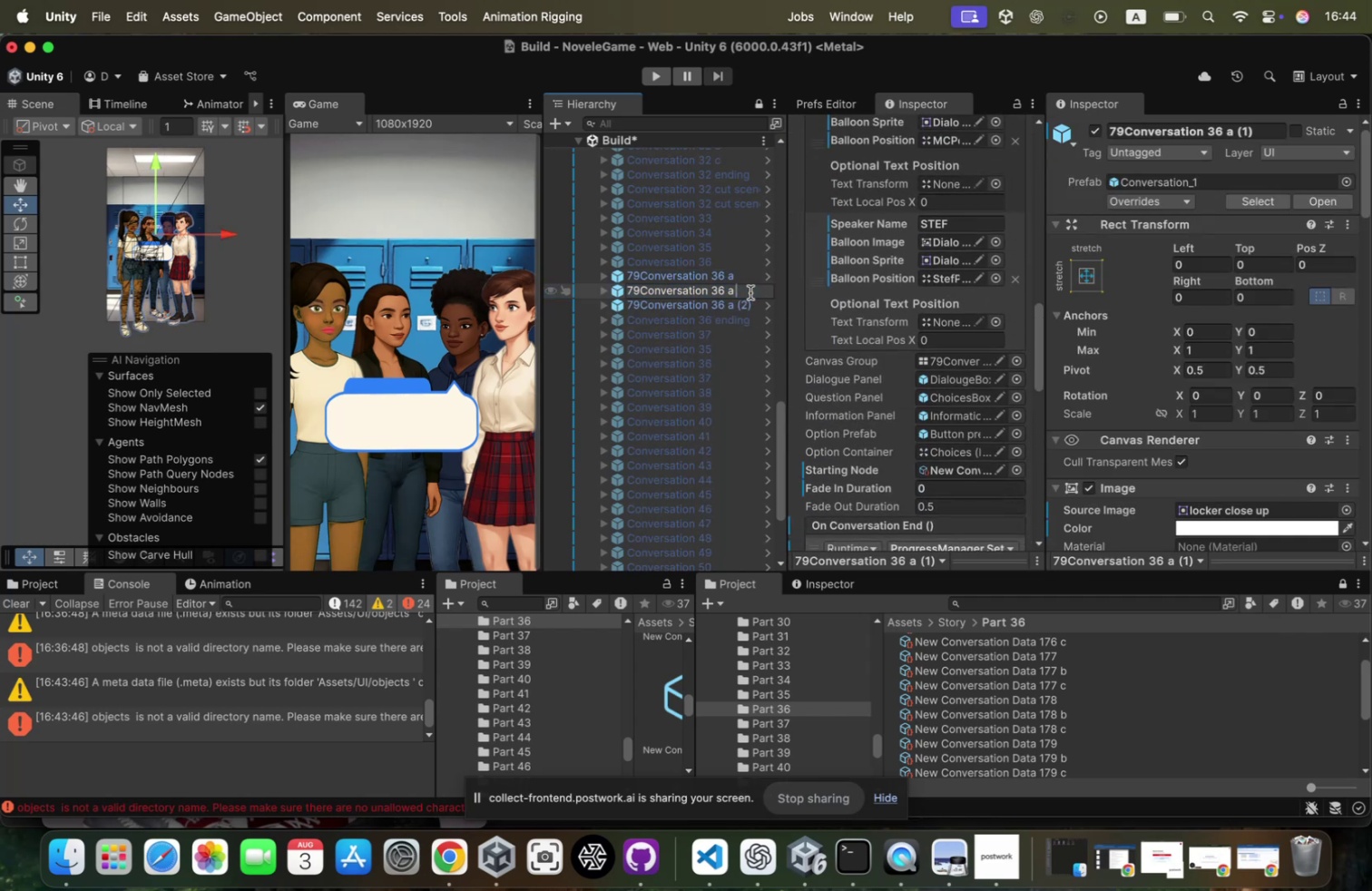 
key(Backspace)
 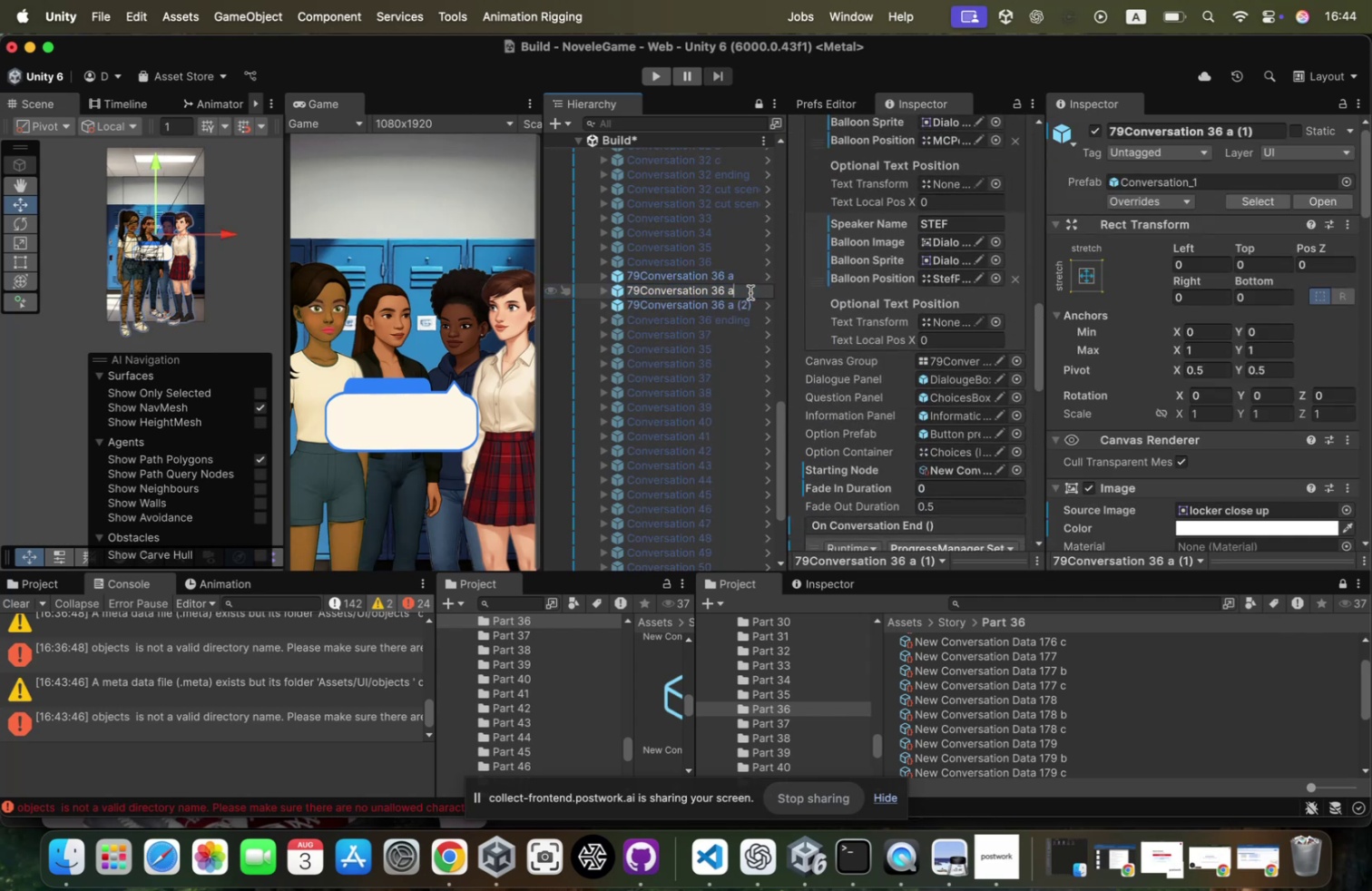 
key(Backspace)
 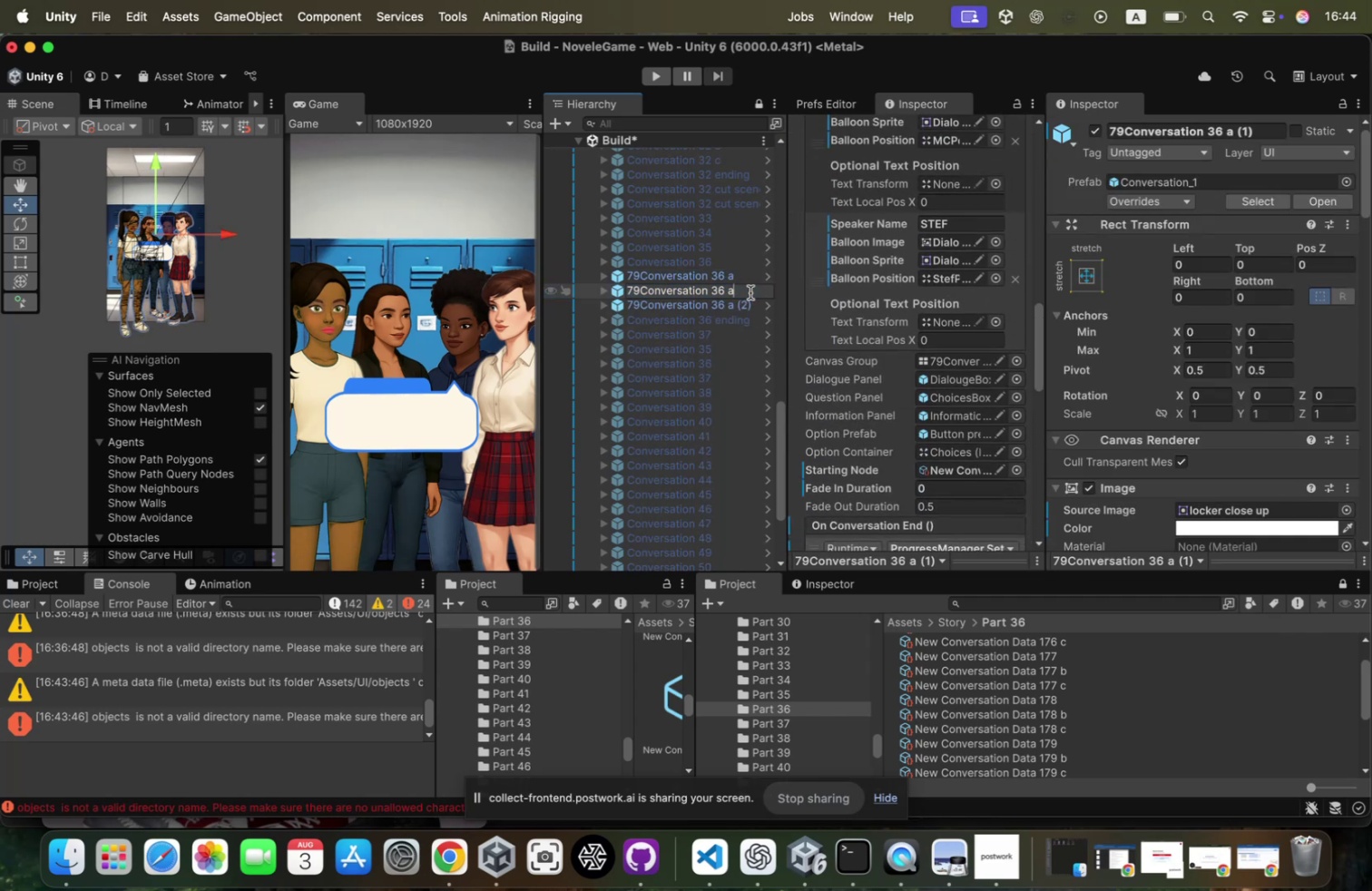 
key(B)
 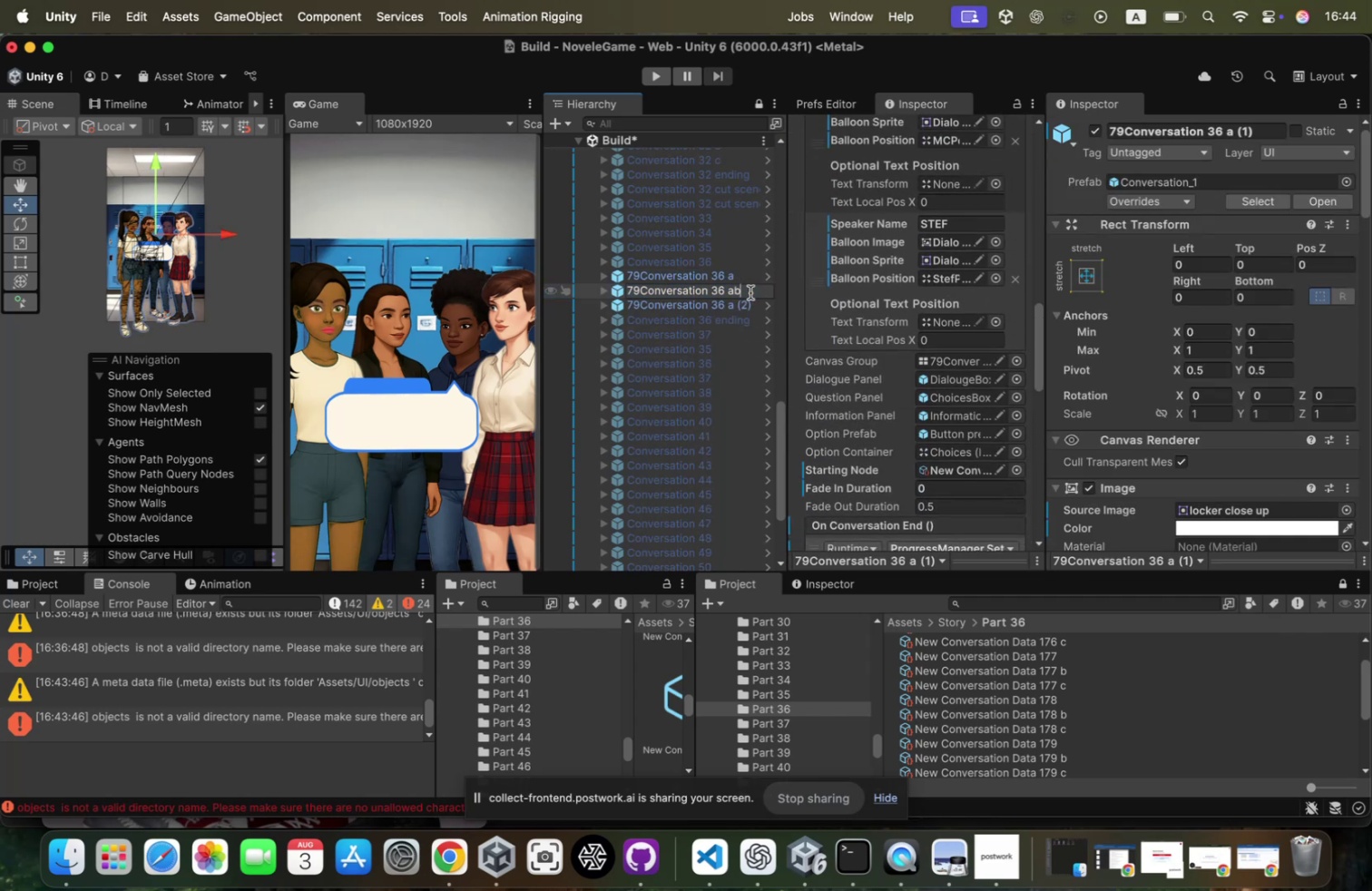 
key(Enter)
 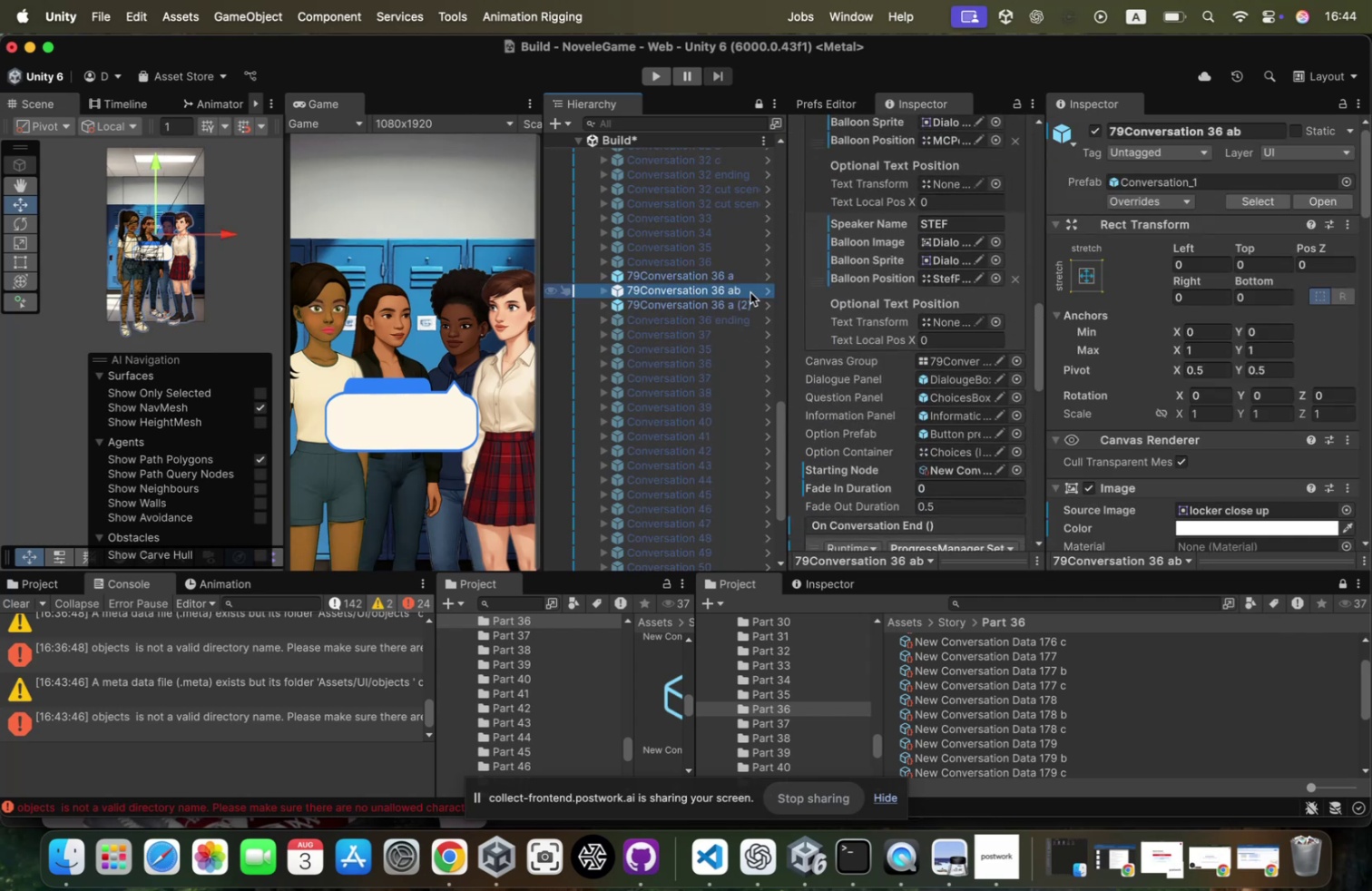 
key(Backspace)
 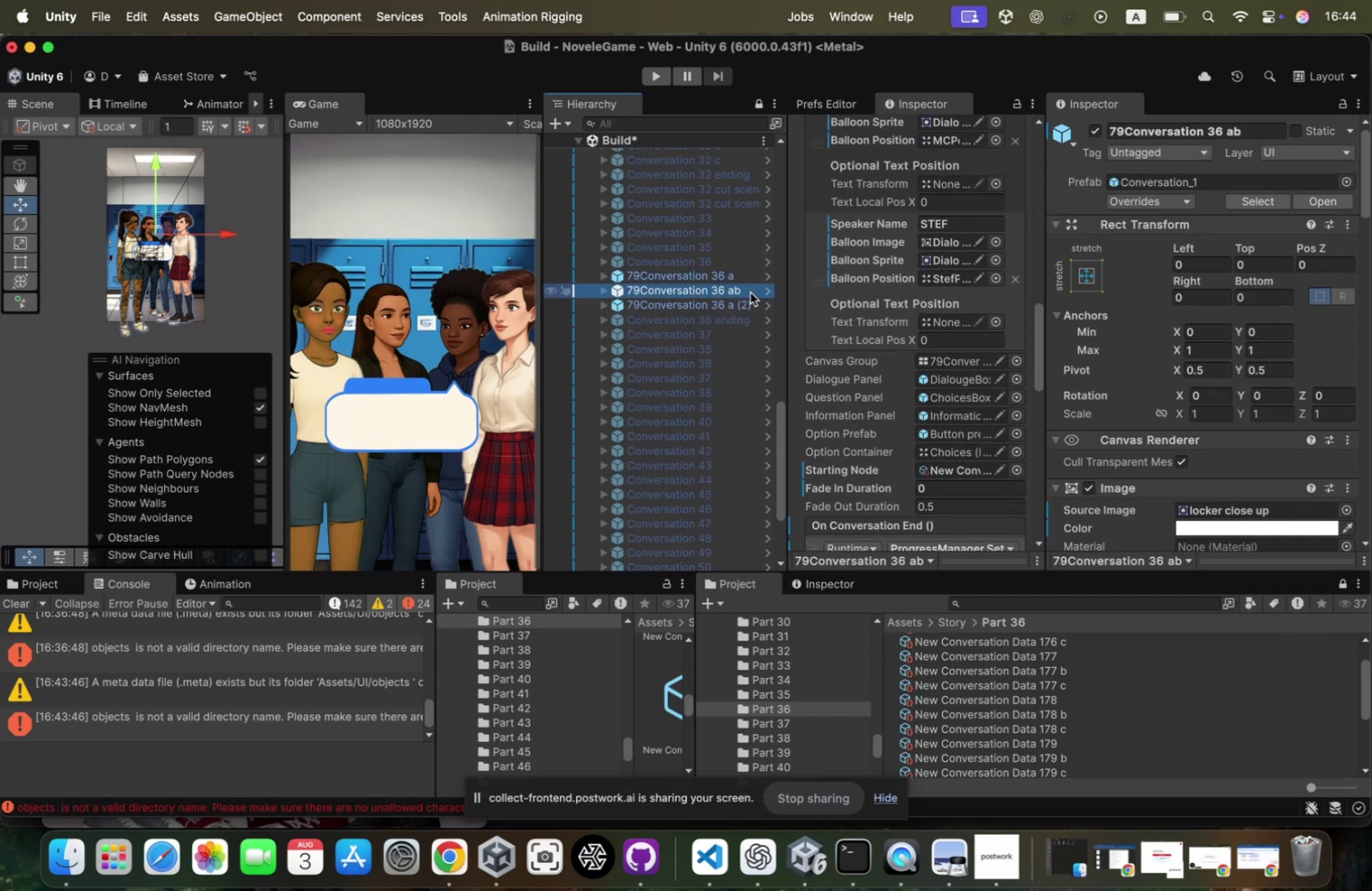 
key(Backspace)
 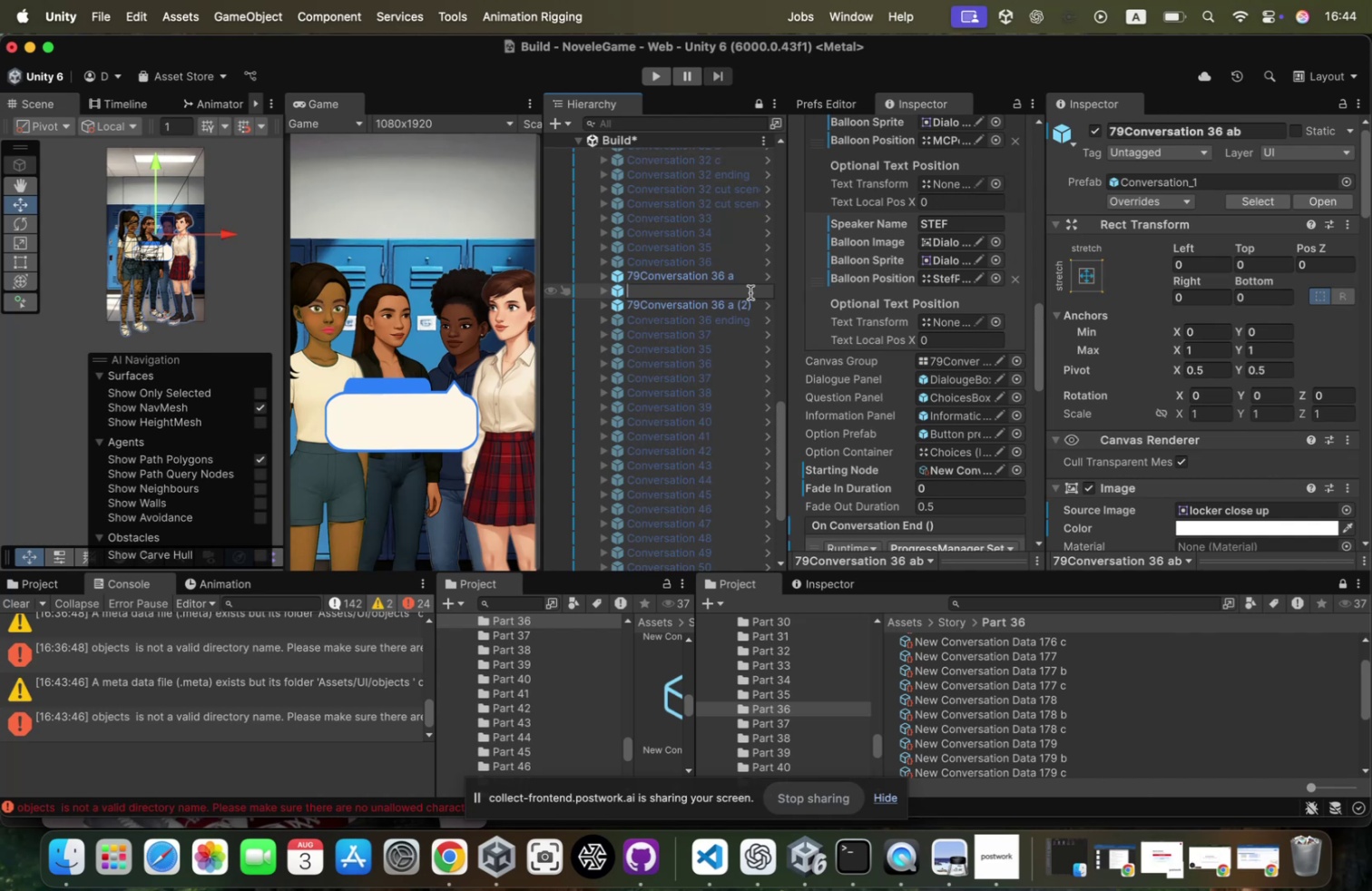 
key(Meta+CommandLeft)
 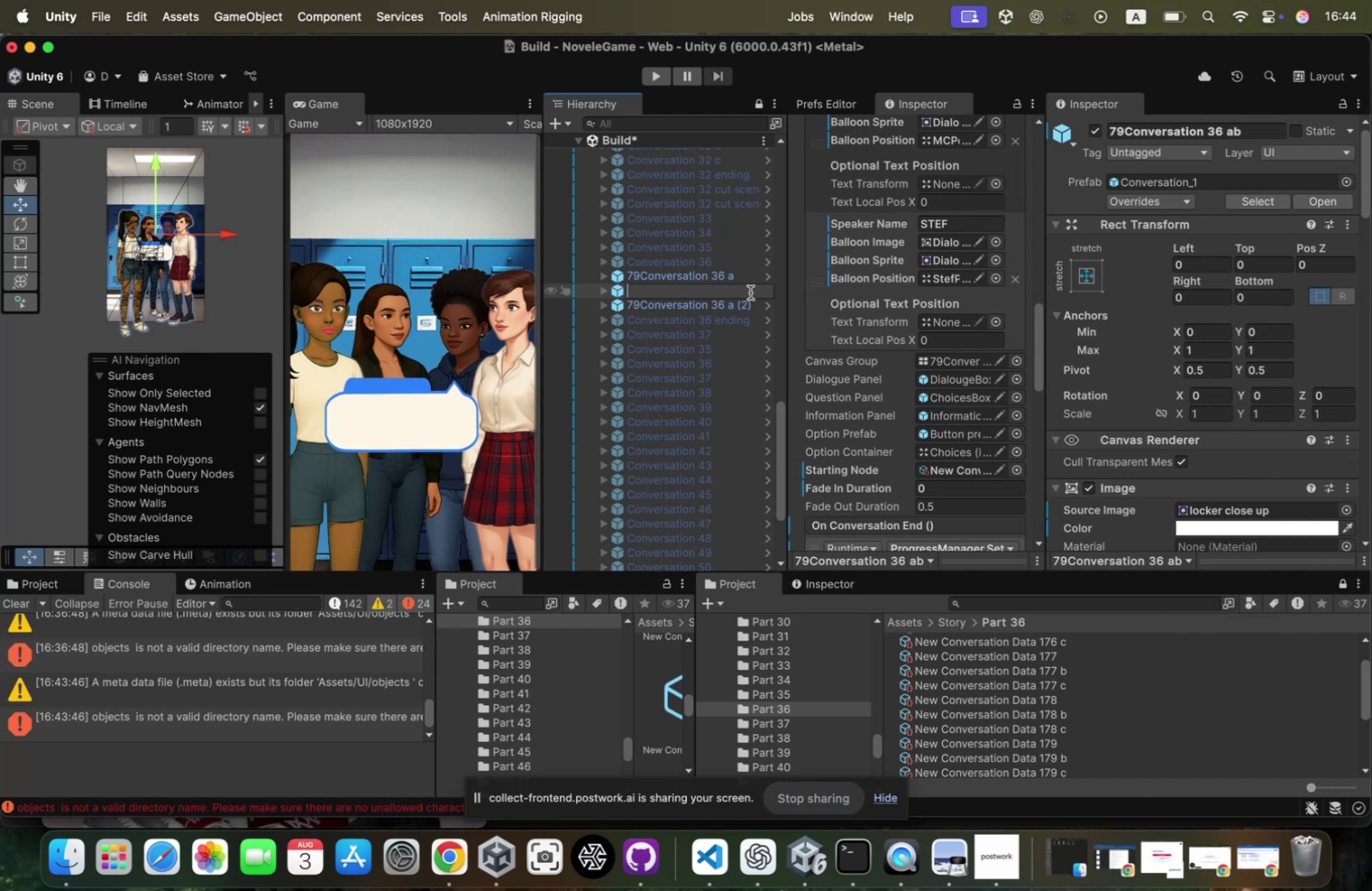 
key(Meta+Z)
 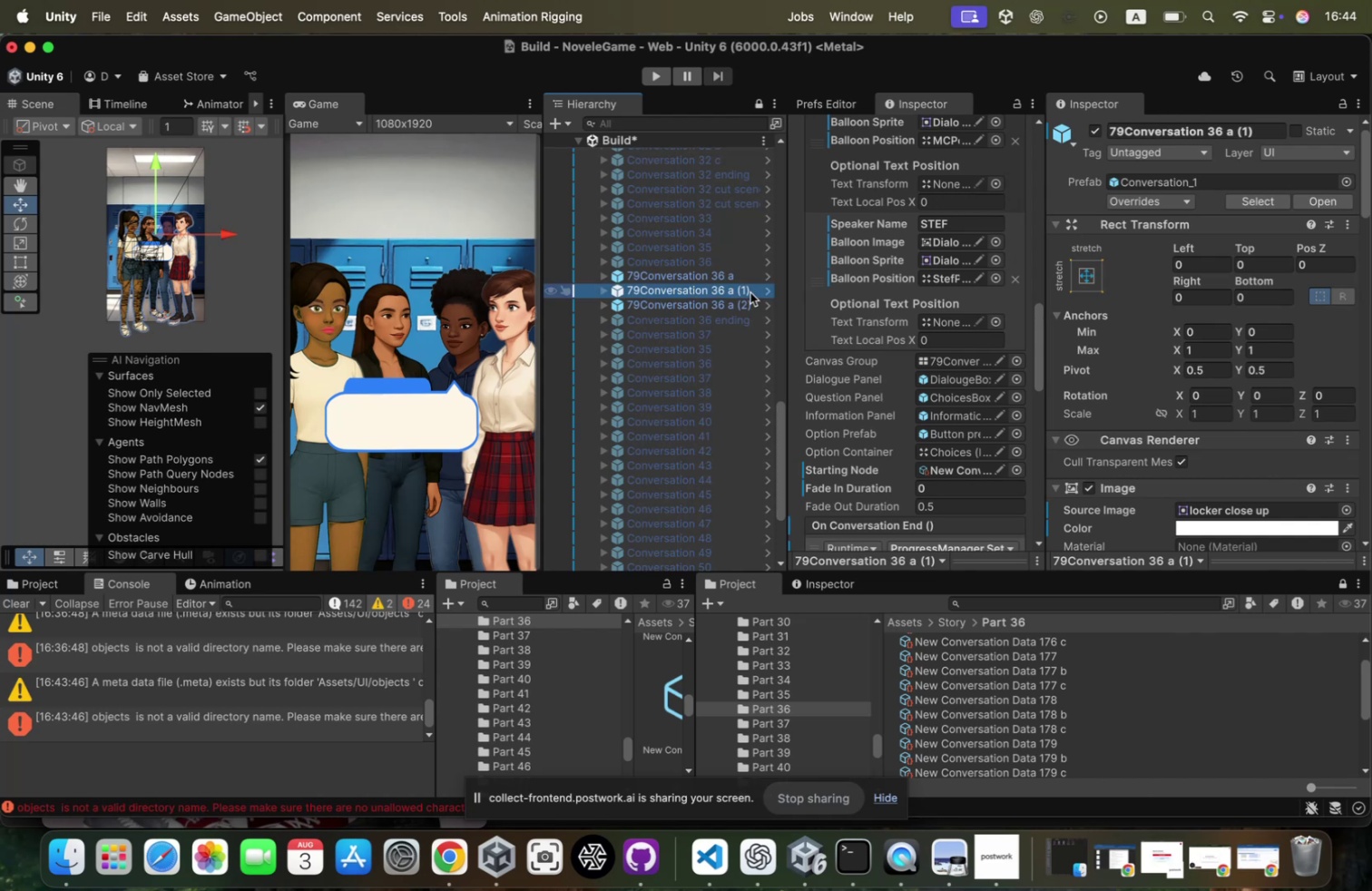 
key(ArrowRight)
 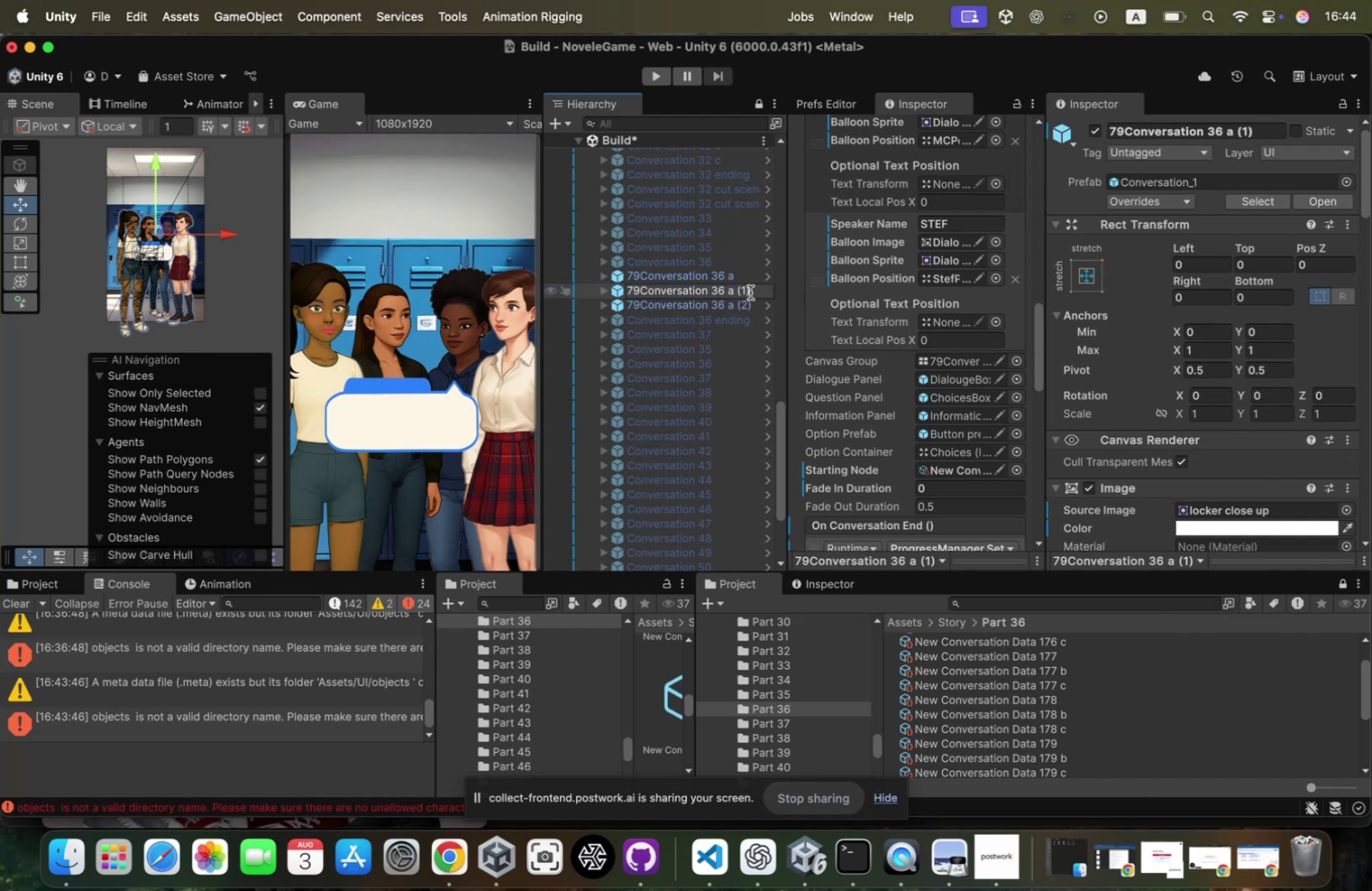 
key(Backspace)
 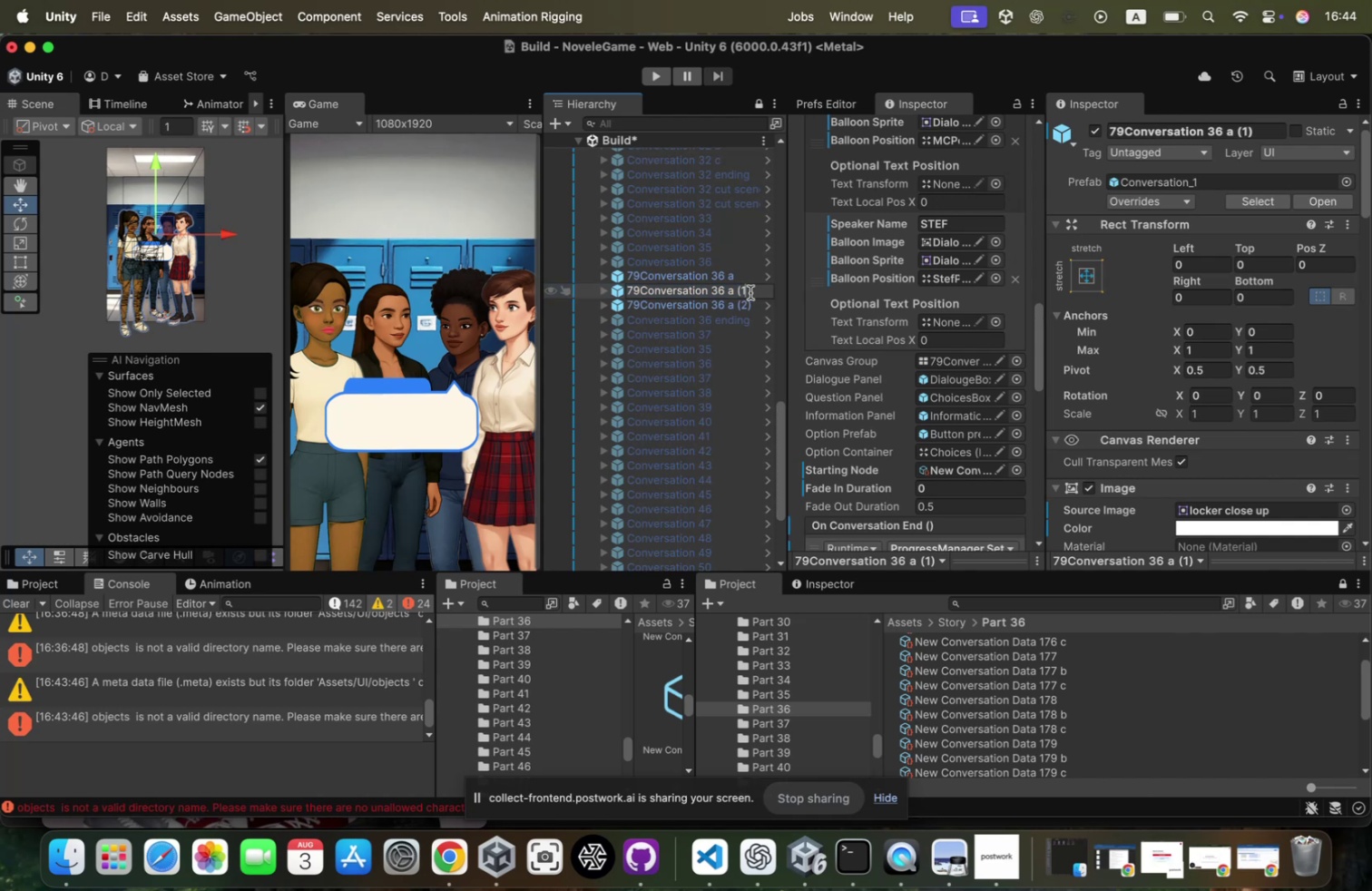 
key(Backspace)
 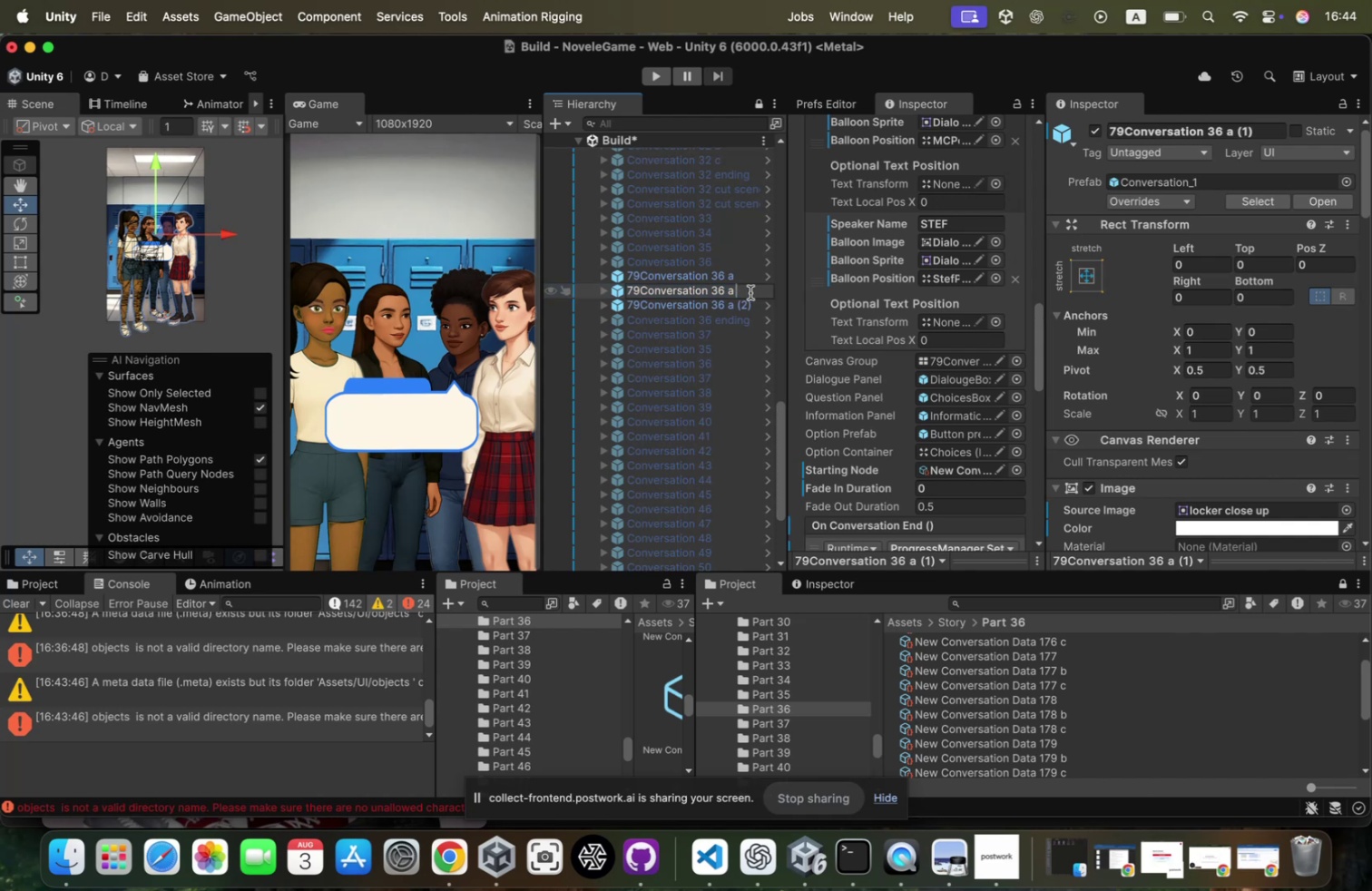 
key(Backspace)
 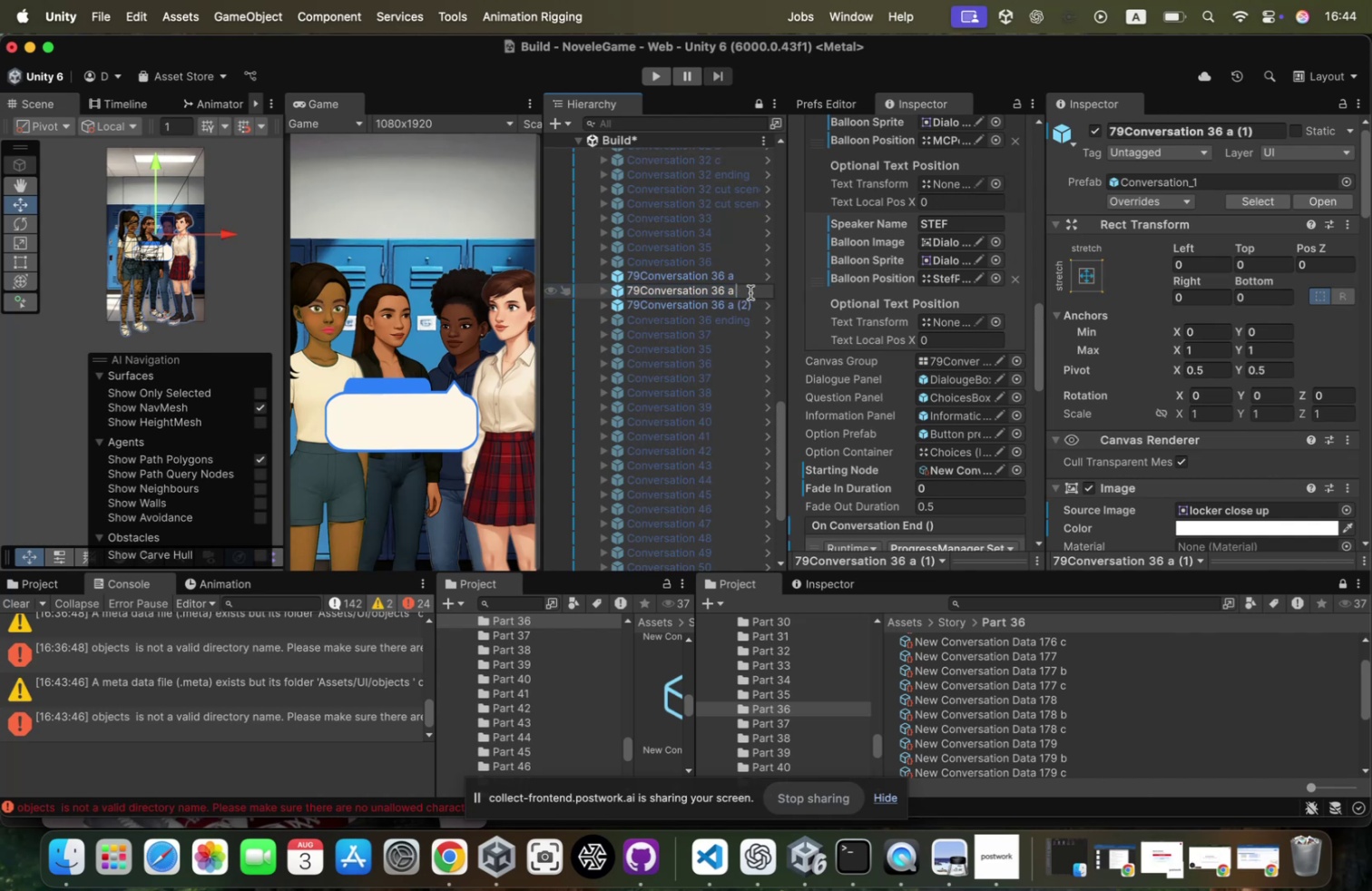 
key(Backspace)
 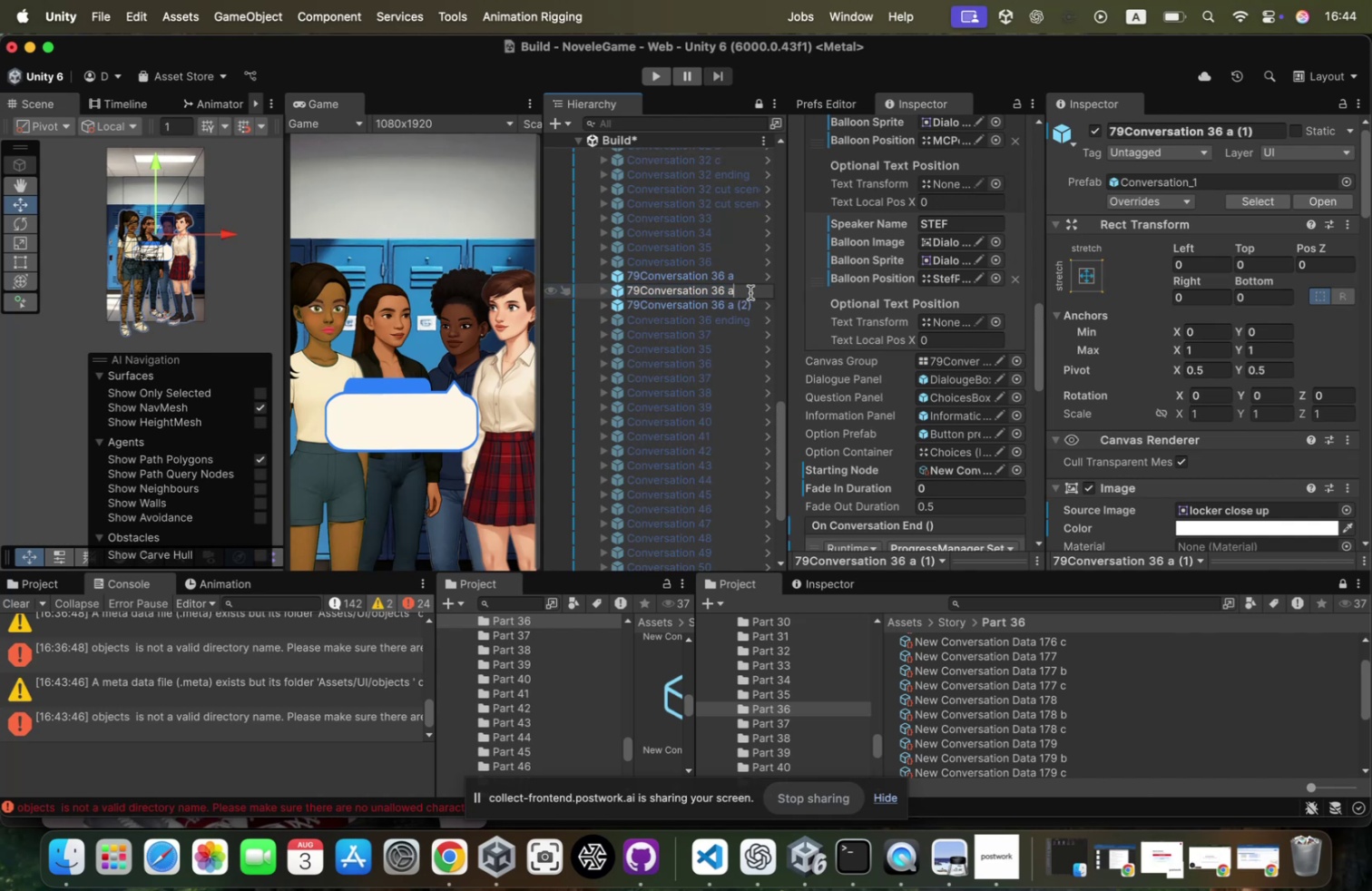 
key(B)
 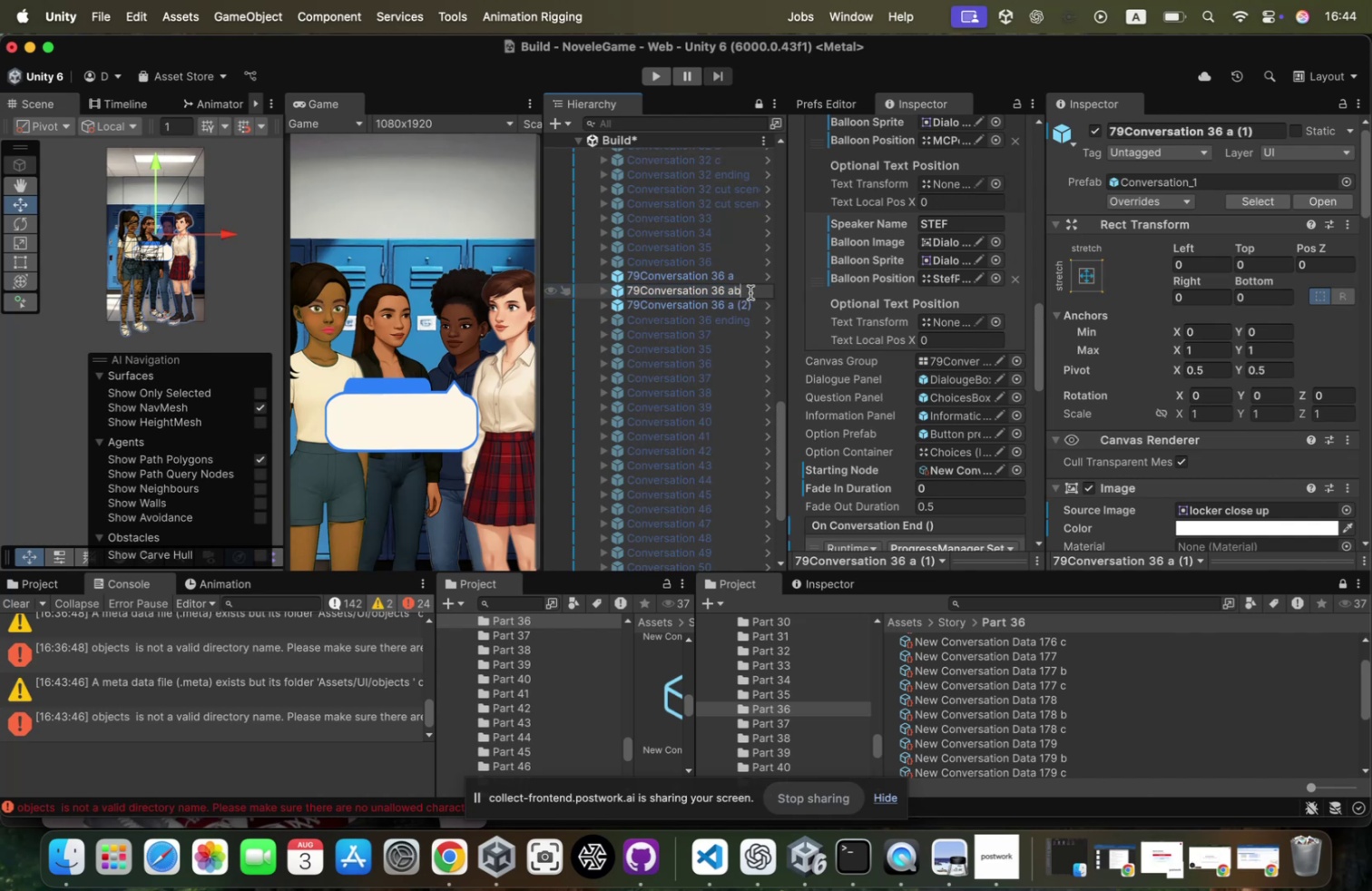 
key(Backspace)
 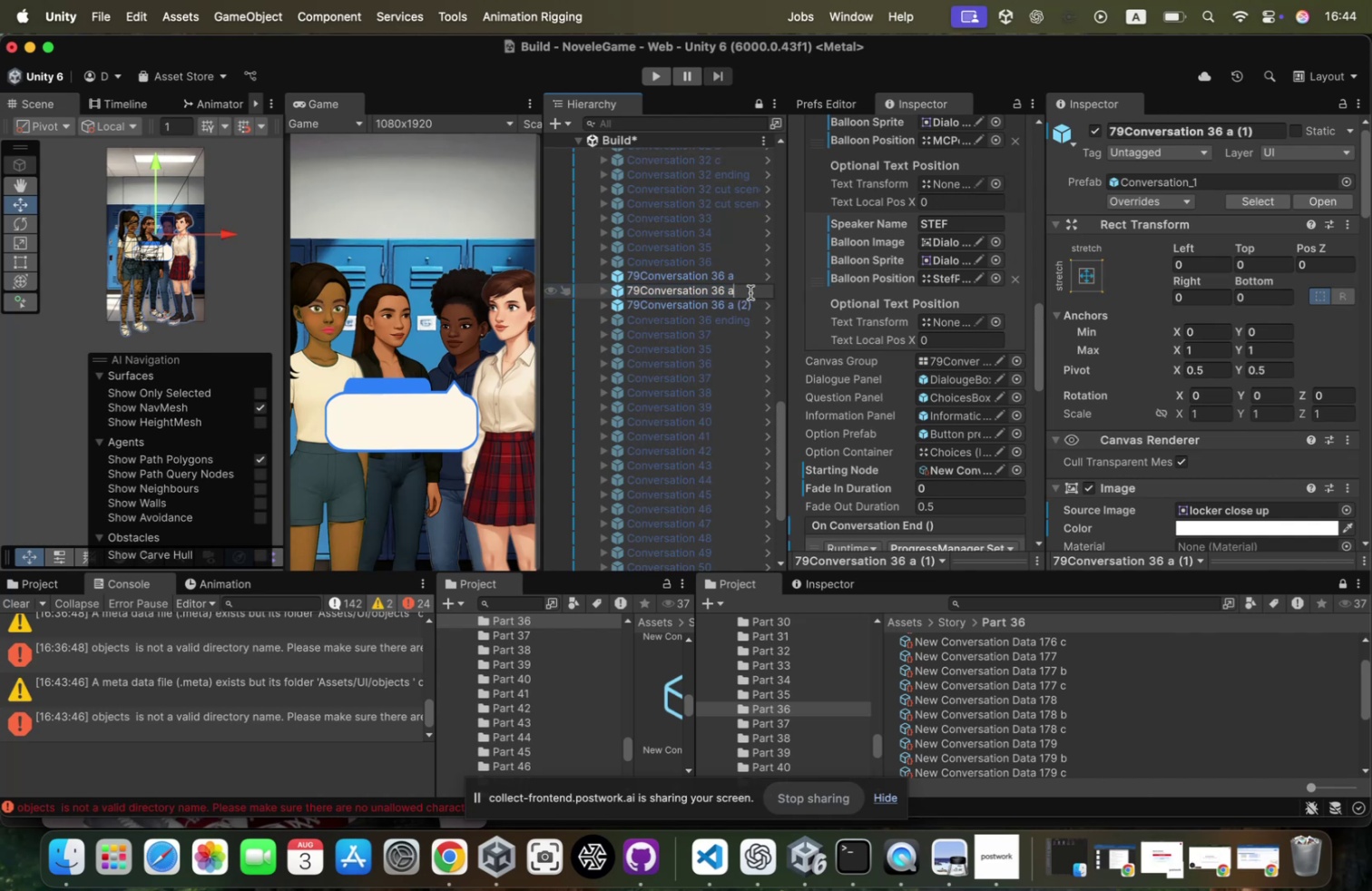 
key(B)
 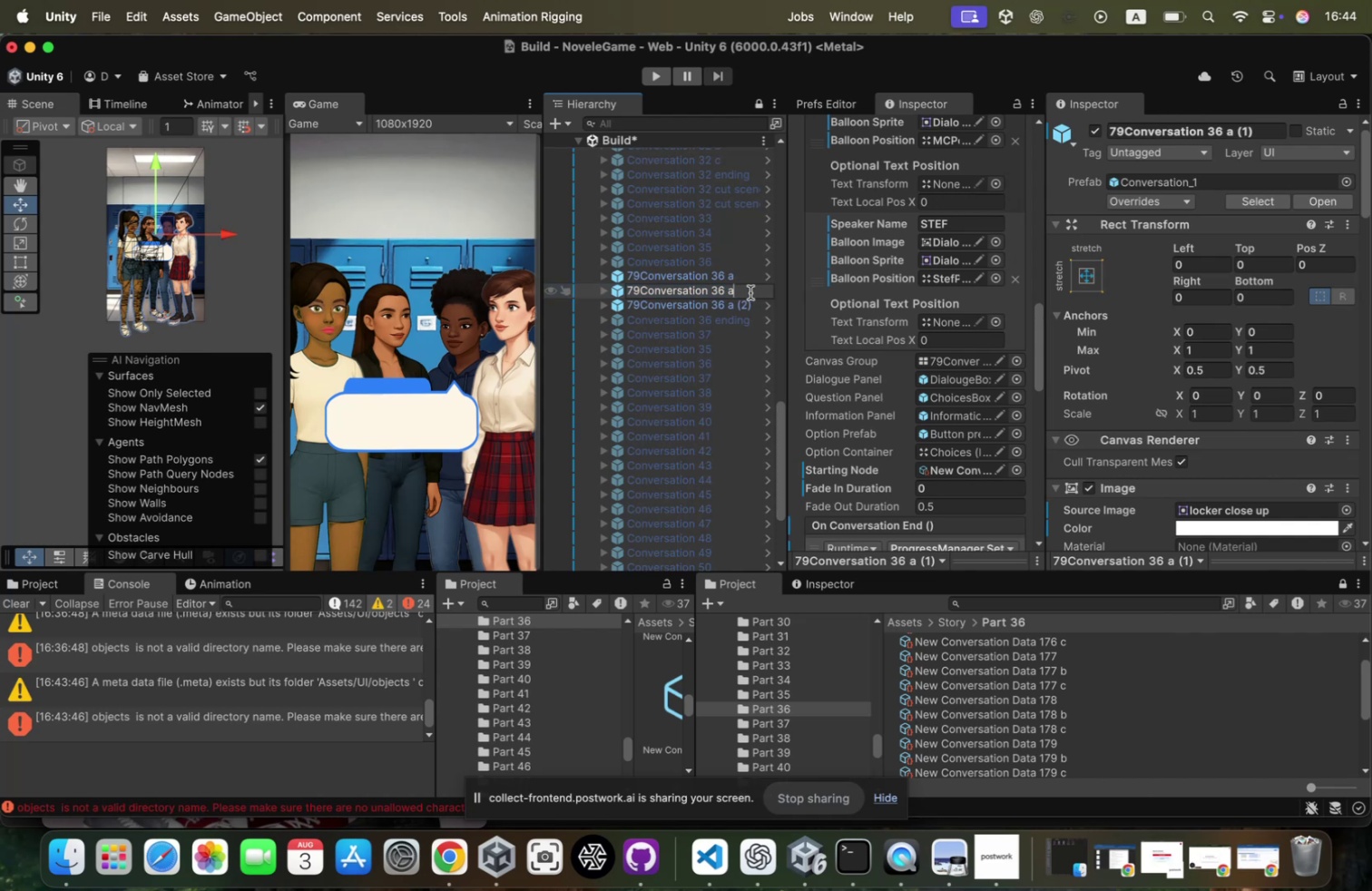 
key(Backspace)
 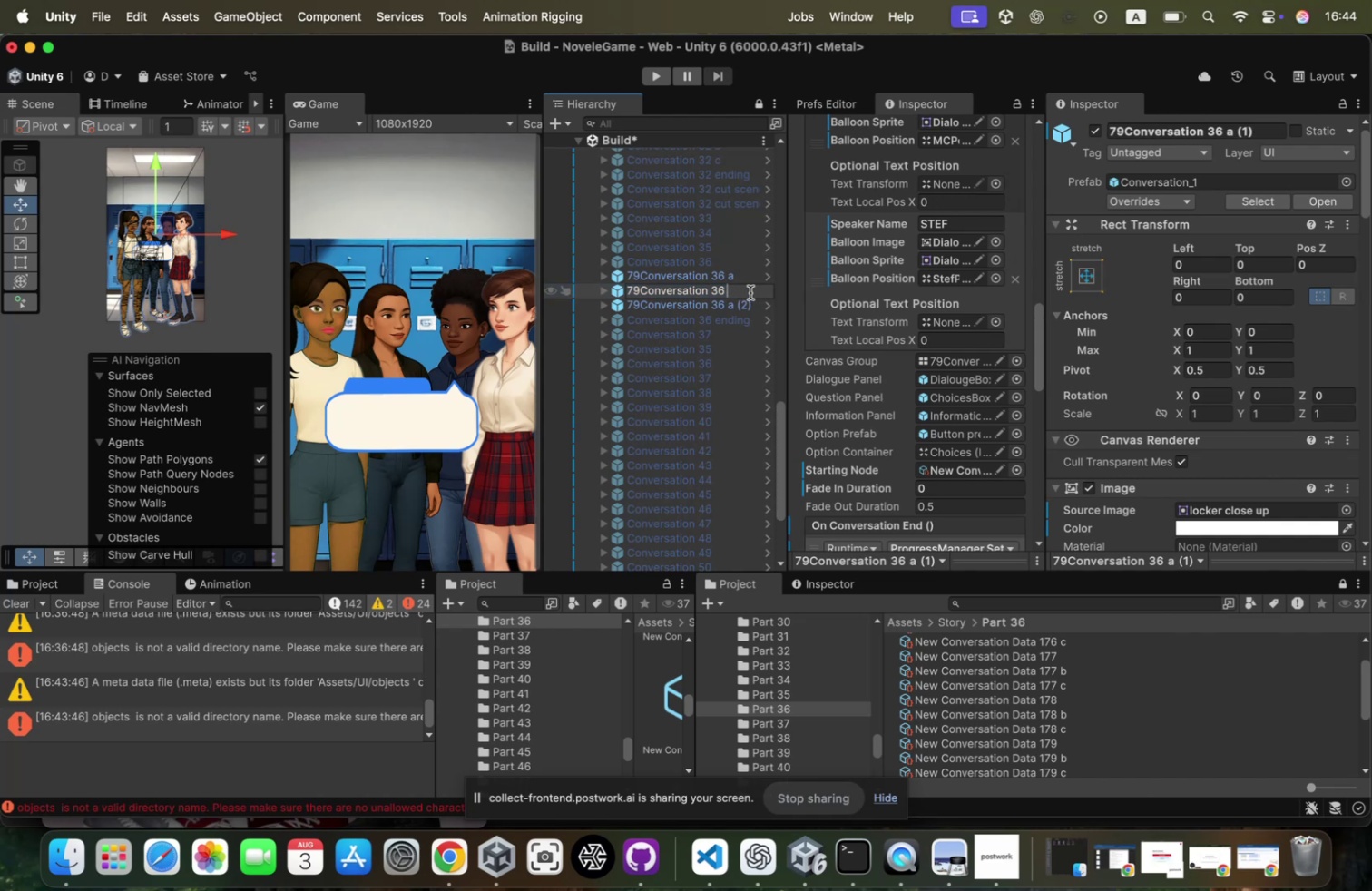 
key(Backspace)
 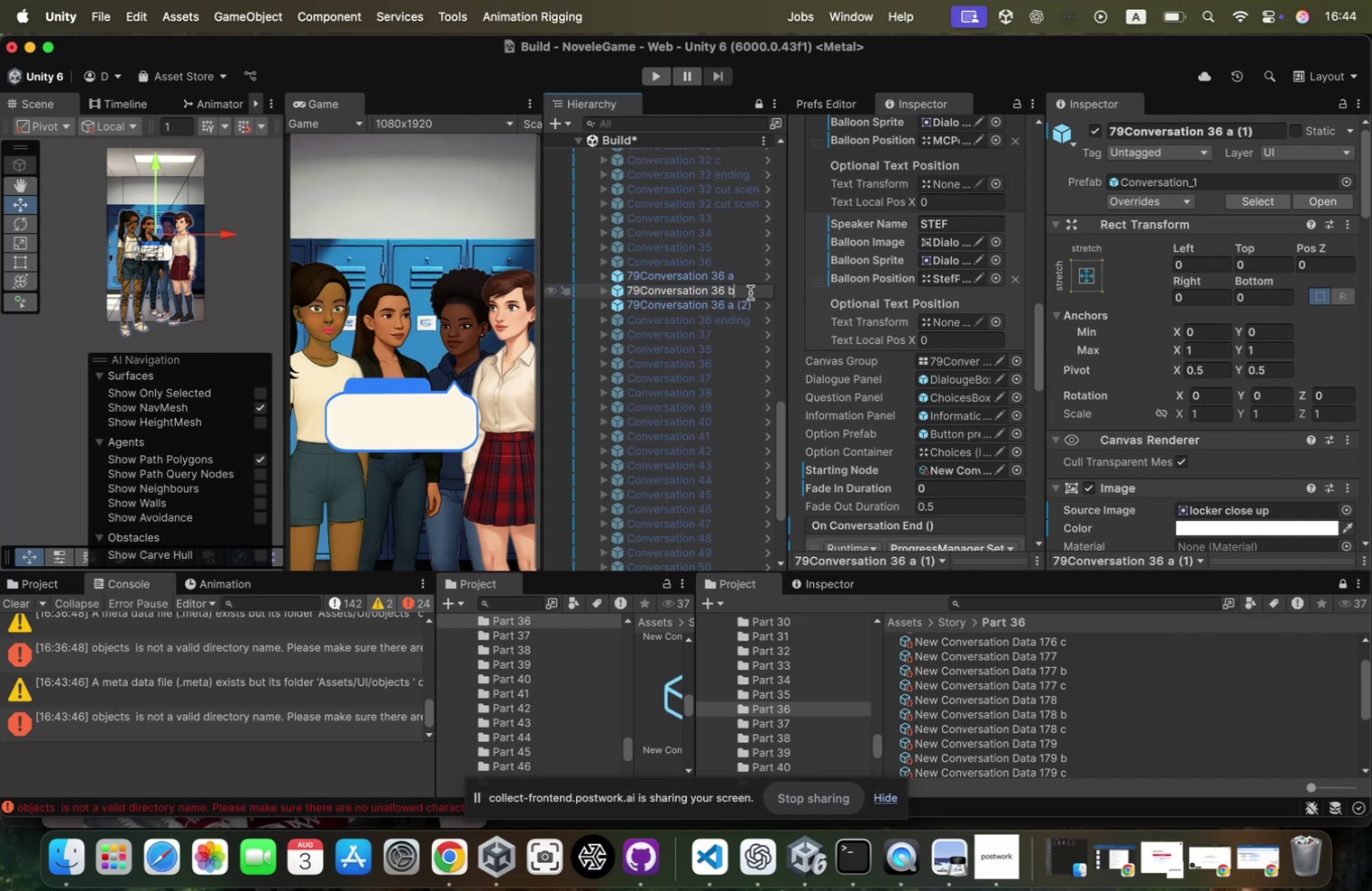 
key(B)
 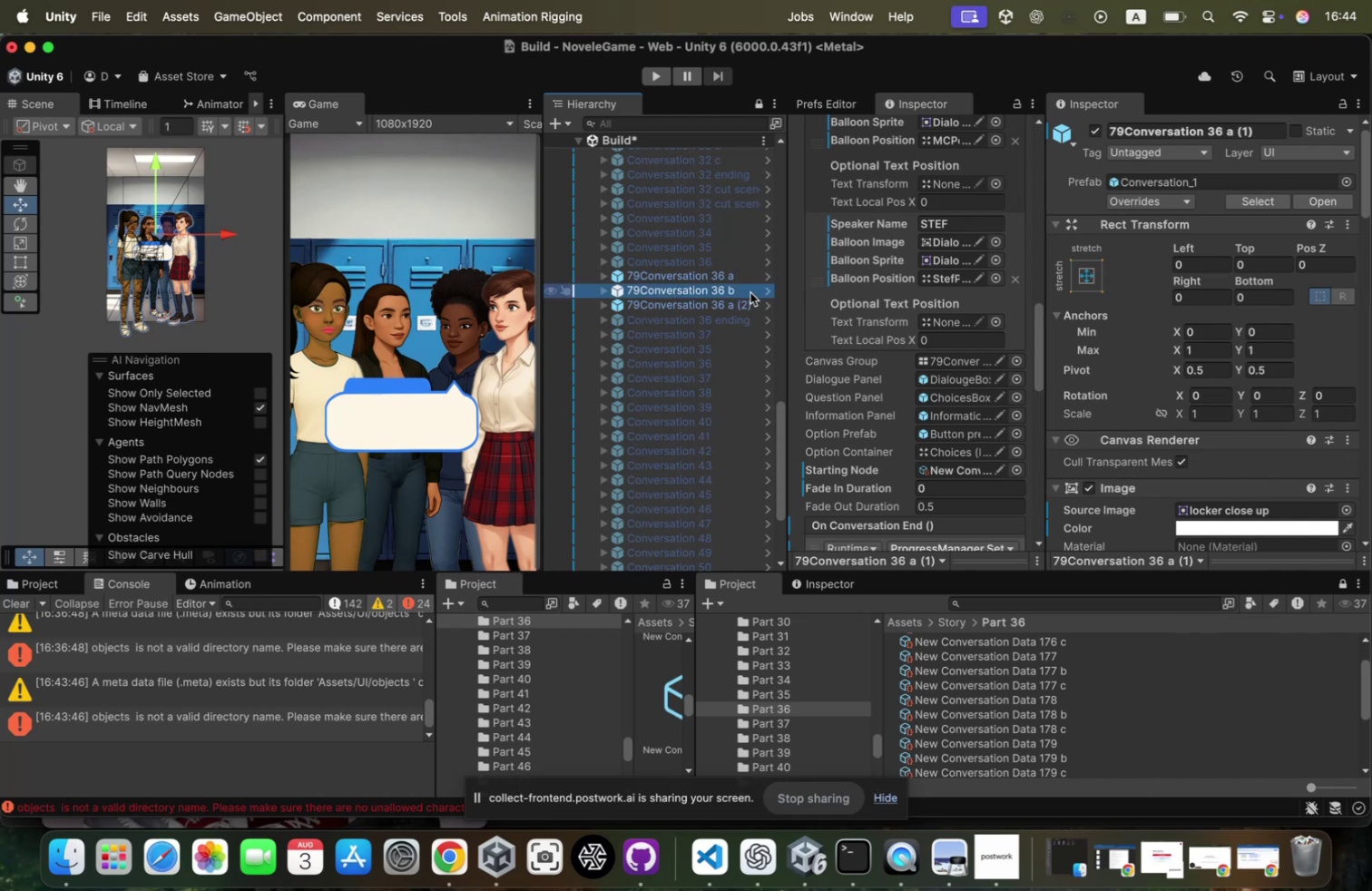 
key(Enter)
 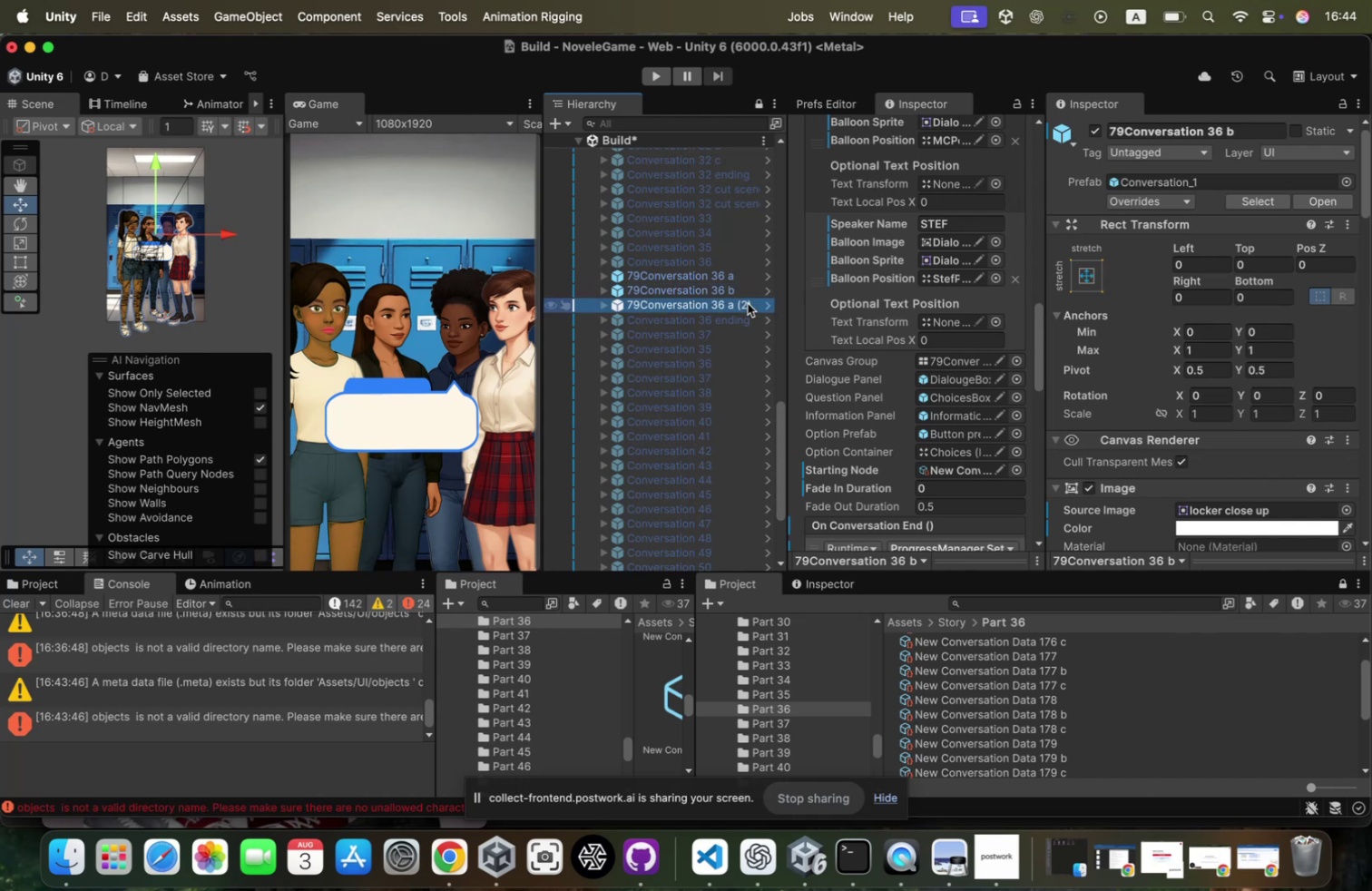 
left_click([750, 303])
 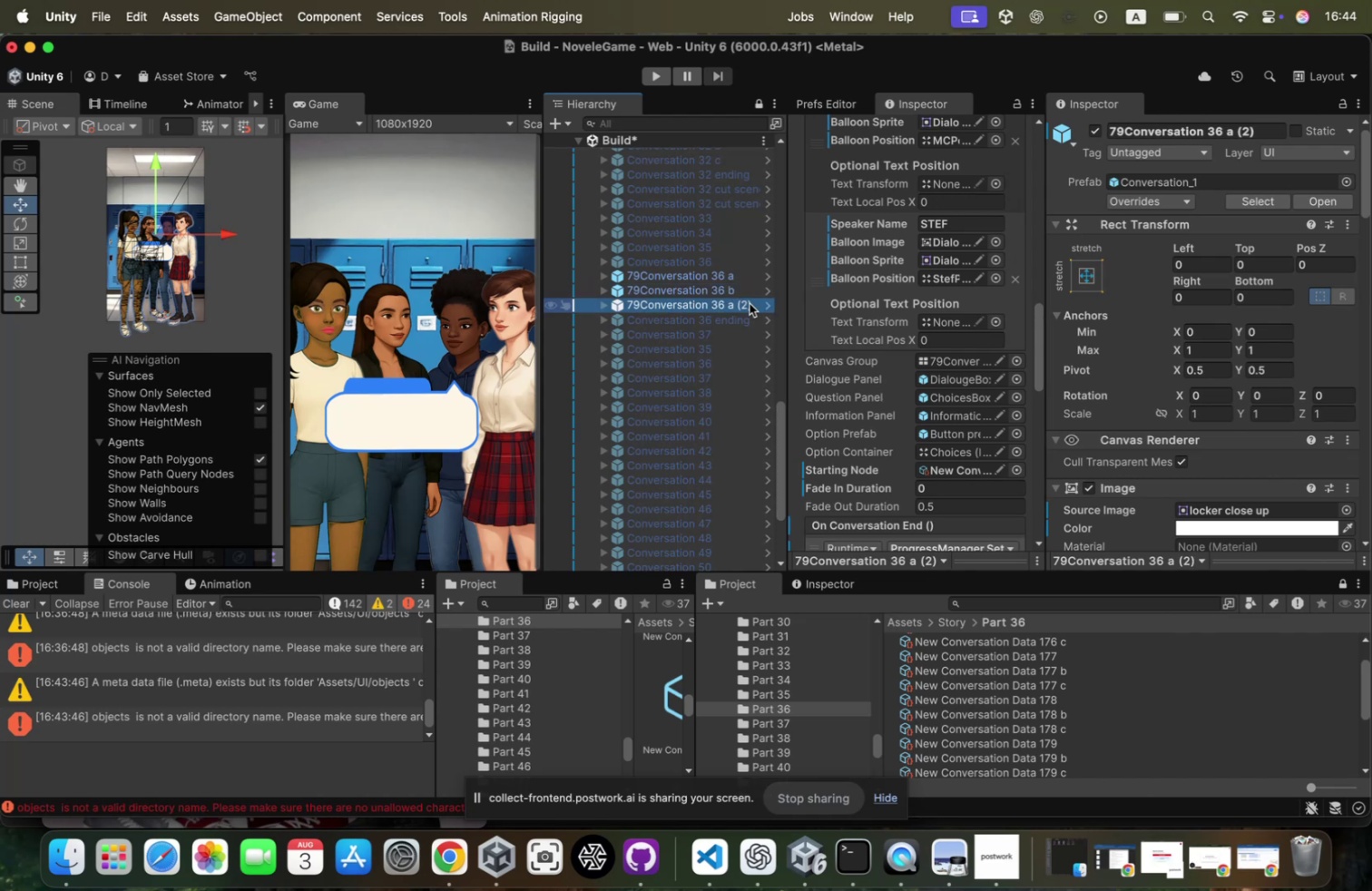 
key(ArrowRight)
 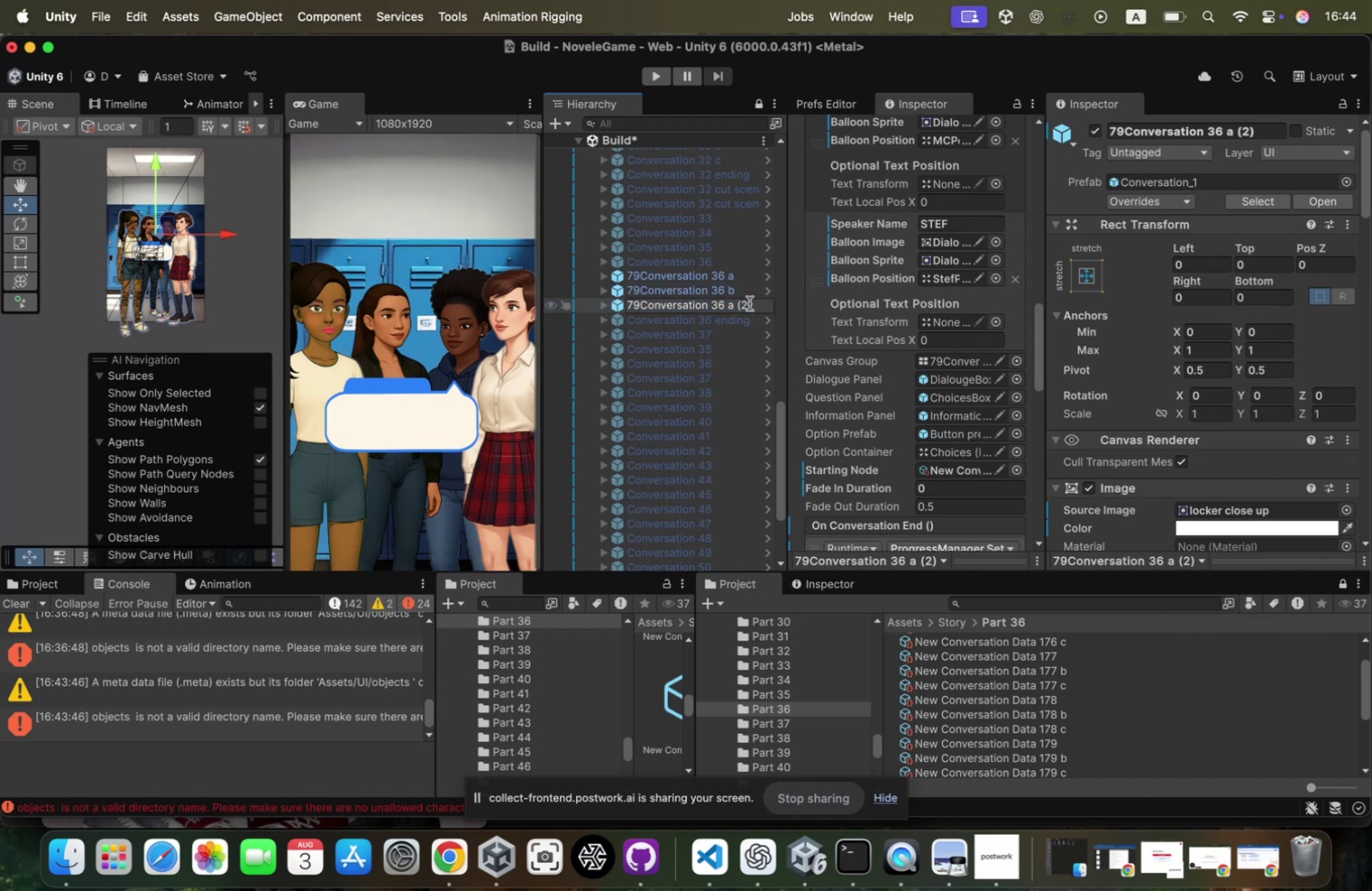 
key(Backspace)
 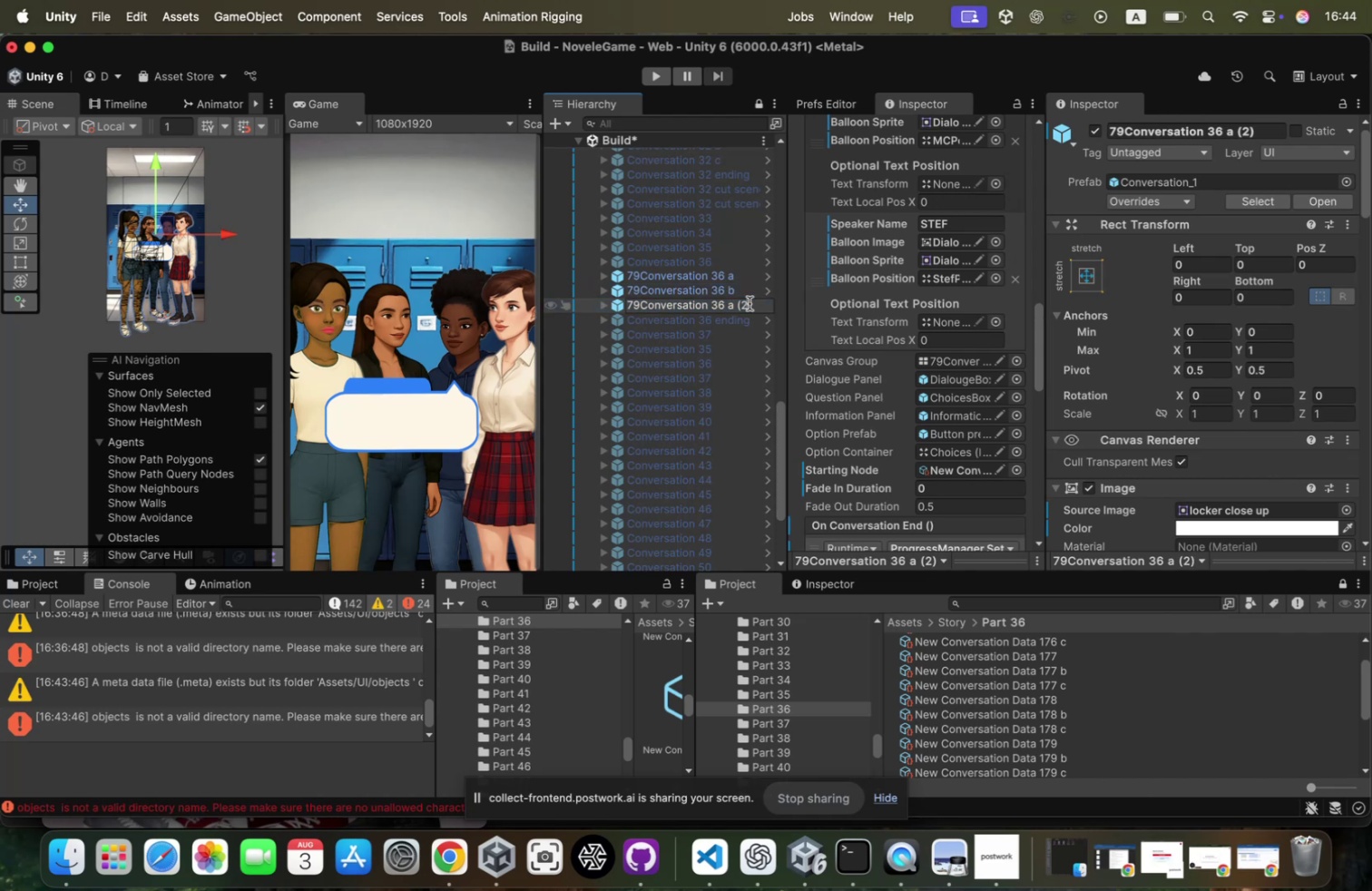 
key(Backspace)
 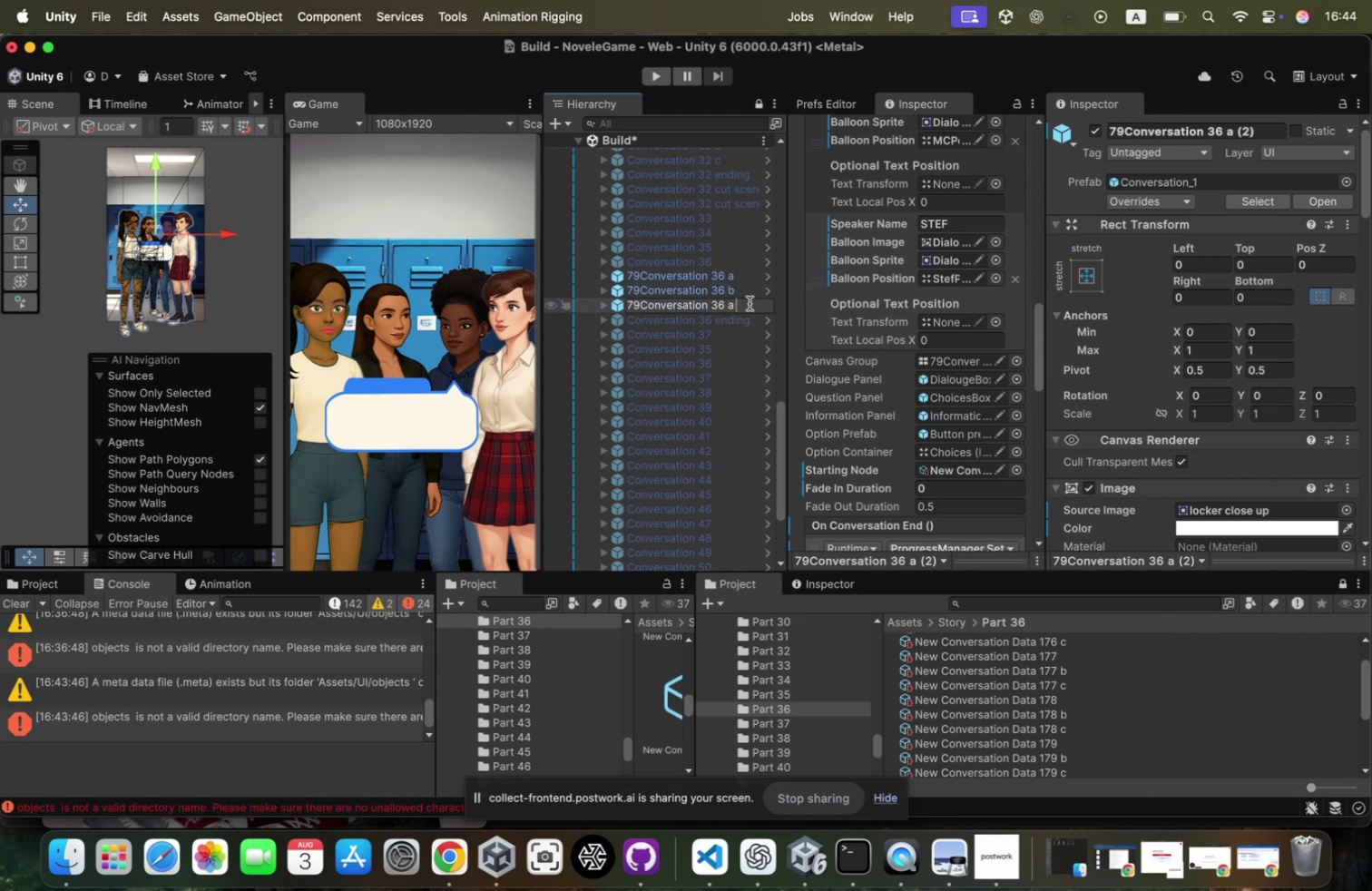 
key(Backspace)
 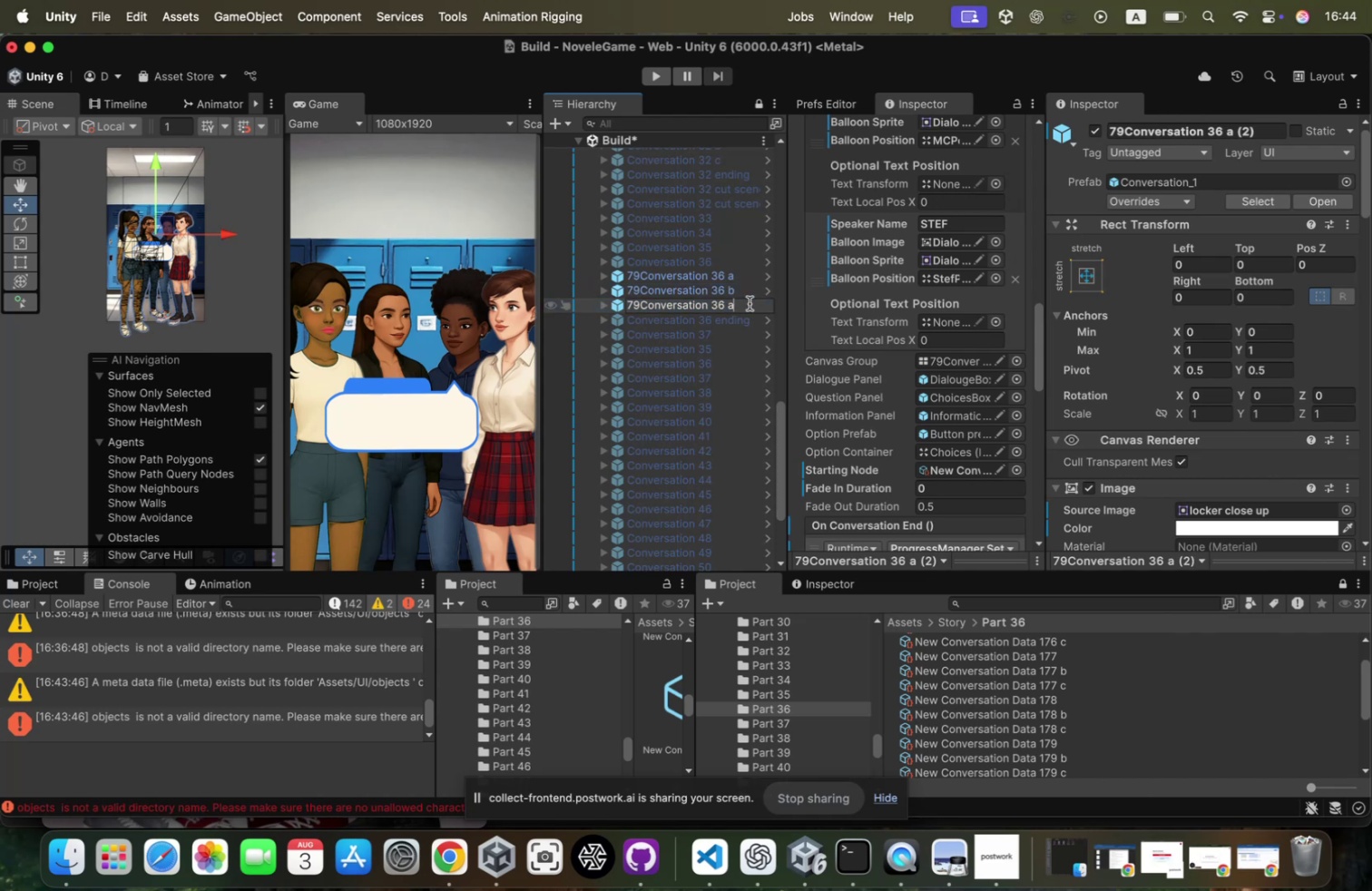 
key(Backspace)
 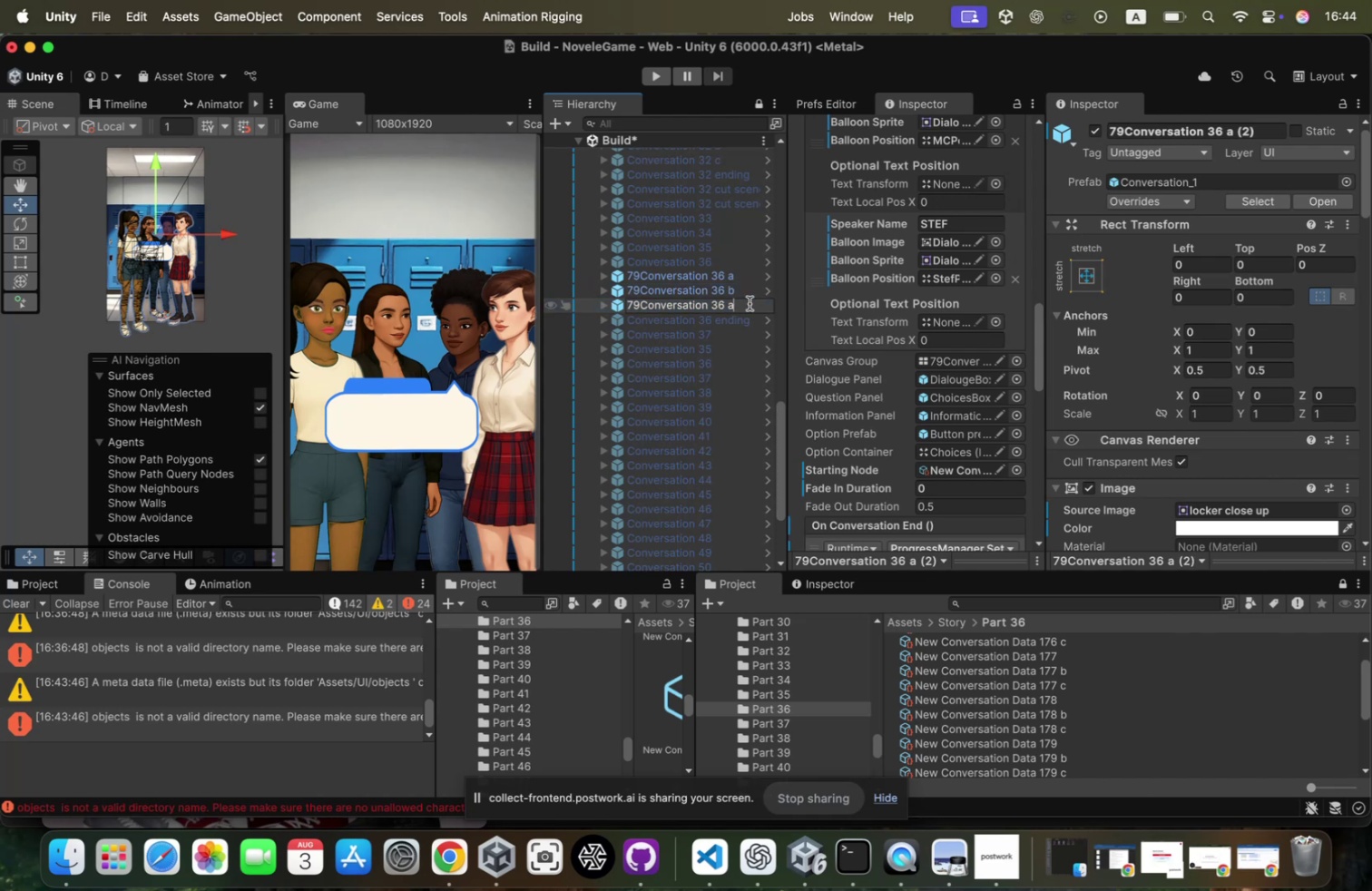 
key(C)
 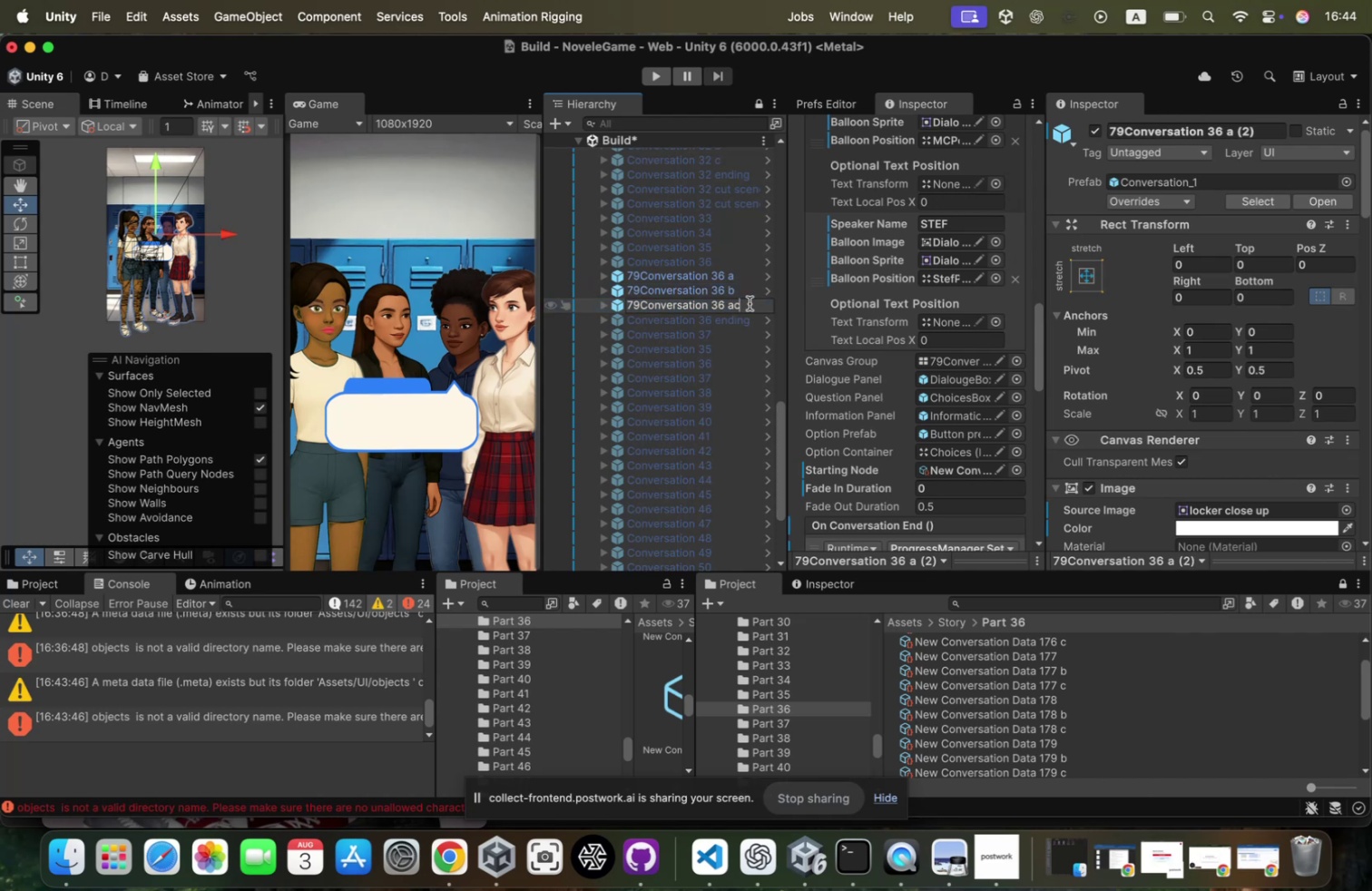 
key(Backspace)
 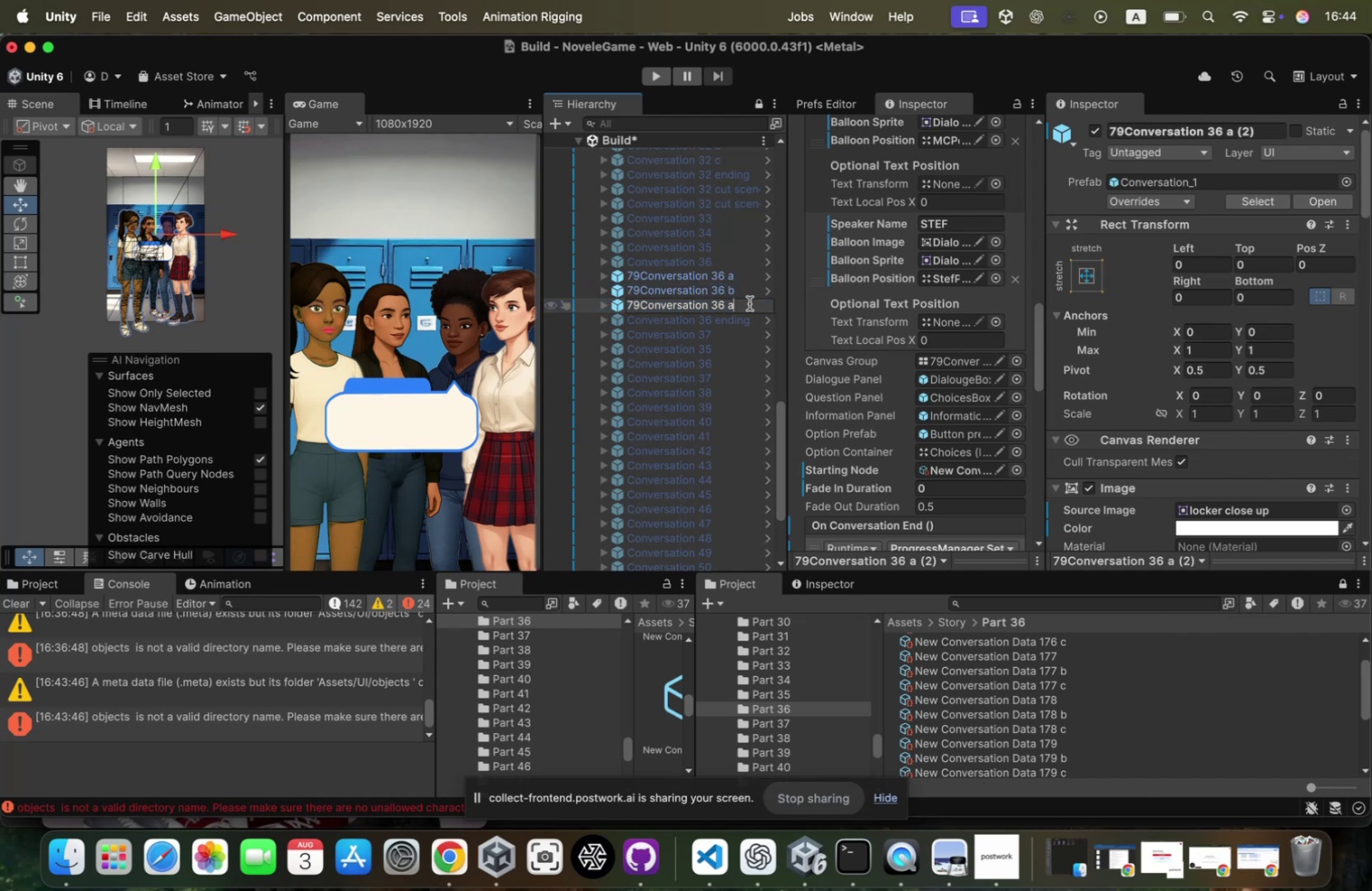 
key(Backspace)
 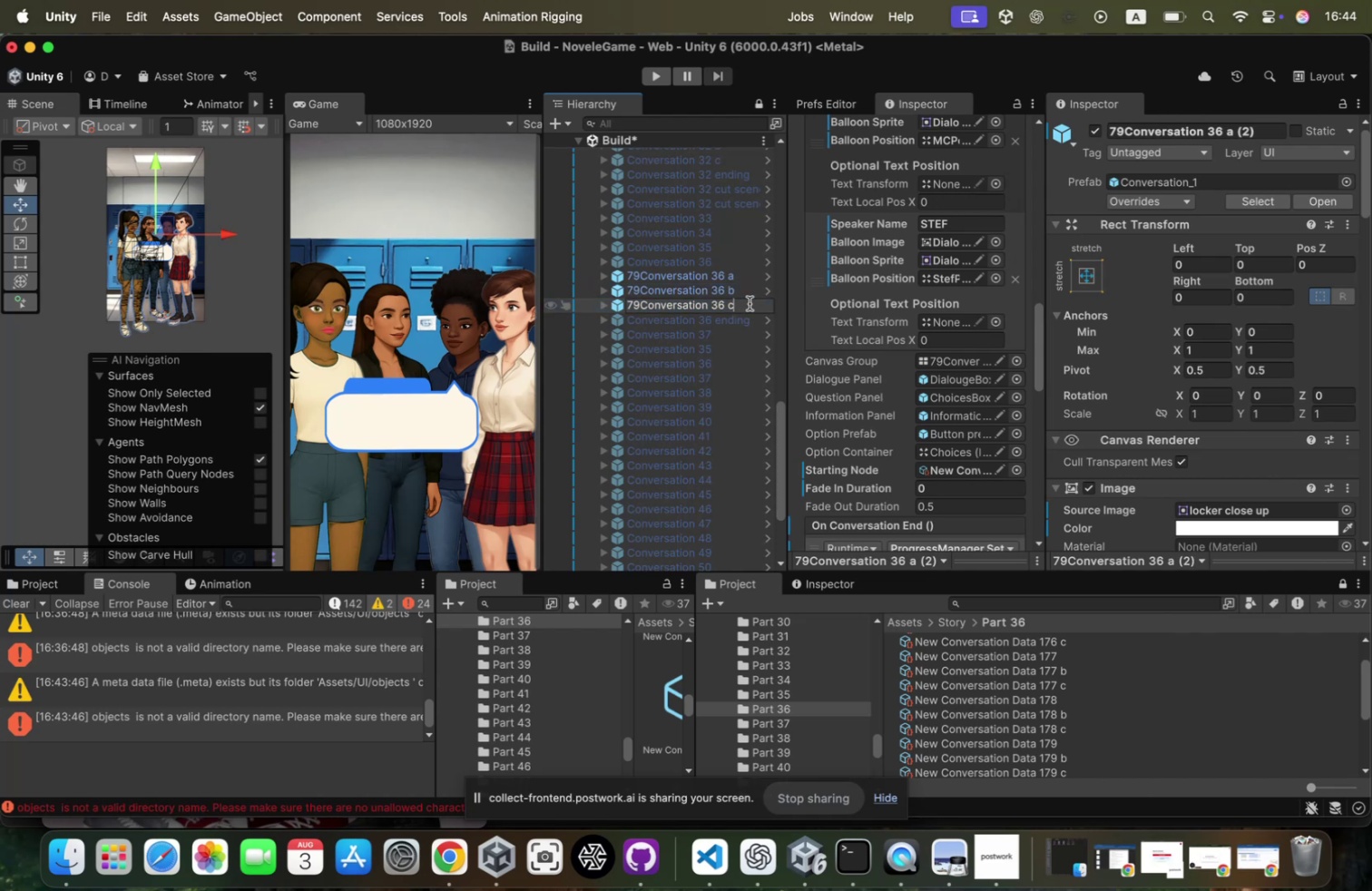 
key(C)
 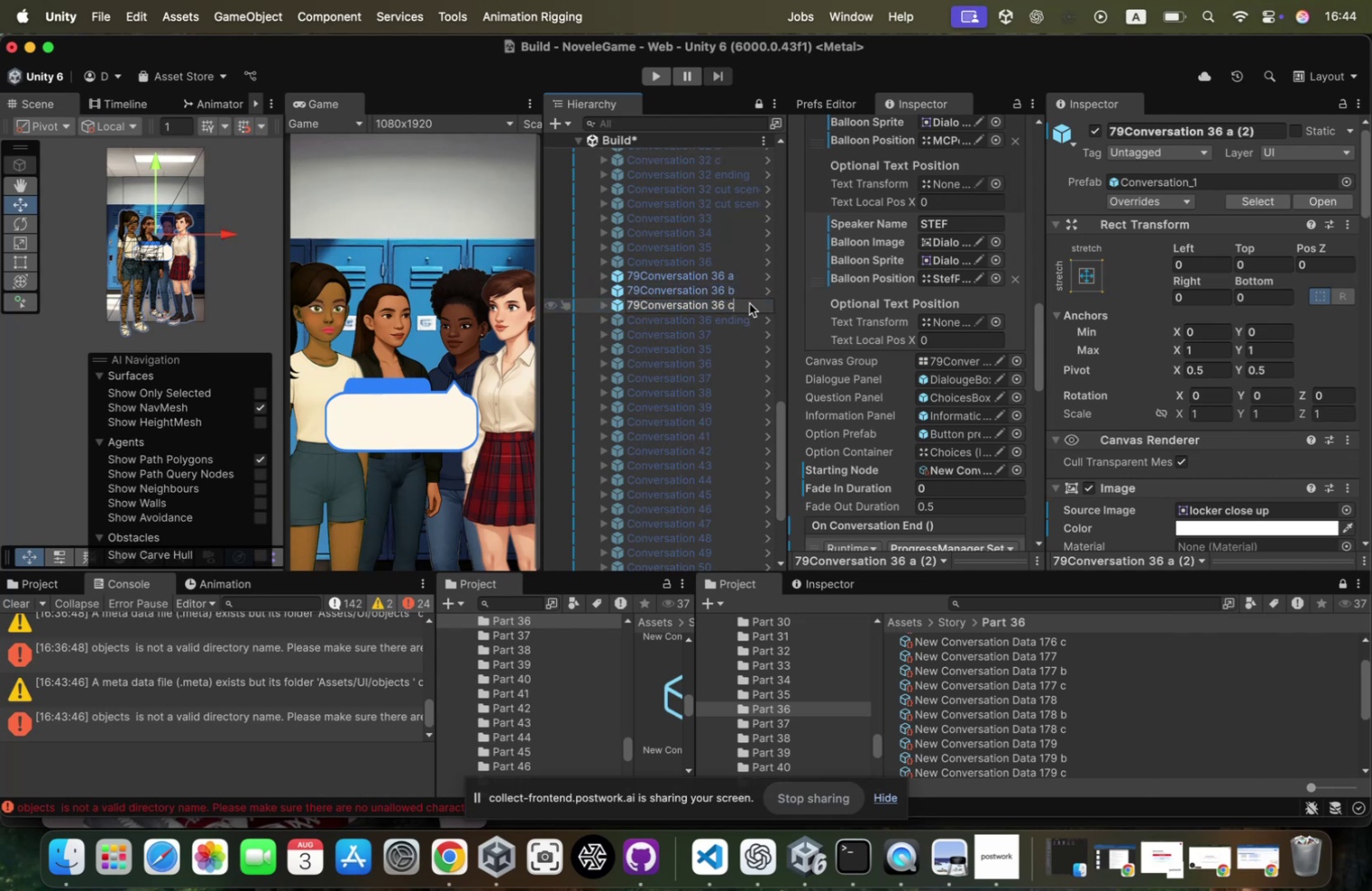 
key(Enter)
 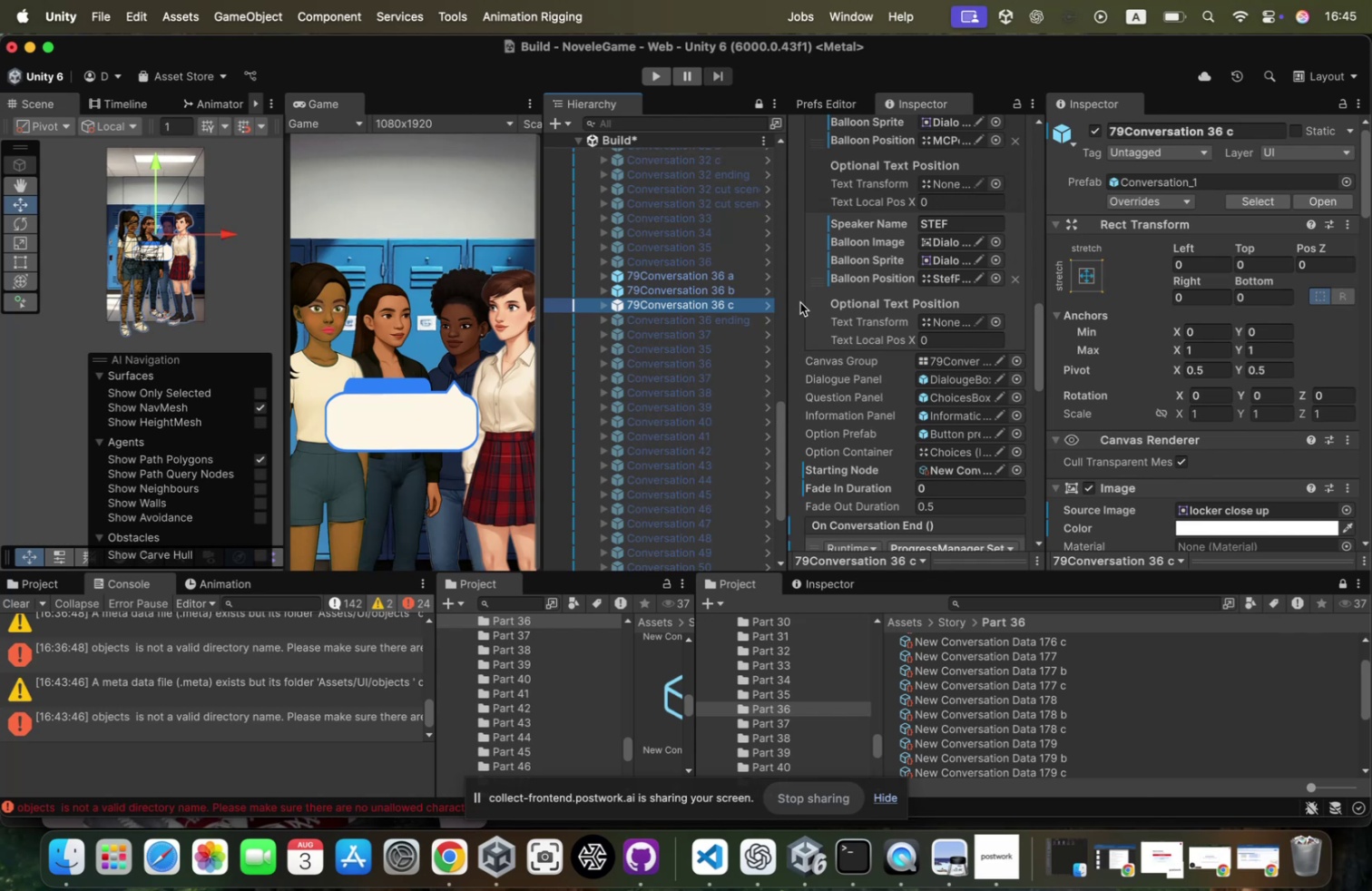 
wait(53.25)
 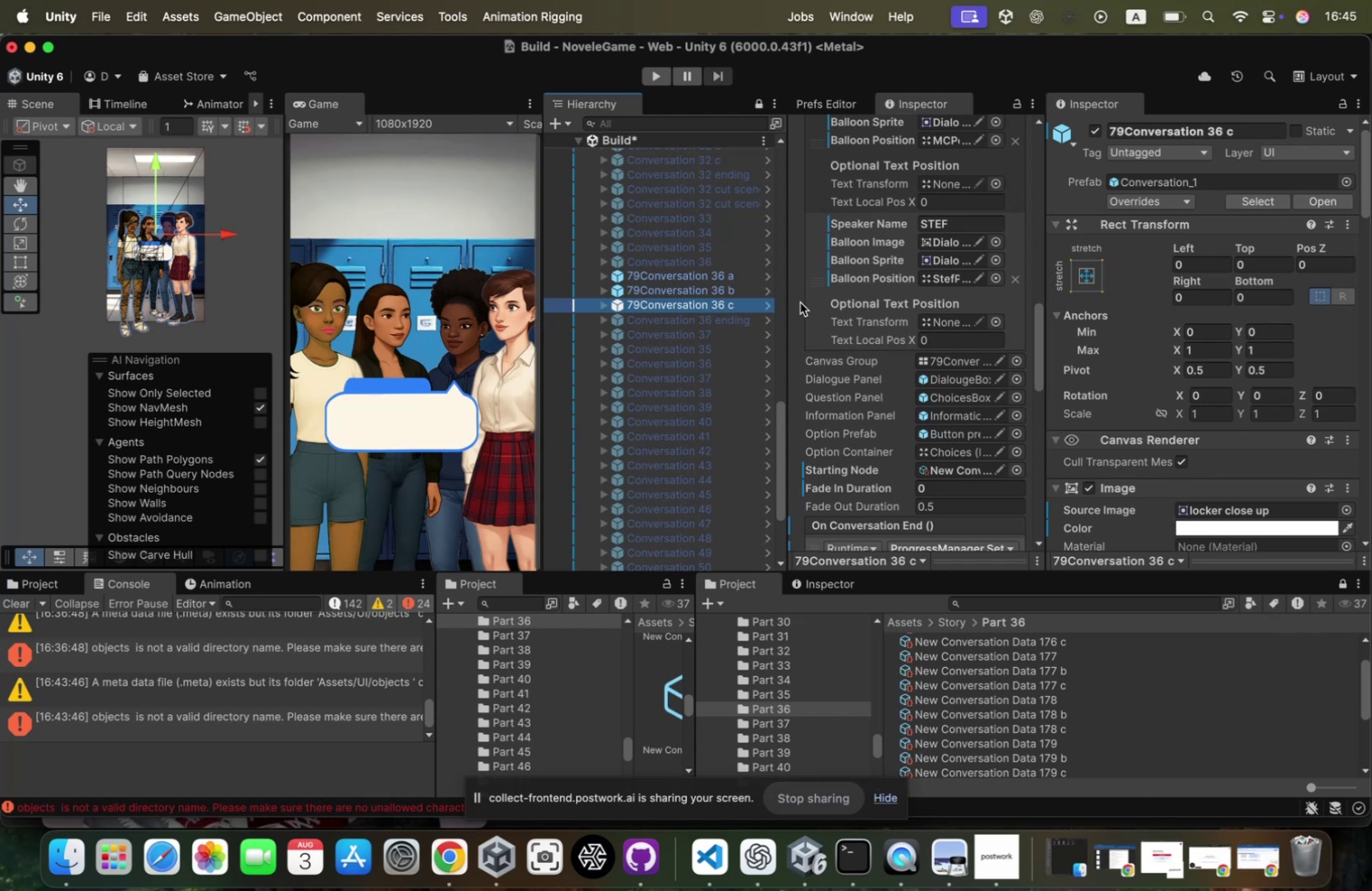 
left_click([658, 283])
 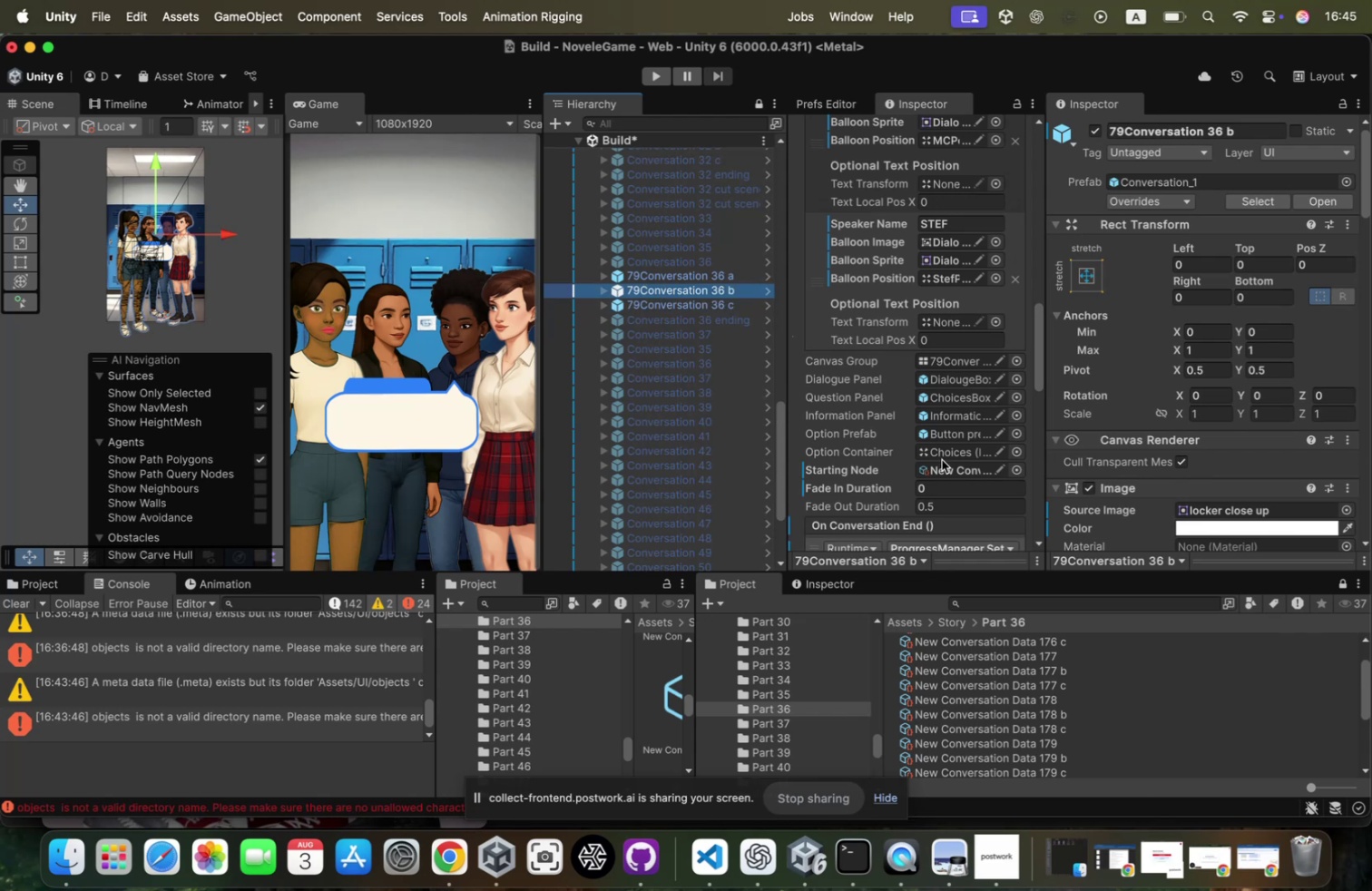 
left_click([939, 469])
 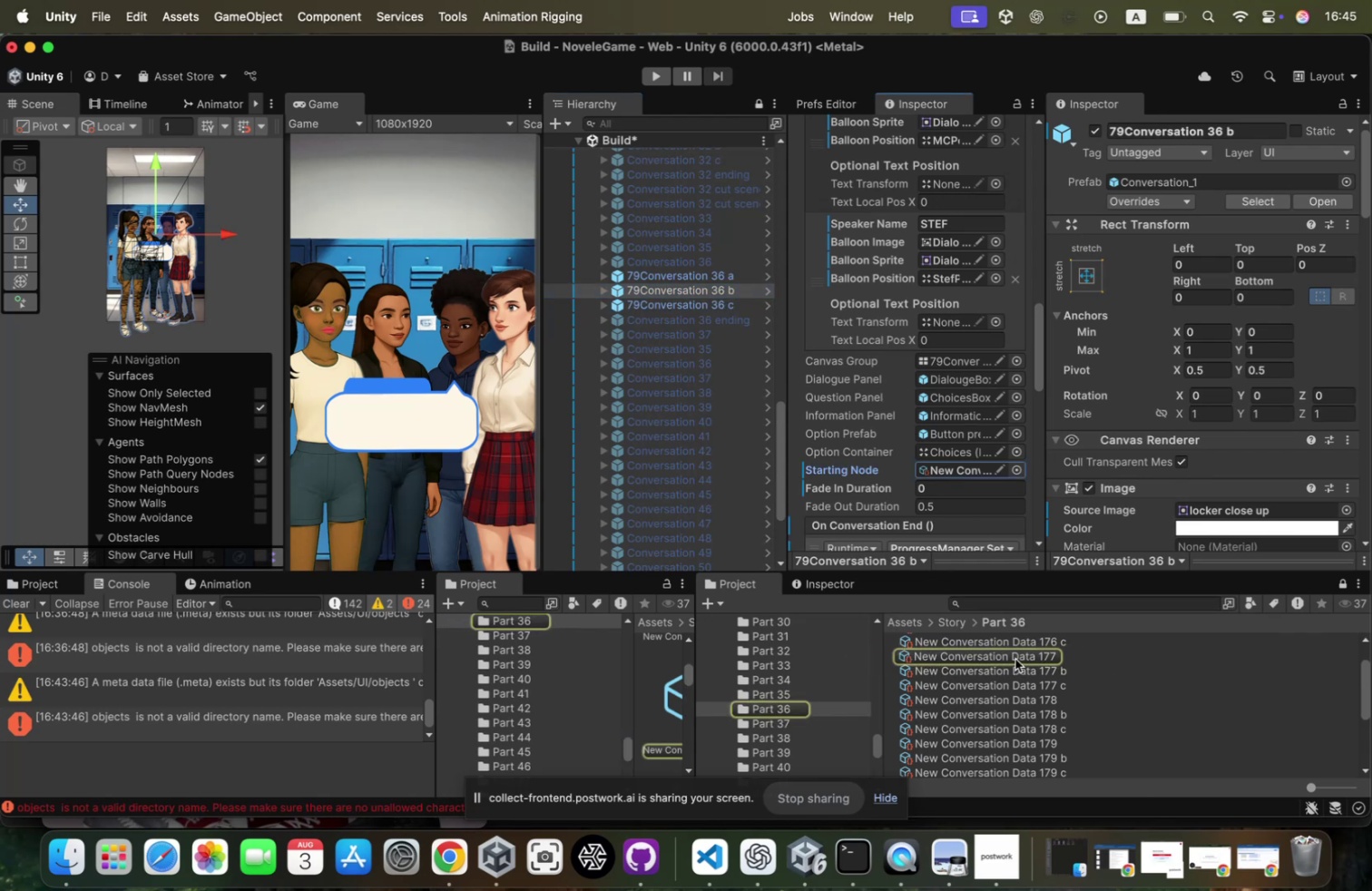 
left_click_drag(start_coordinate=[1014, 657], to_coordinate=[955, 473])
 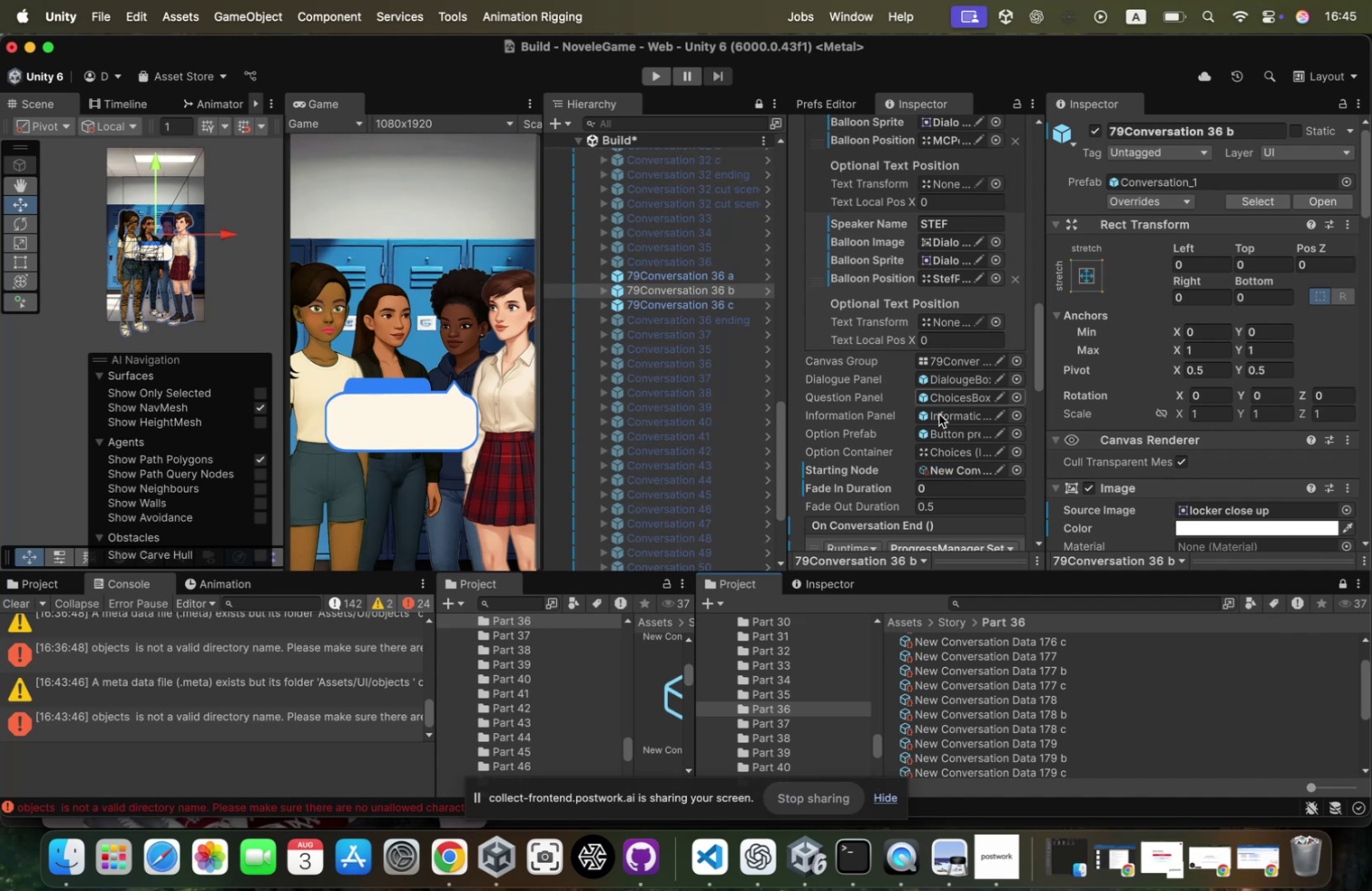 
left_click([947, 470])
 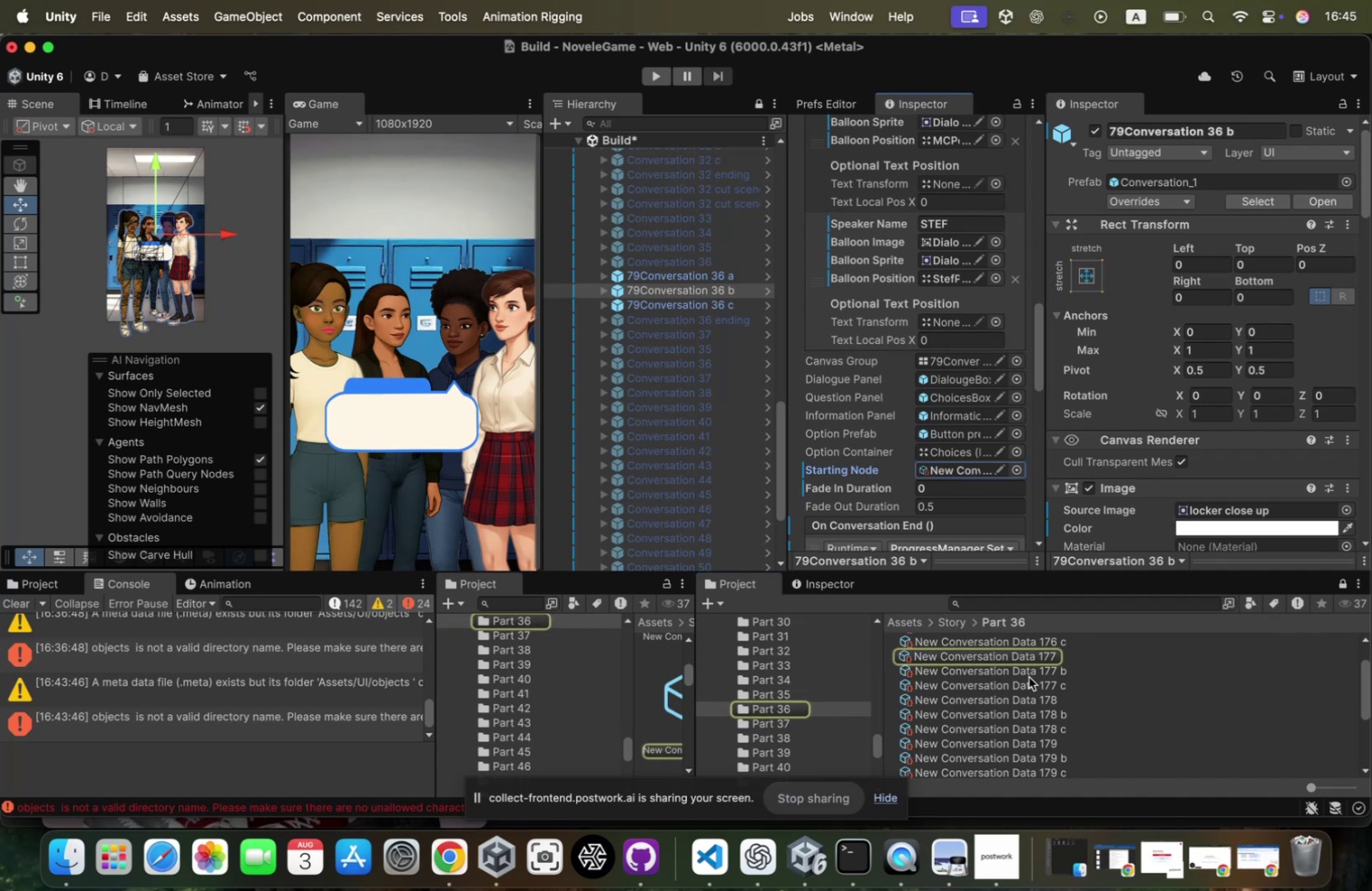 
left_click_drag(start_coordinate=[1028, 670], to_coordinate=[972, 414])
 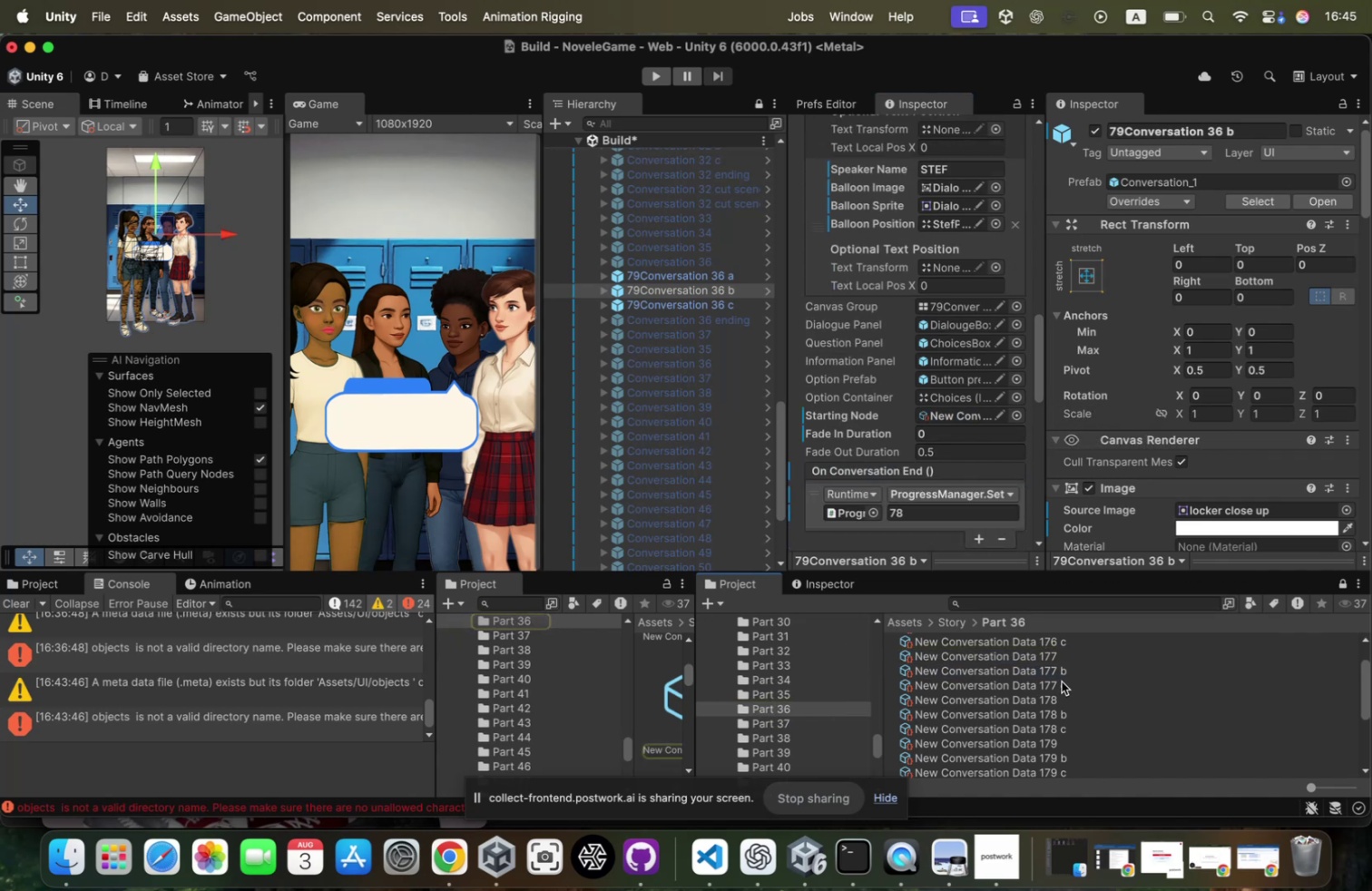 
scroll: coordinate [1064, 673], scroll_direction: up, amount: 4.0
 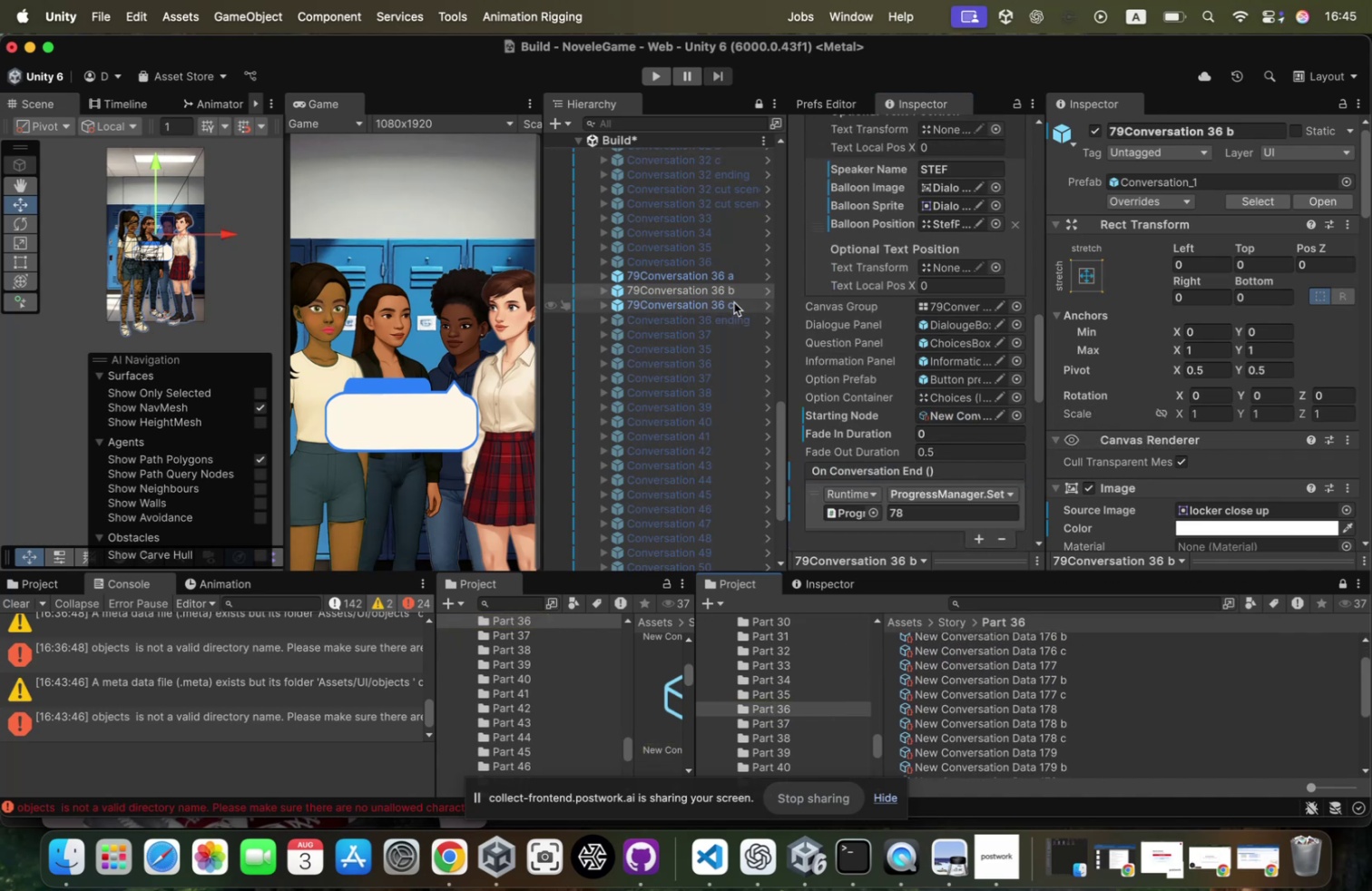 
left_click([730, 301])
 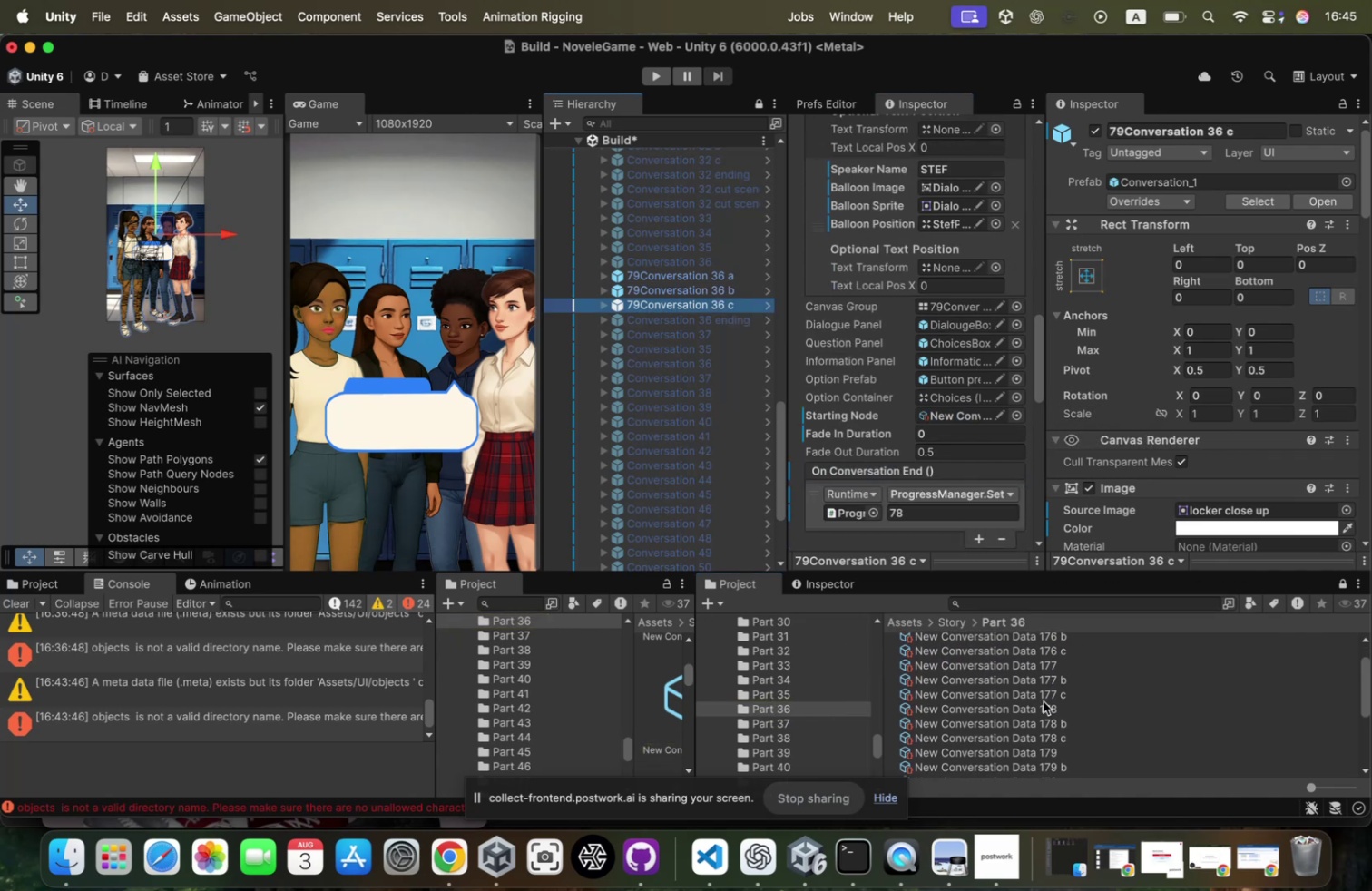 
left_click_drag(start_coordinate=[1044, 694], to_coordinate=[970, 421])
 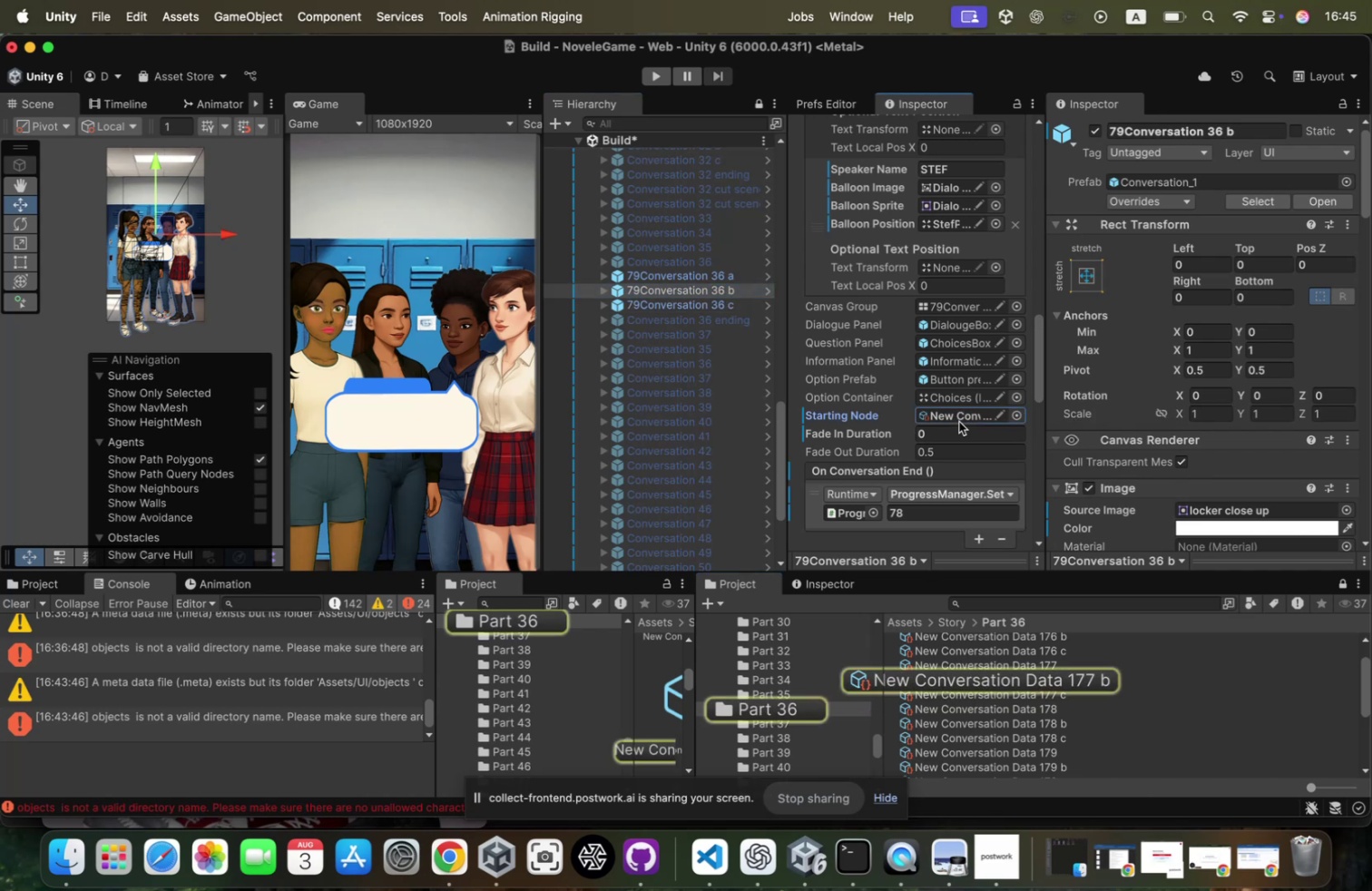 
left_click([735, 278])
 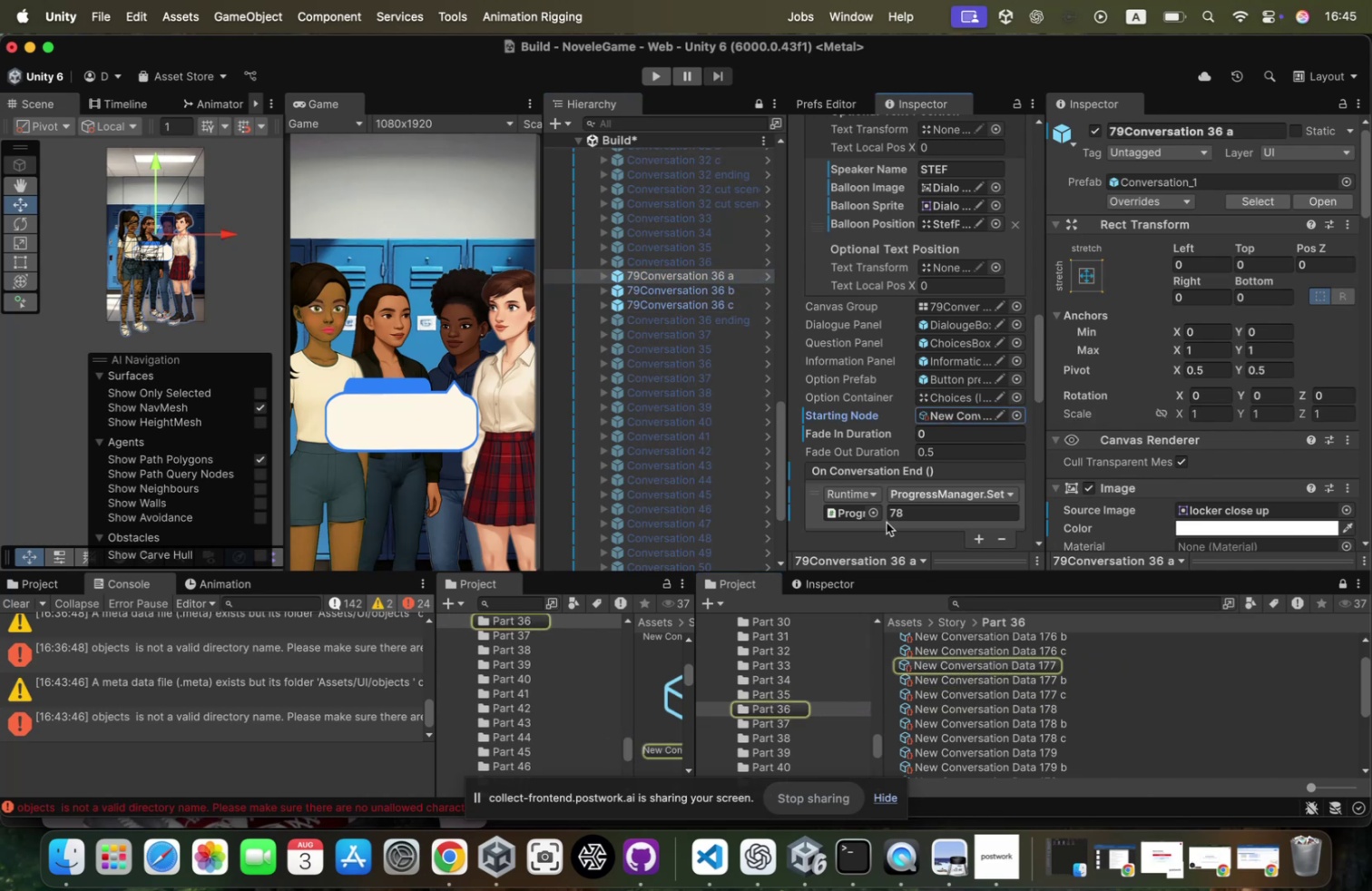 
hold_key(key=ShiftLeft, duration=0.39)
left_click([662, 308])
 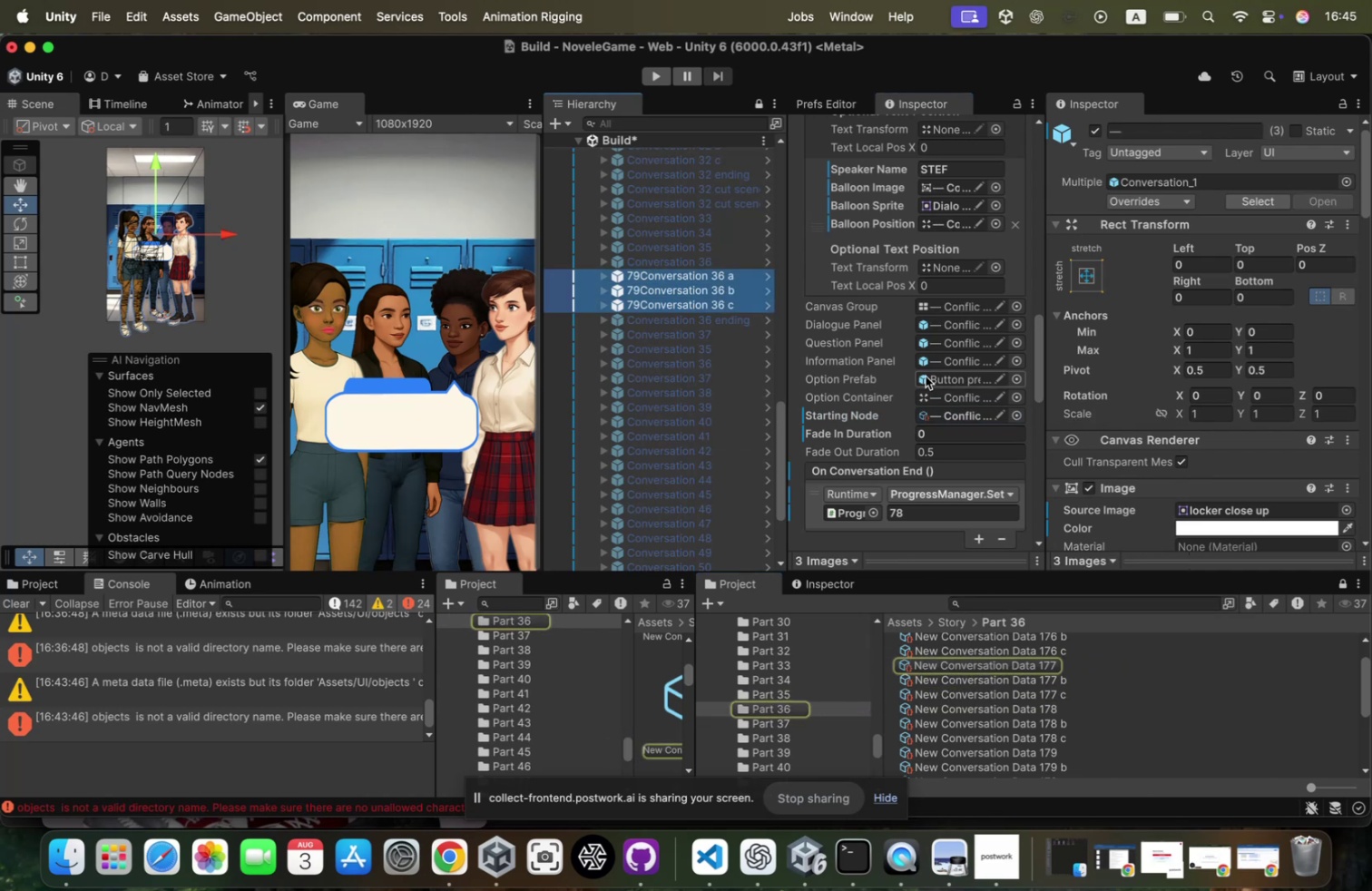 
scroll: coordinate [925, 226], scroll_direction: up, amount: 295.0
 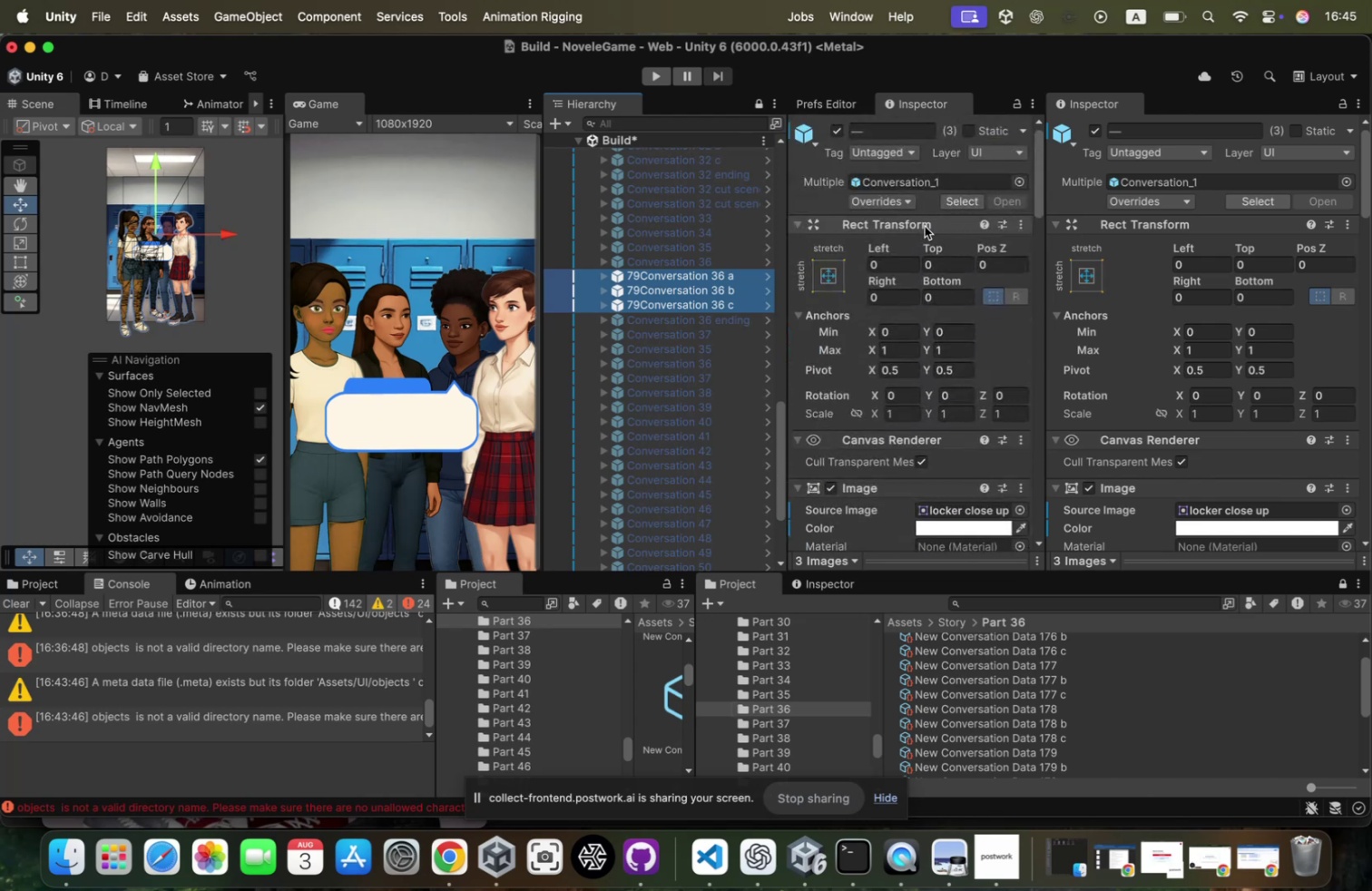 
wait(5.65)
 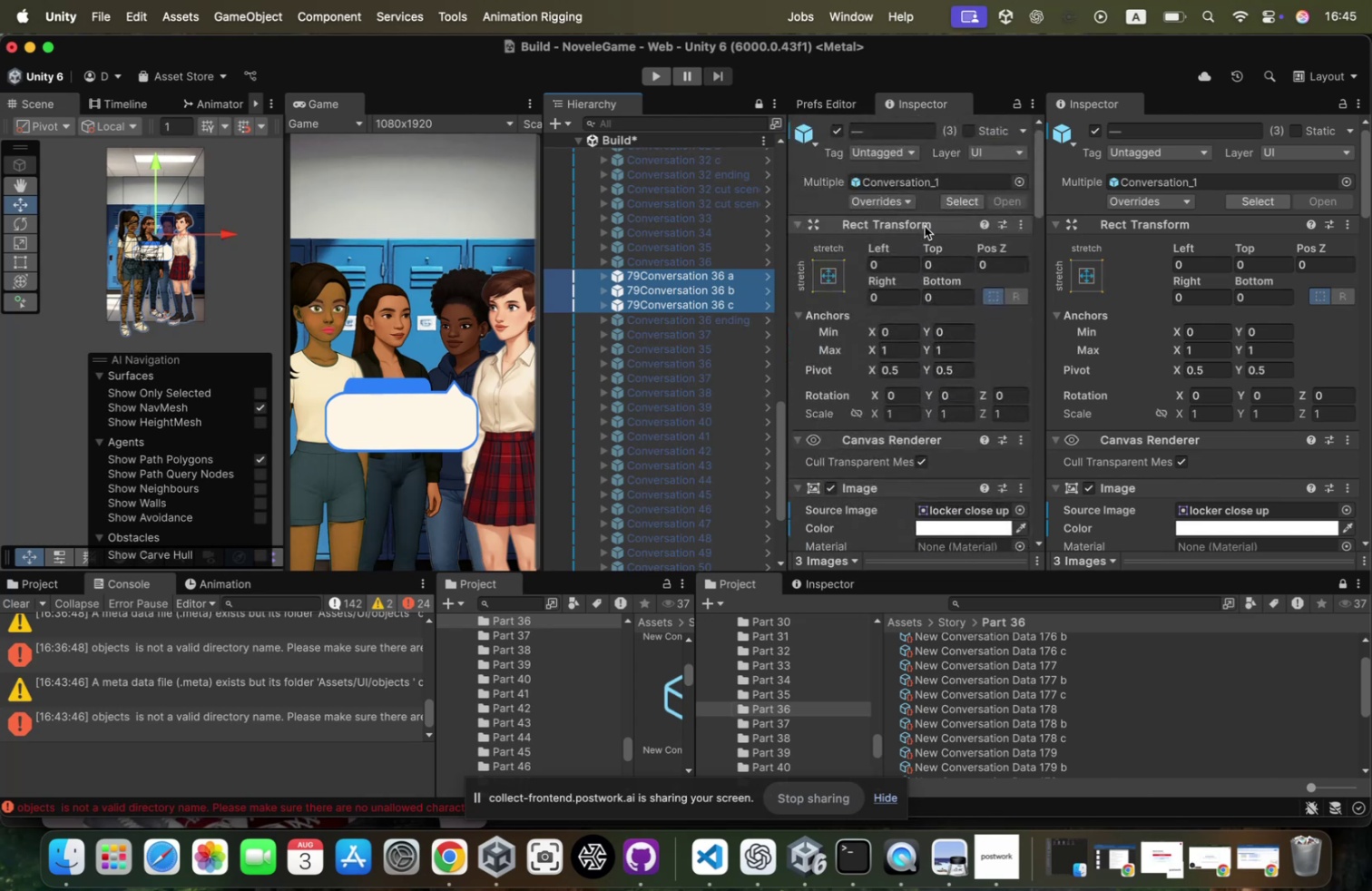 
scroll: coordinate [989, 372], scroll_direction: down, amount: 142.0
 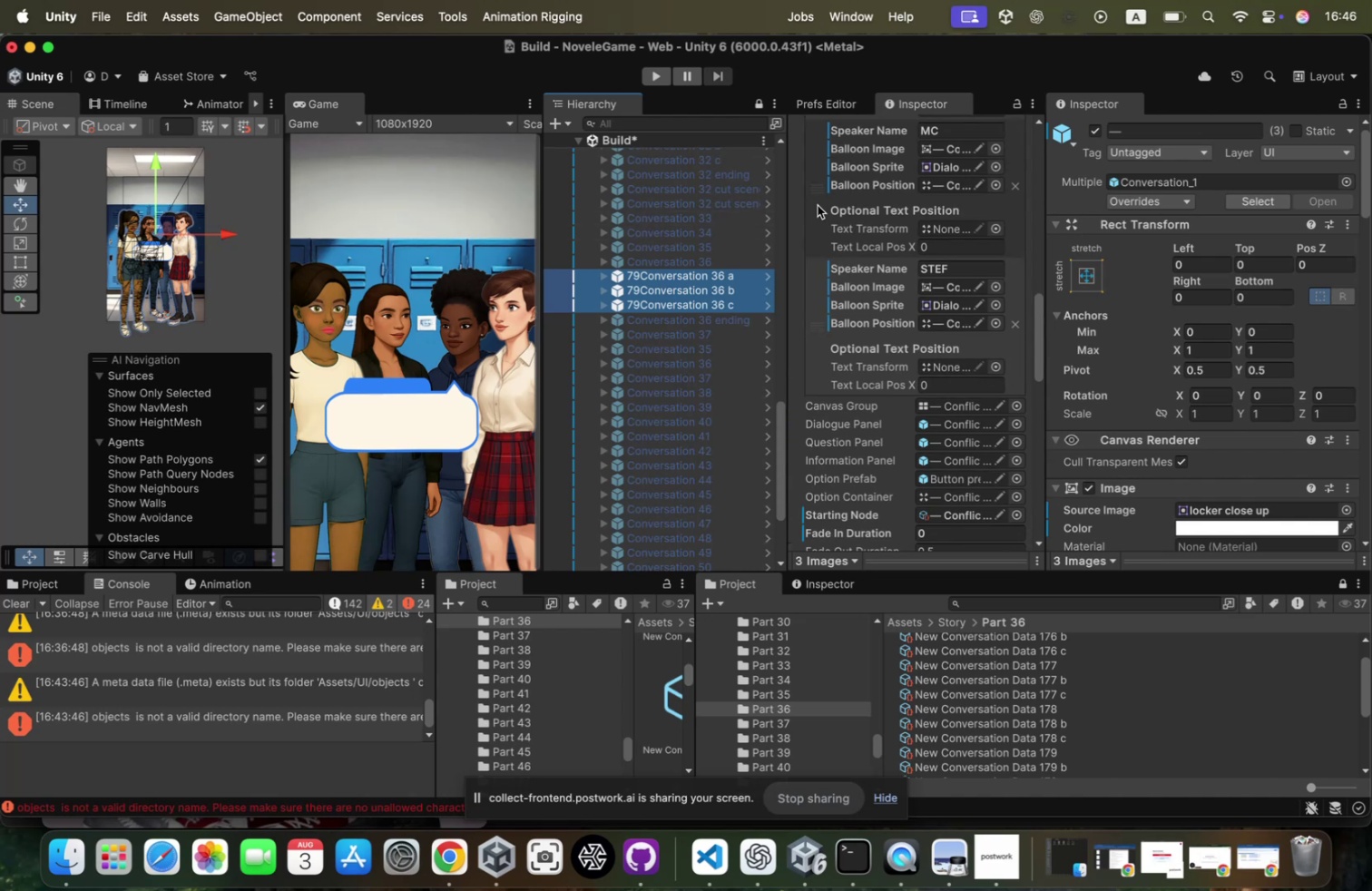 
scroll: coordinate [846, 243], scroll_direction: up, amount: 199.0
 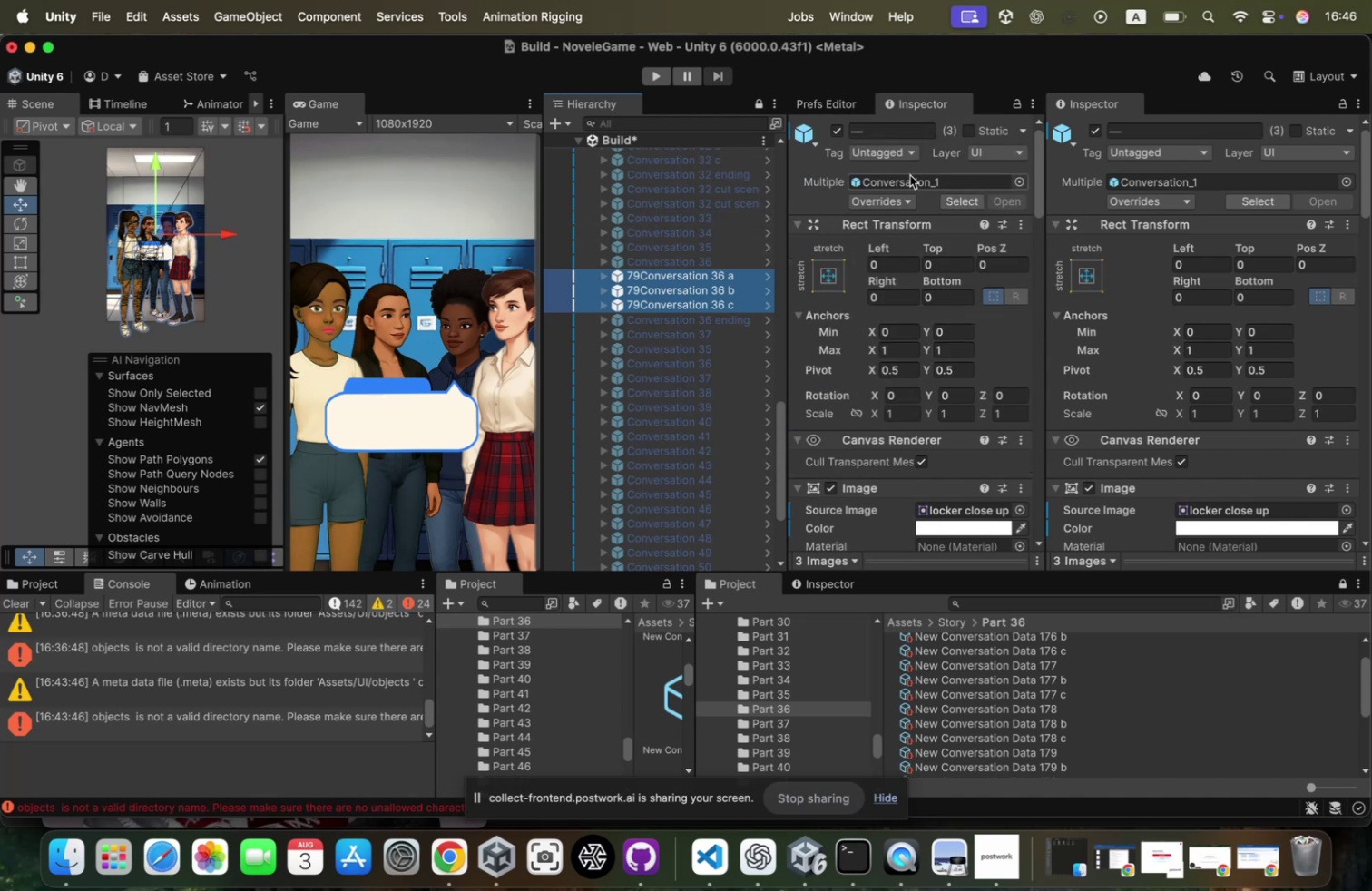 
scroll: coordinate [910, 175], scroll_direction: down, amount: 211.0
 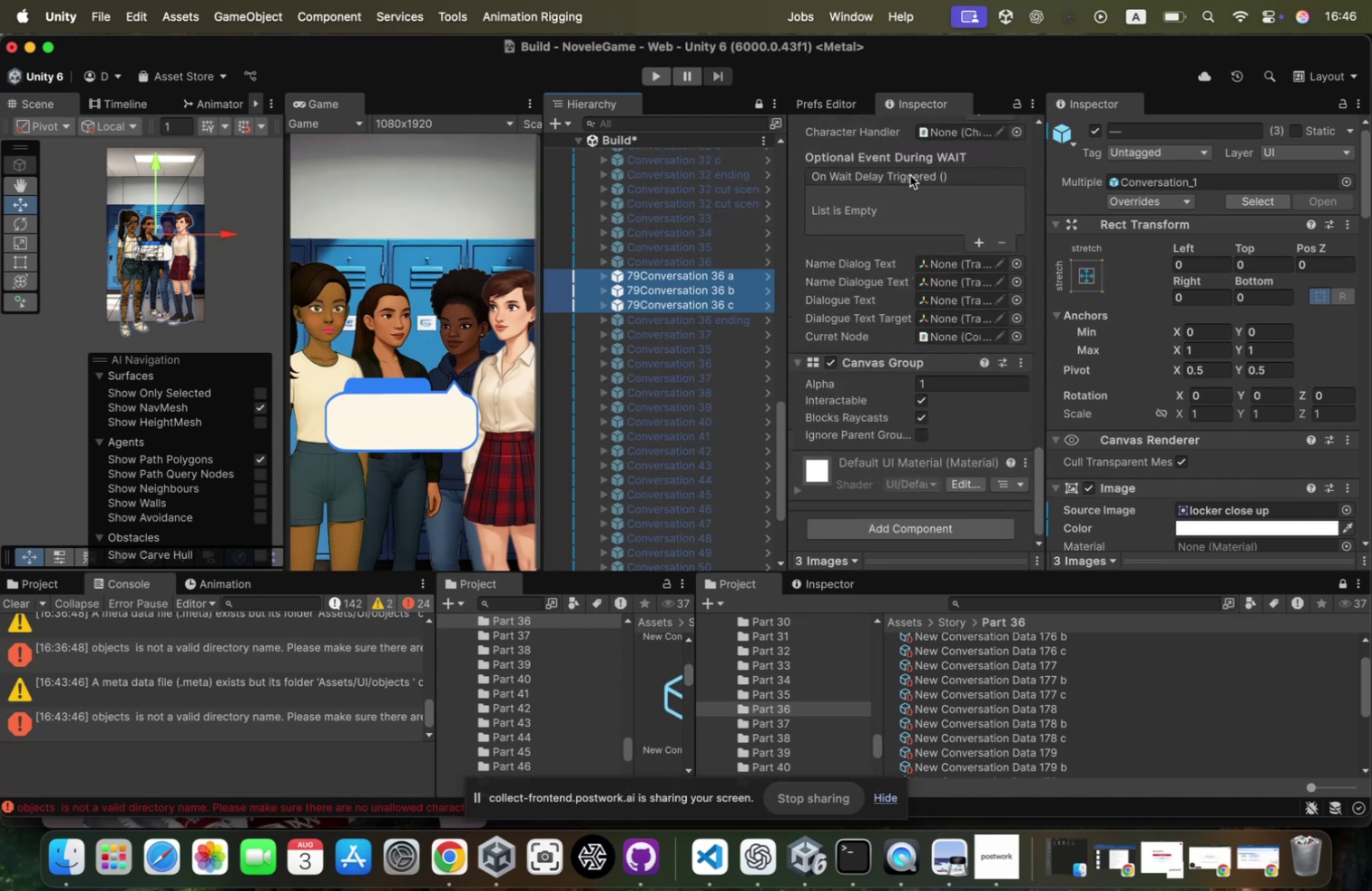 
scroll: coordinate [912, 250], scroll_direction: up, amount: 301.0
 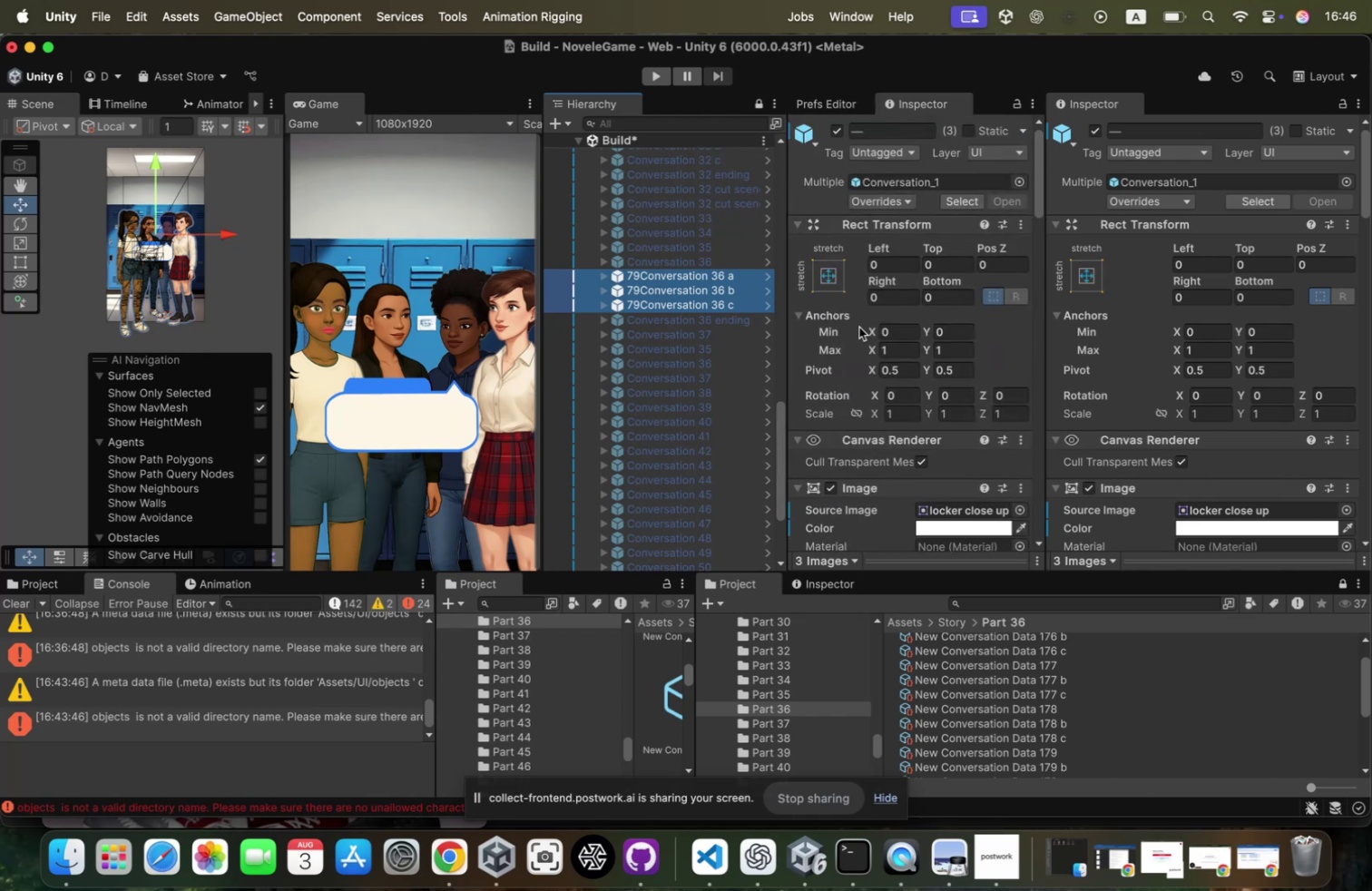 
wait(7.01)
 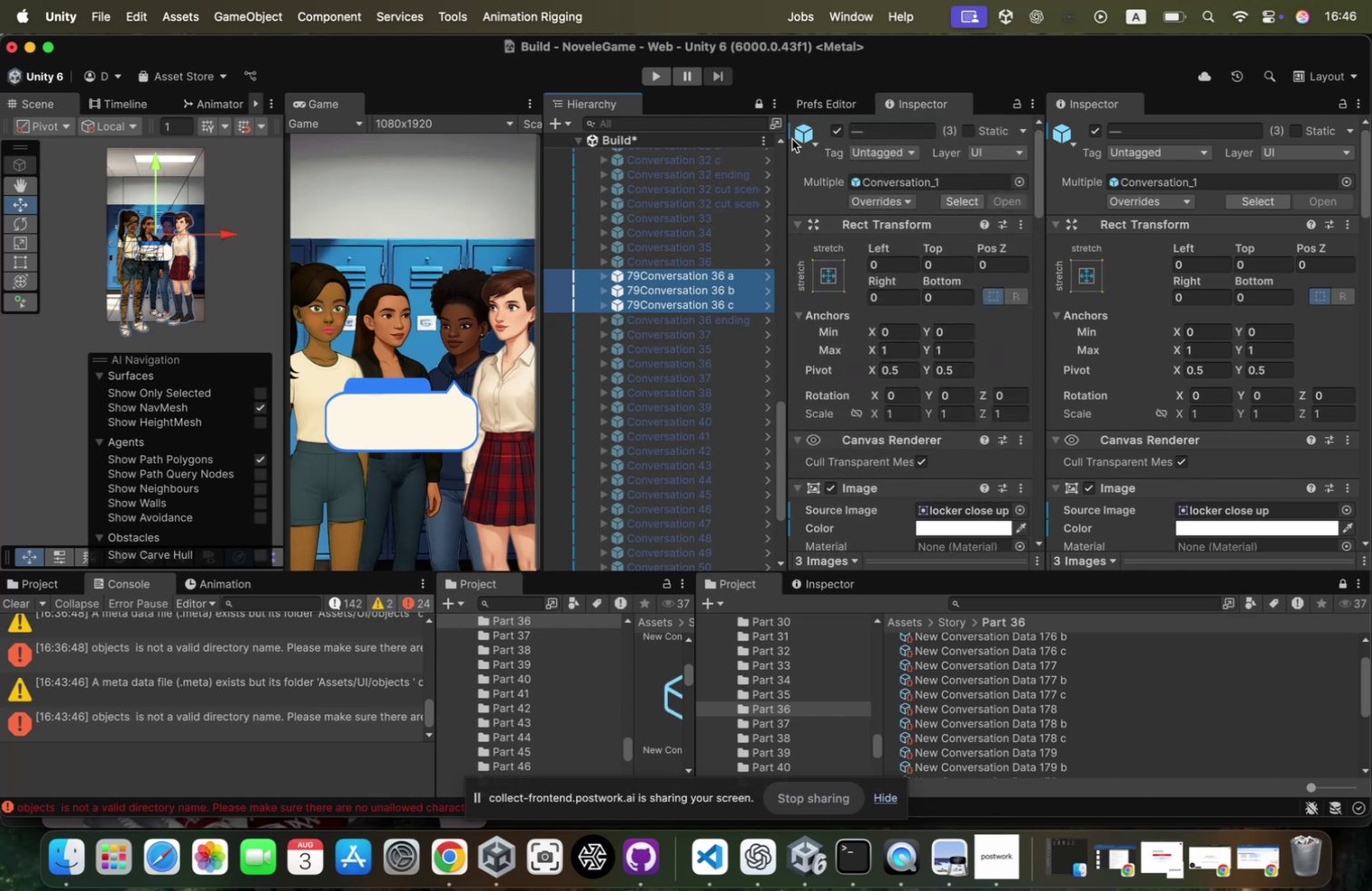 
scroll: coordinate [962, 345], scroll_direction: down, amount: 126.0
 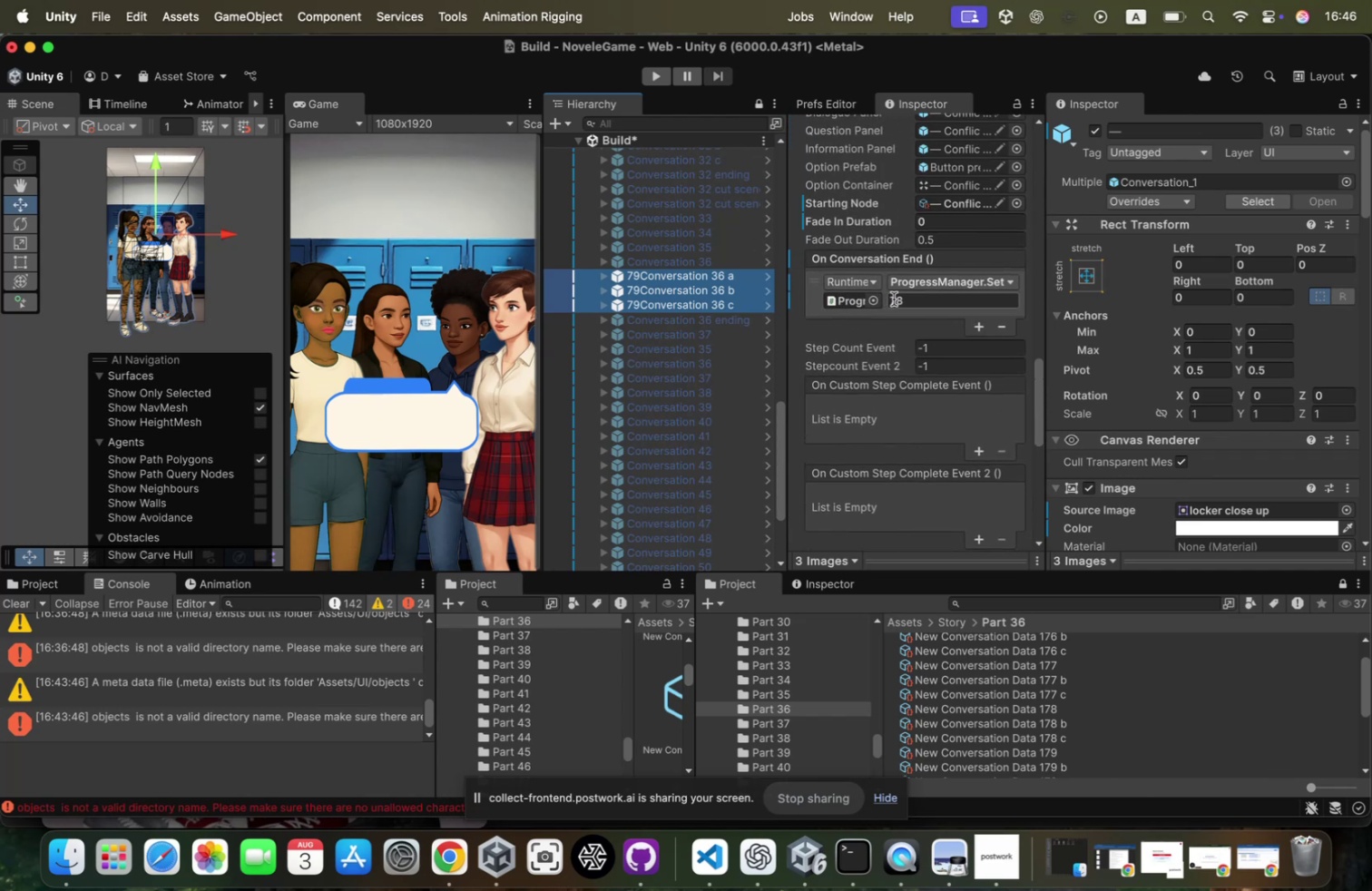 
left_click([894, 299])
 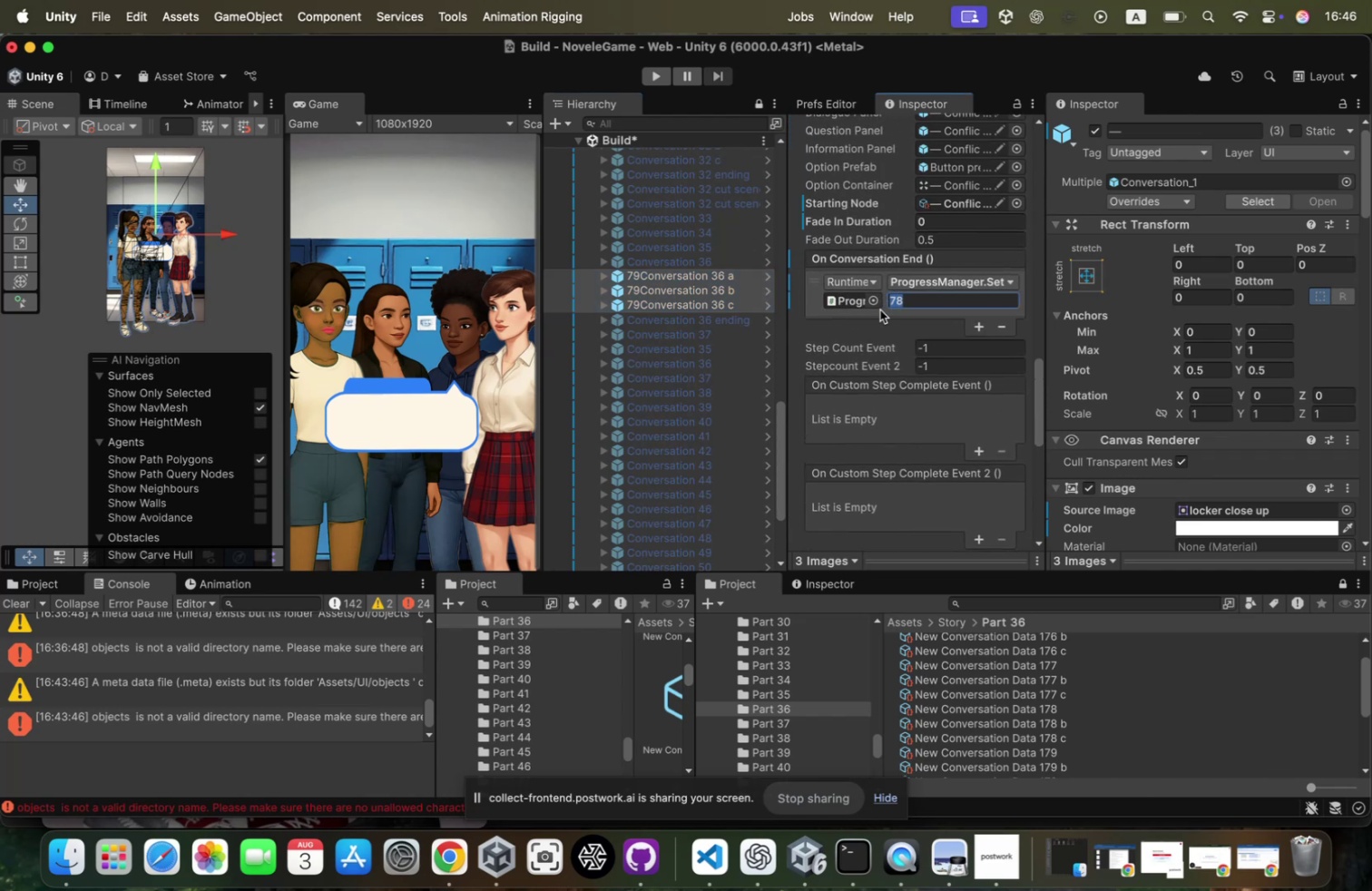 
left_click([685, 286])
 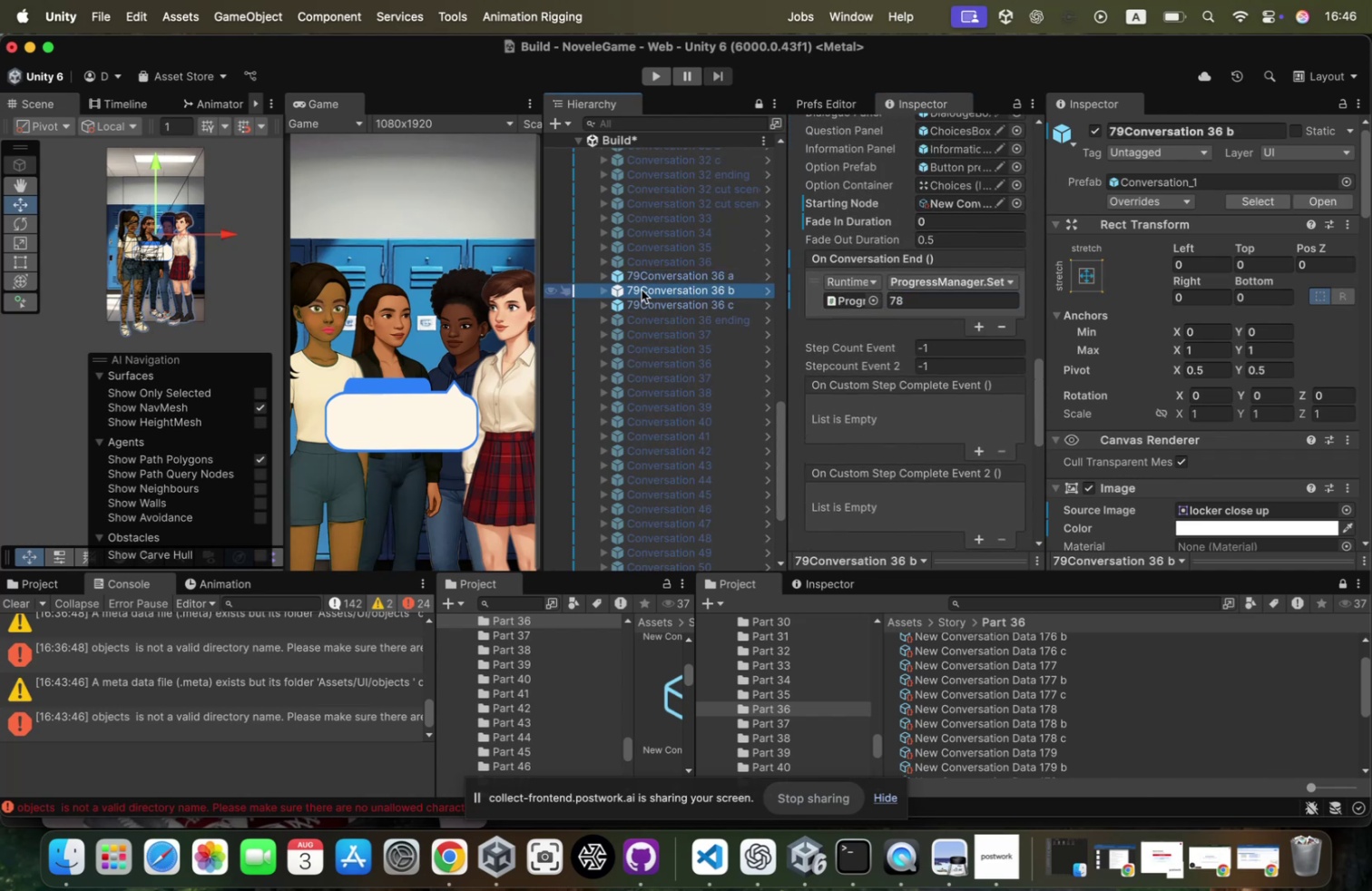 
left_click([642, 289])
 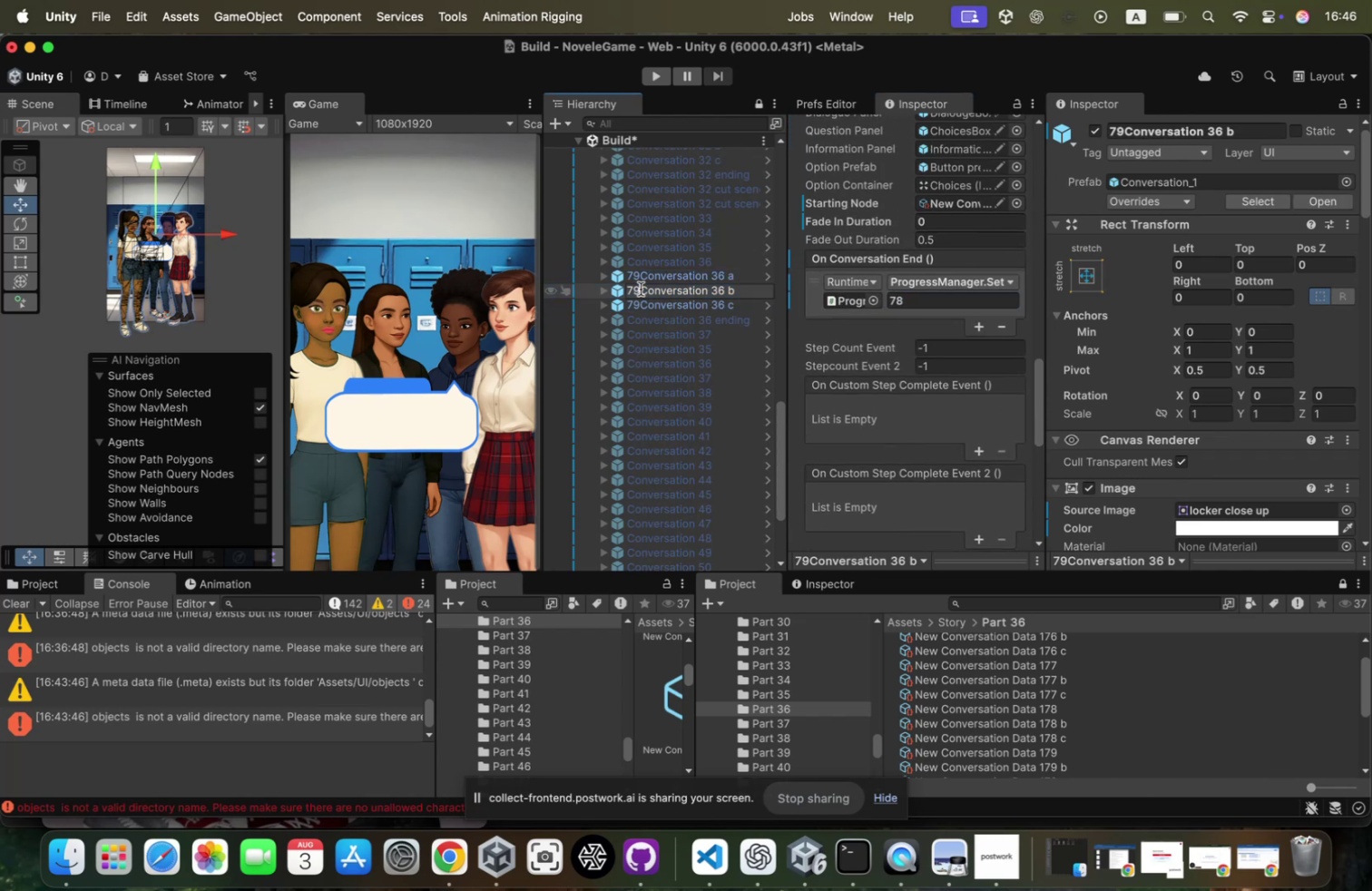 
left_click([641, 289])
 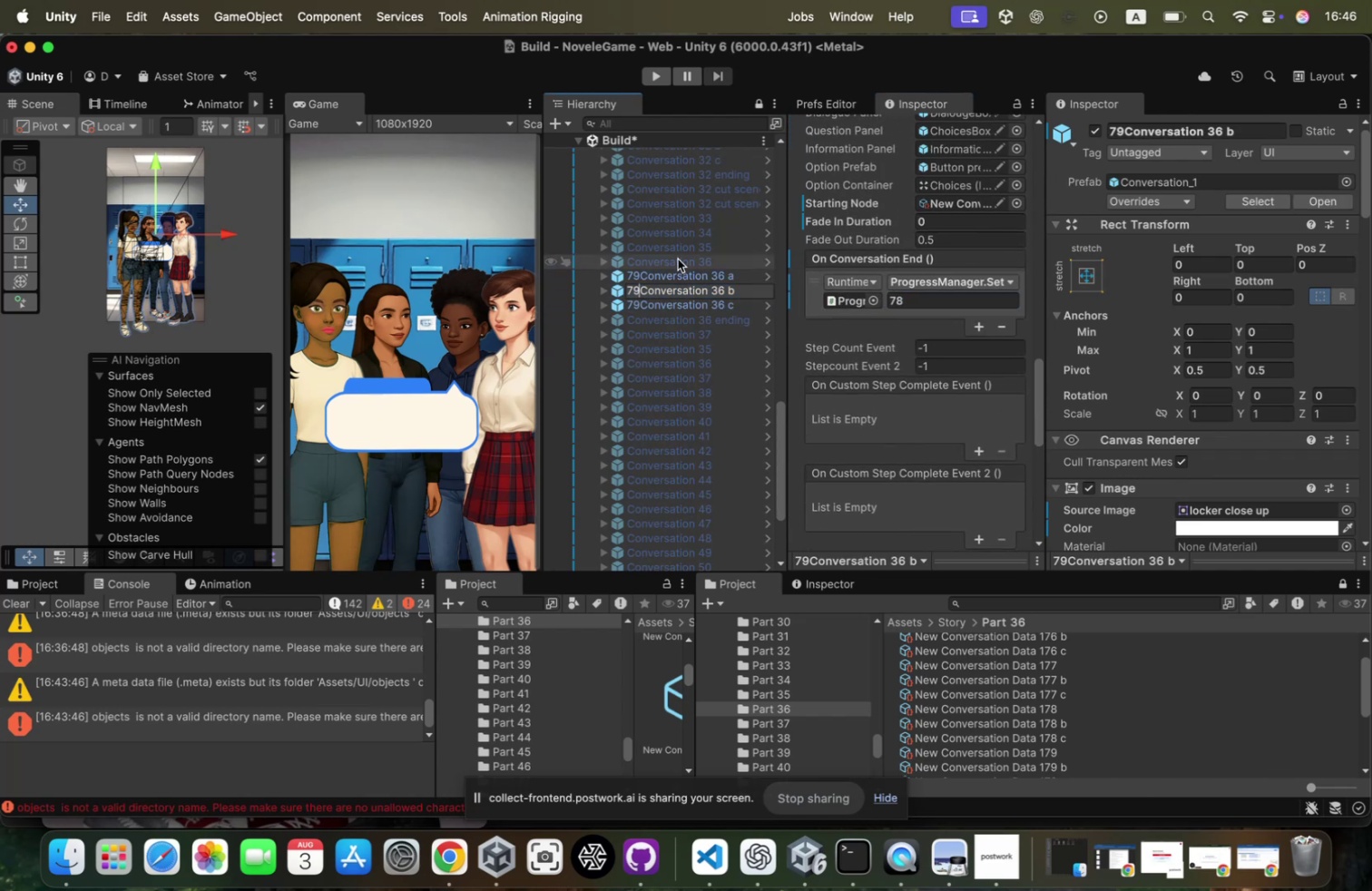 
key(Backspace)
key(Backspace)
type(80)
 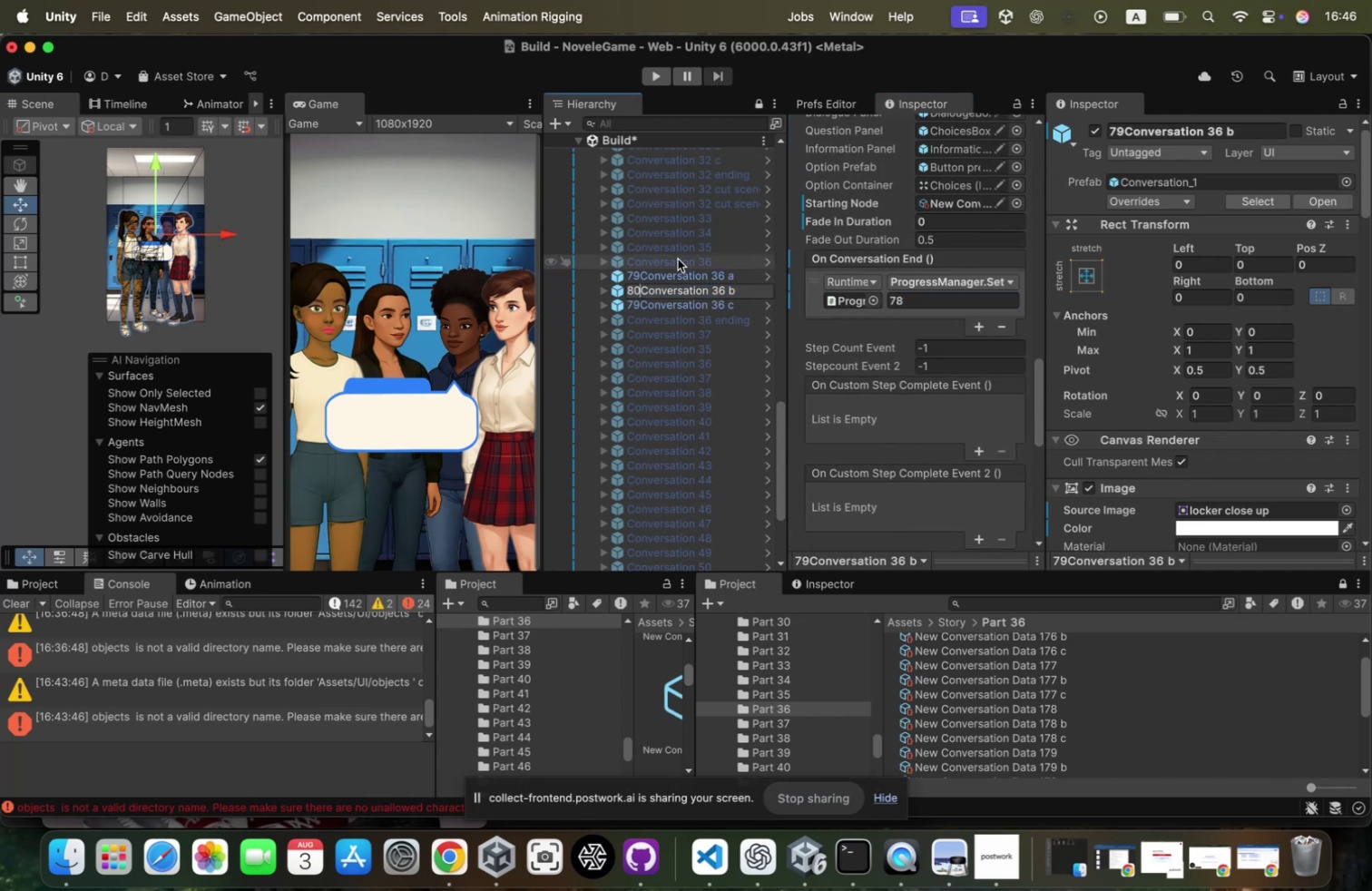 
key(Enter)
 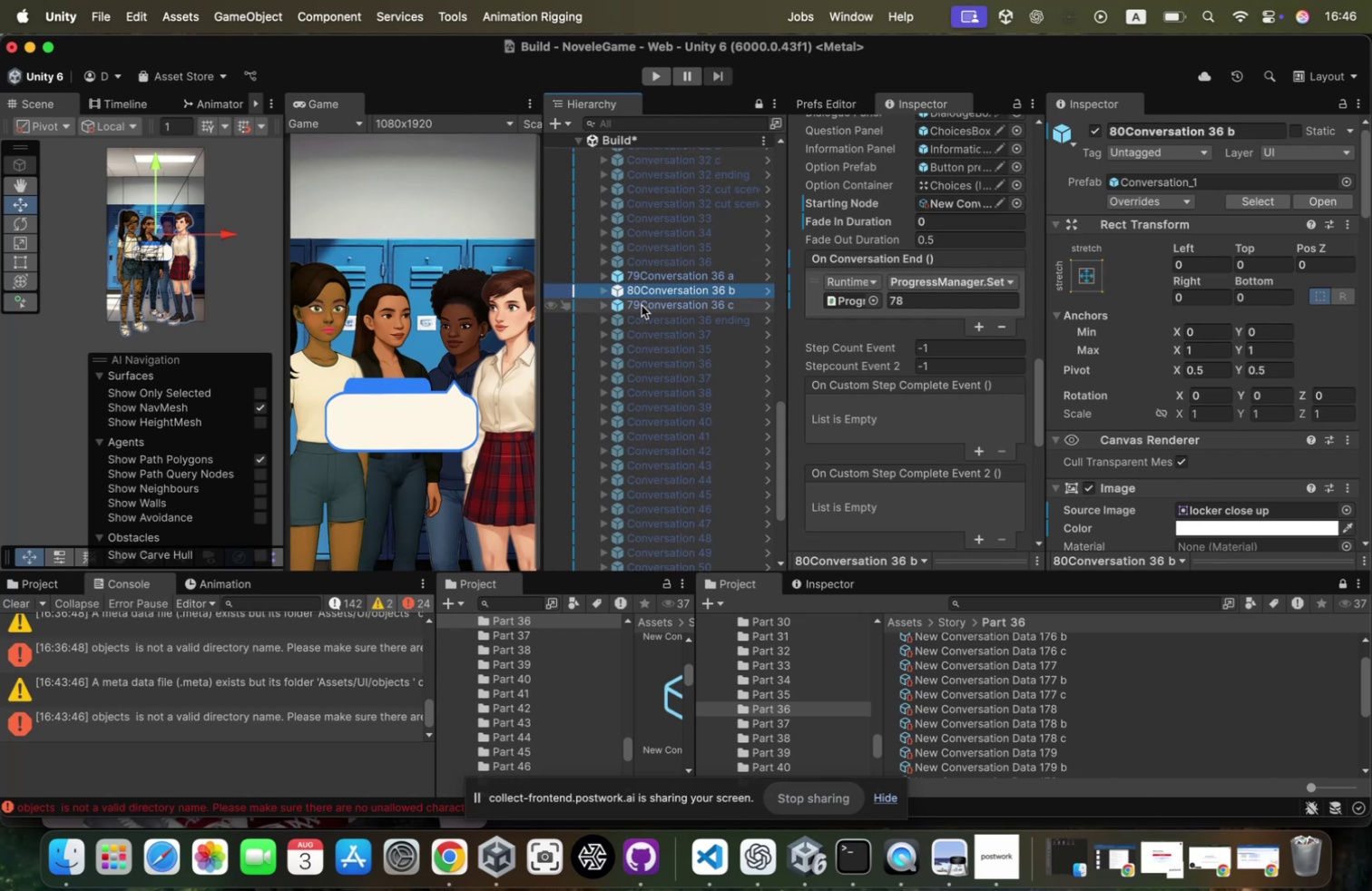 
left_click([642, 305])
 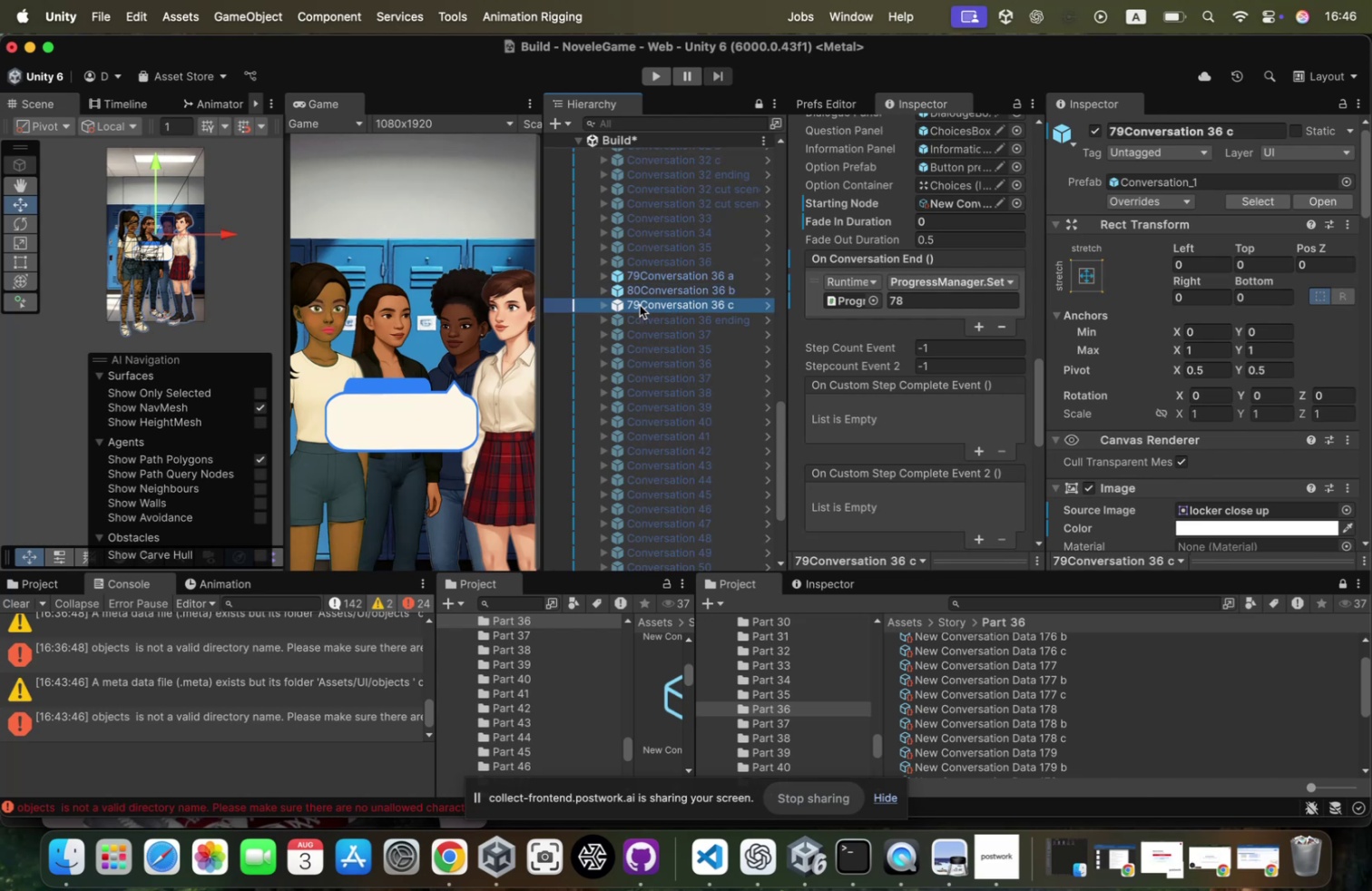 
left_click([640, 305])
 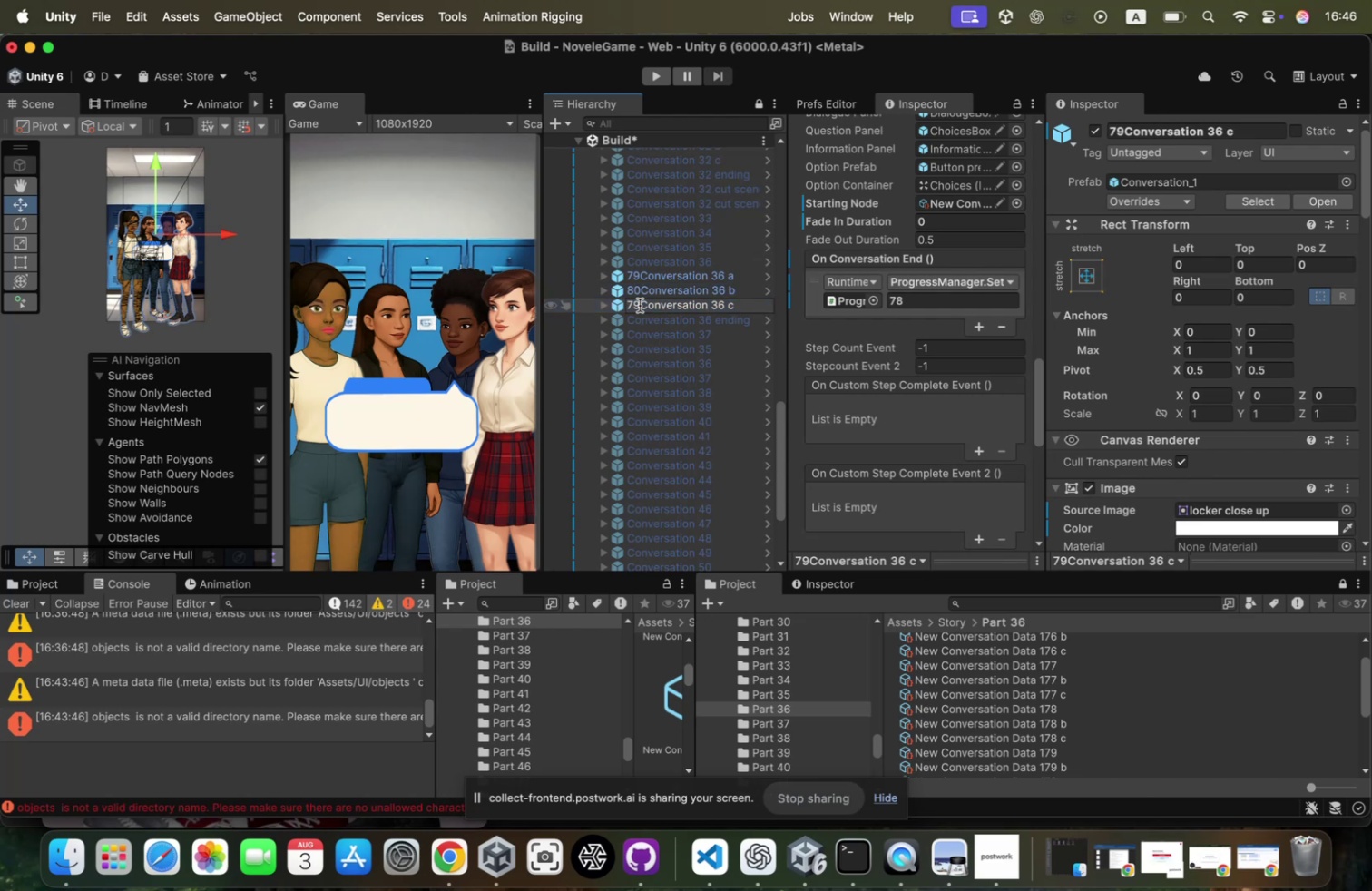 
left_click([640, 305])
 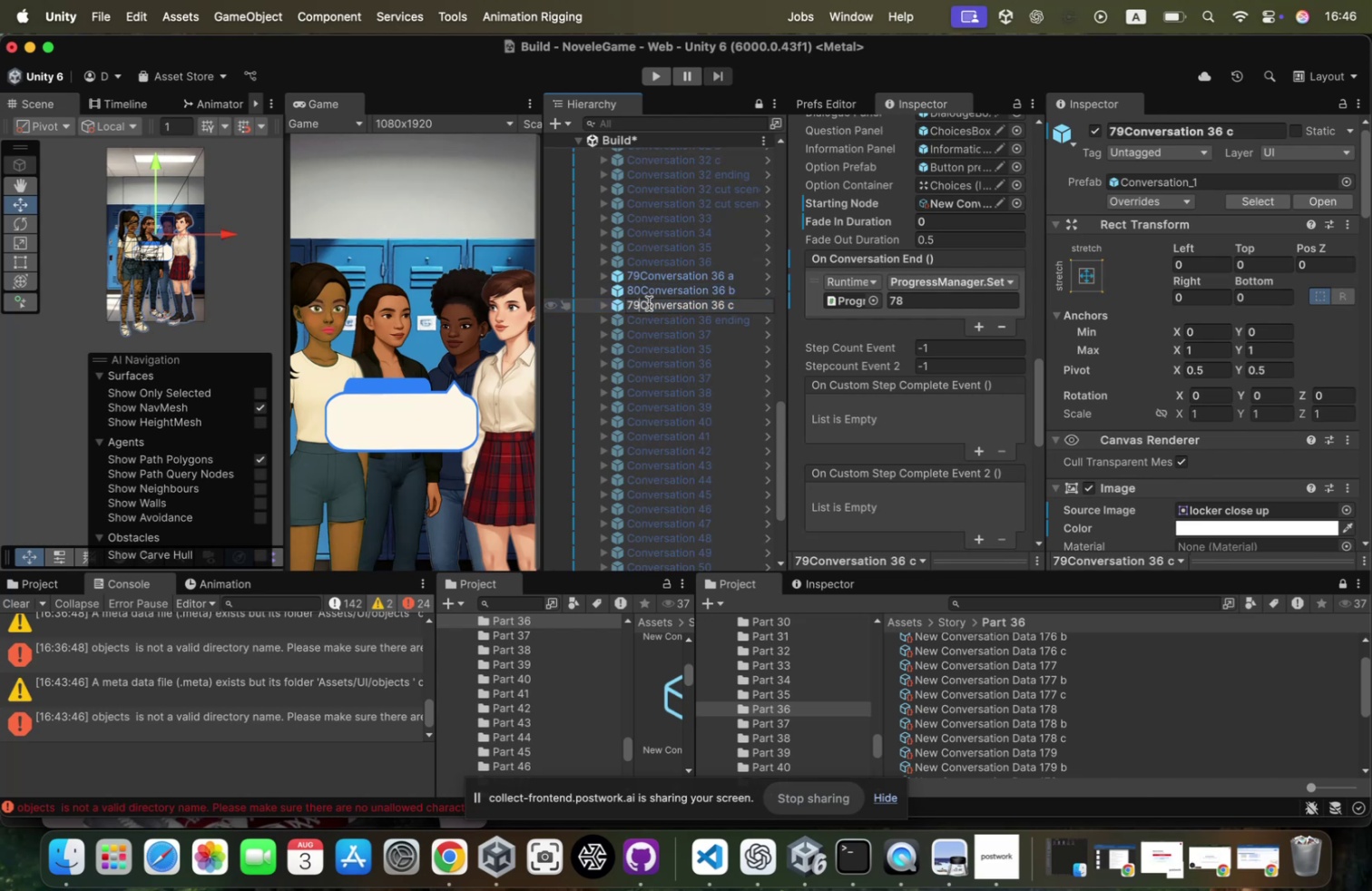 
key(Backspace)
key(Backspace)
key(Backspace)
type(81)
 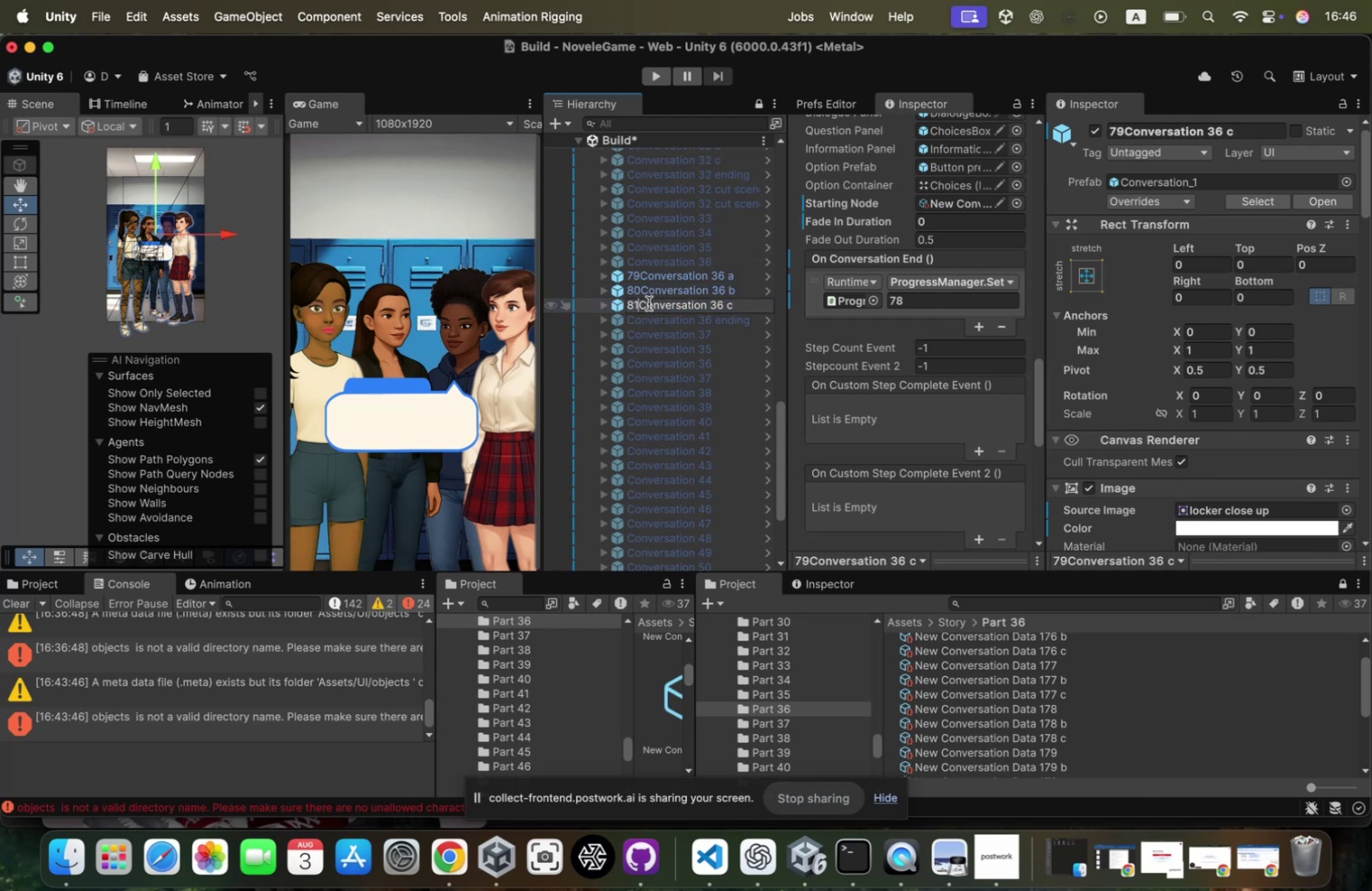 
key(Enter)
 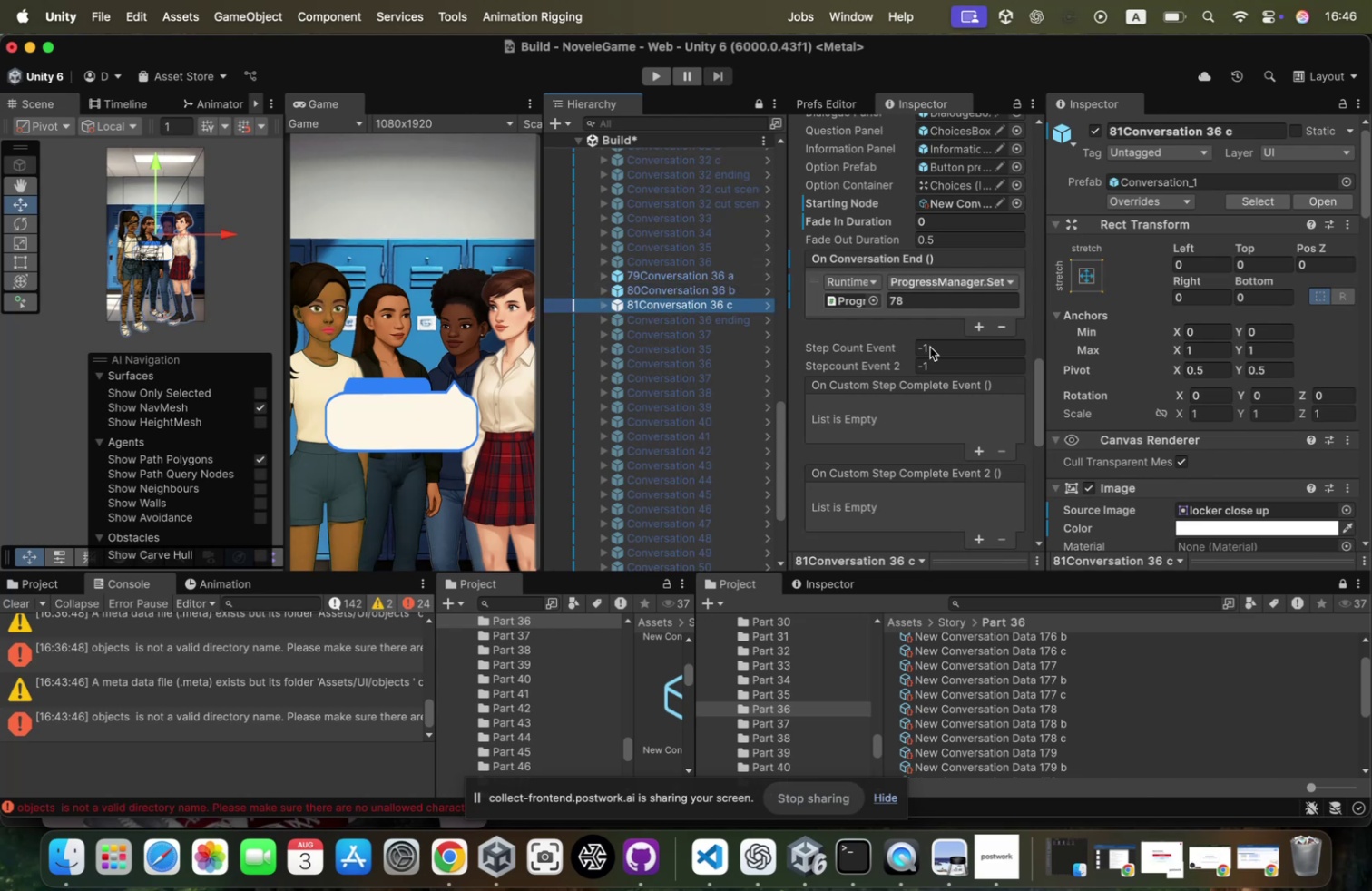 
left_click([922, 304])
 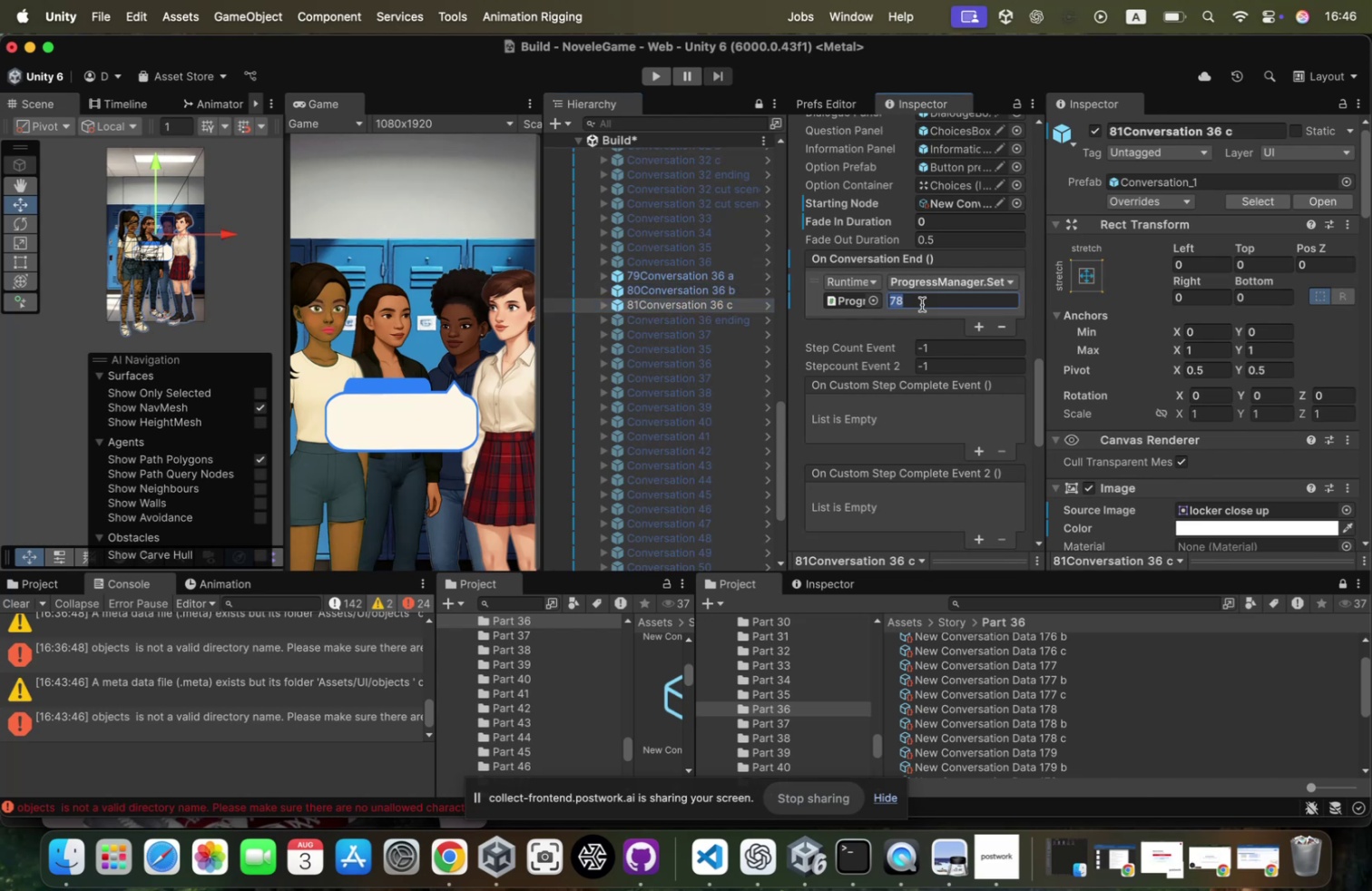 
type(82)
 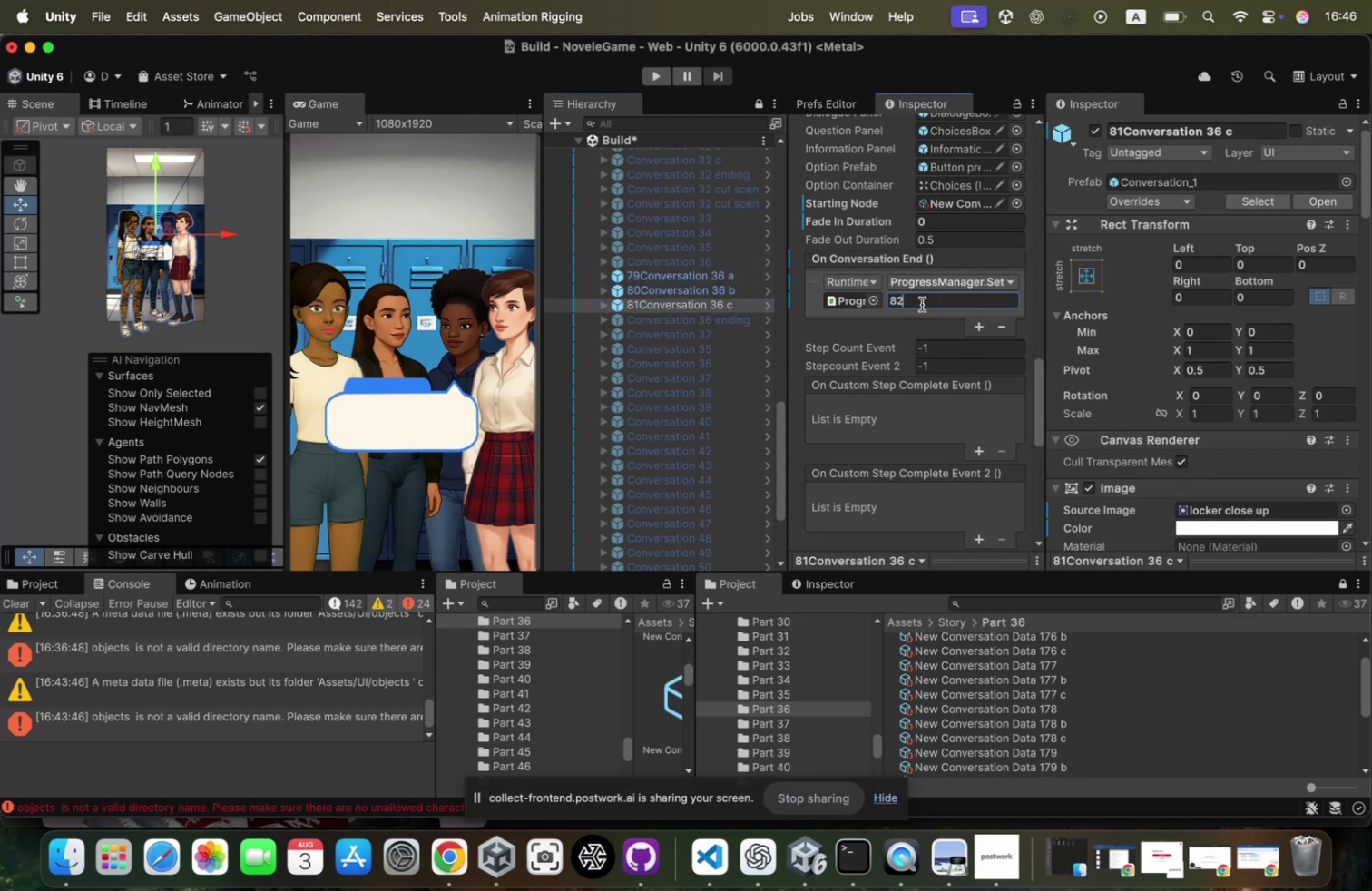 
key(Enter)
 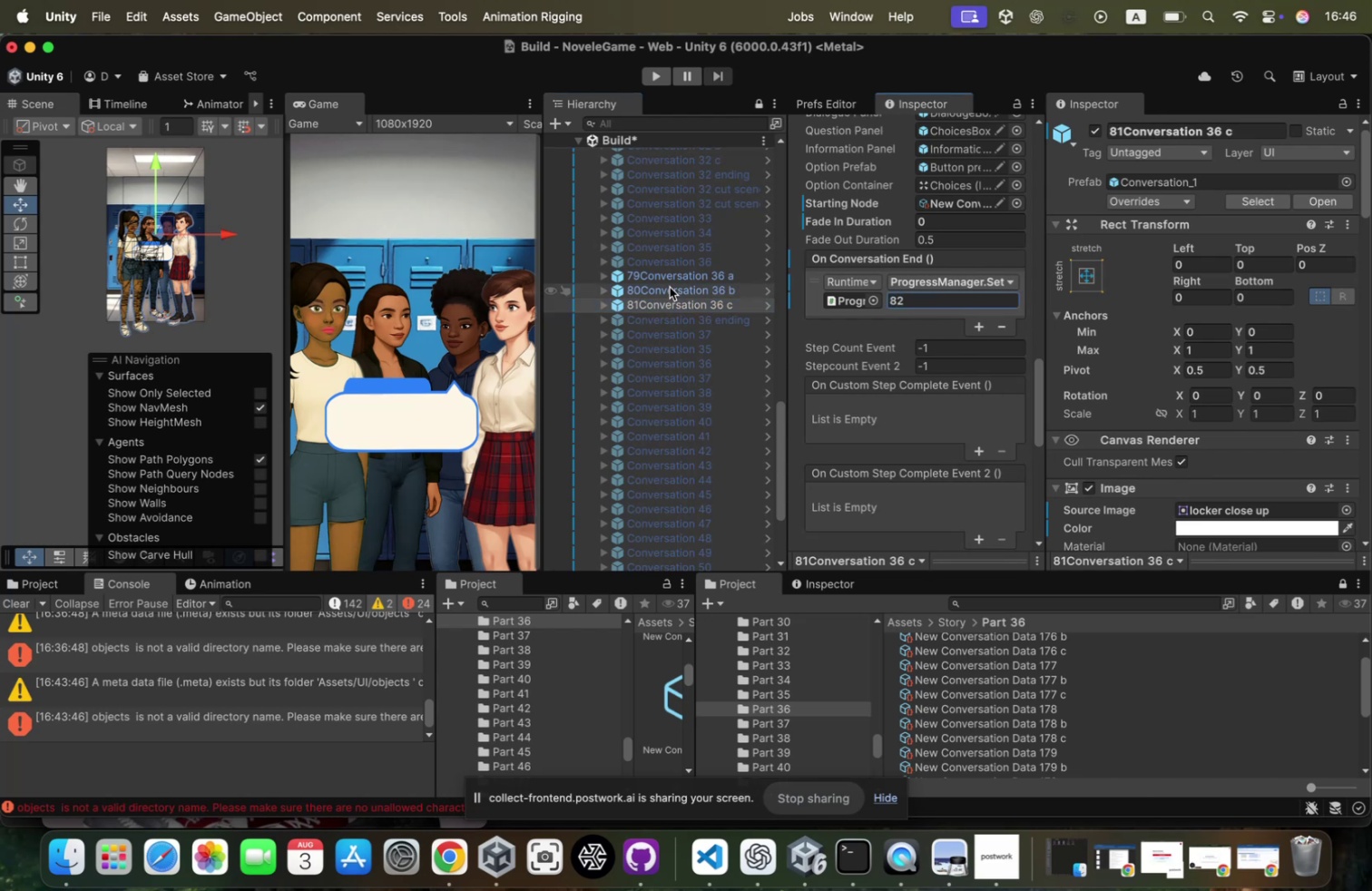 
left_click([677, 276])
 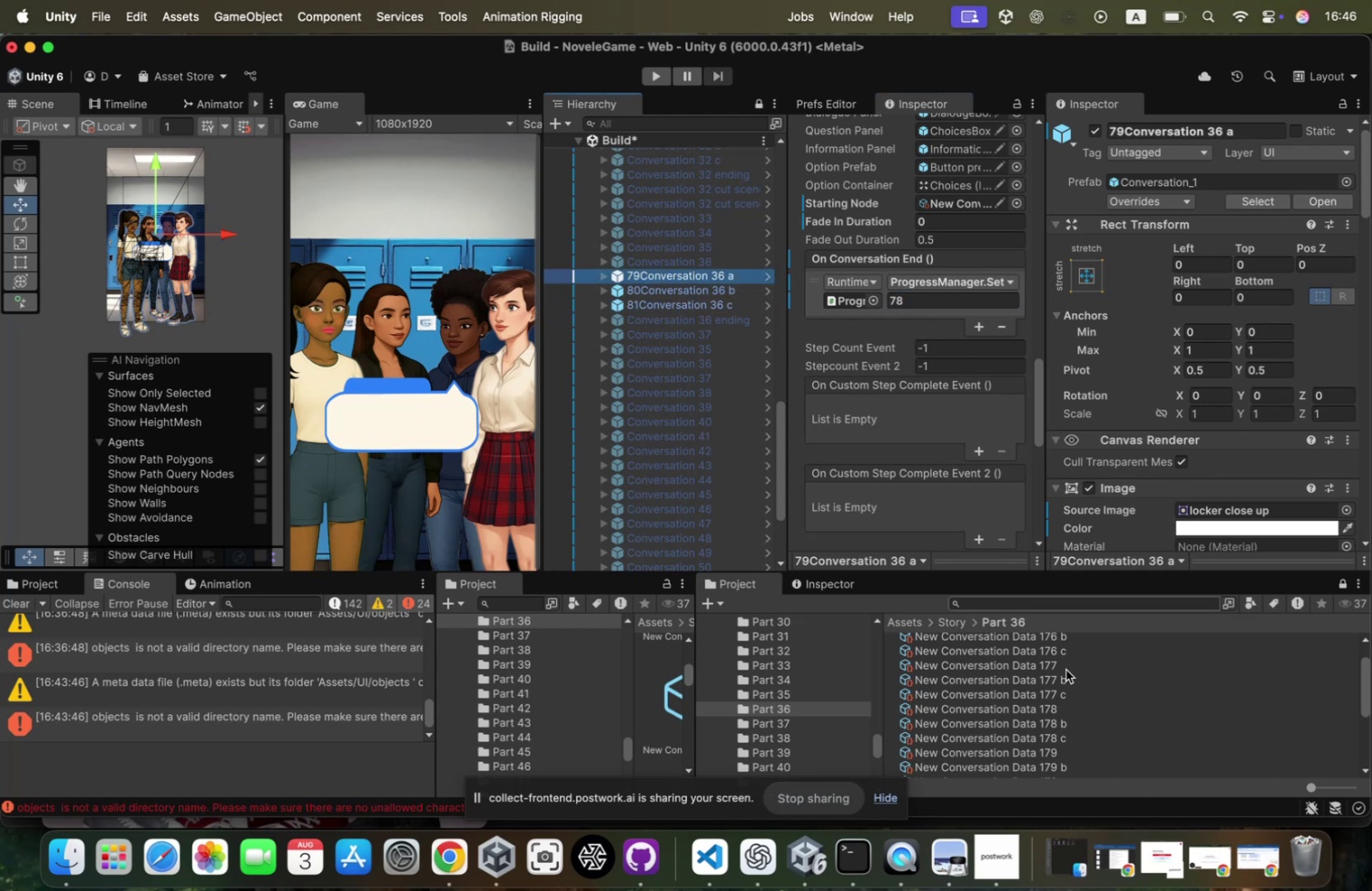 
scroll: coordinate [1066, 674], scroll_direction: up, amount: 13.0
 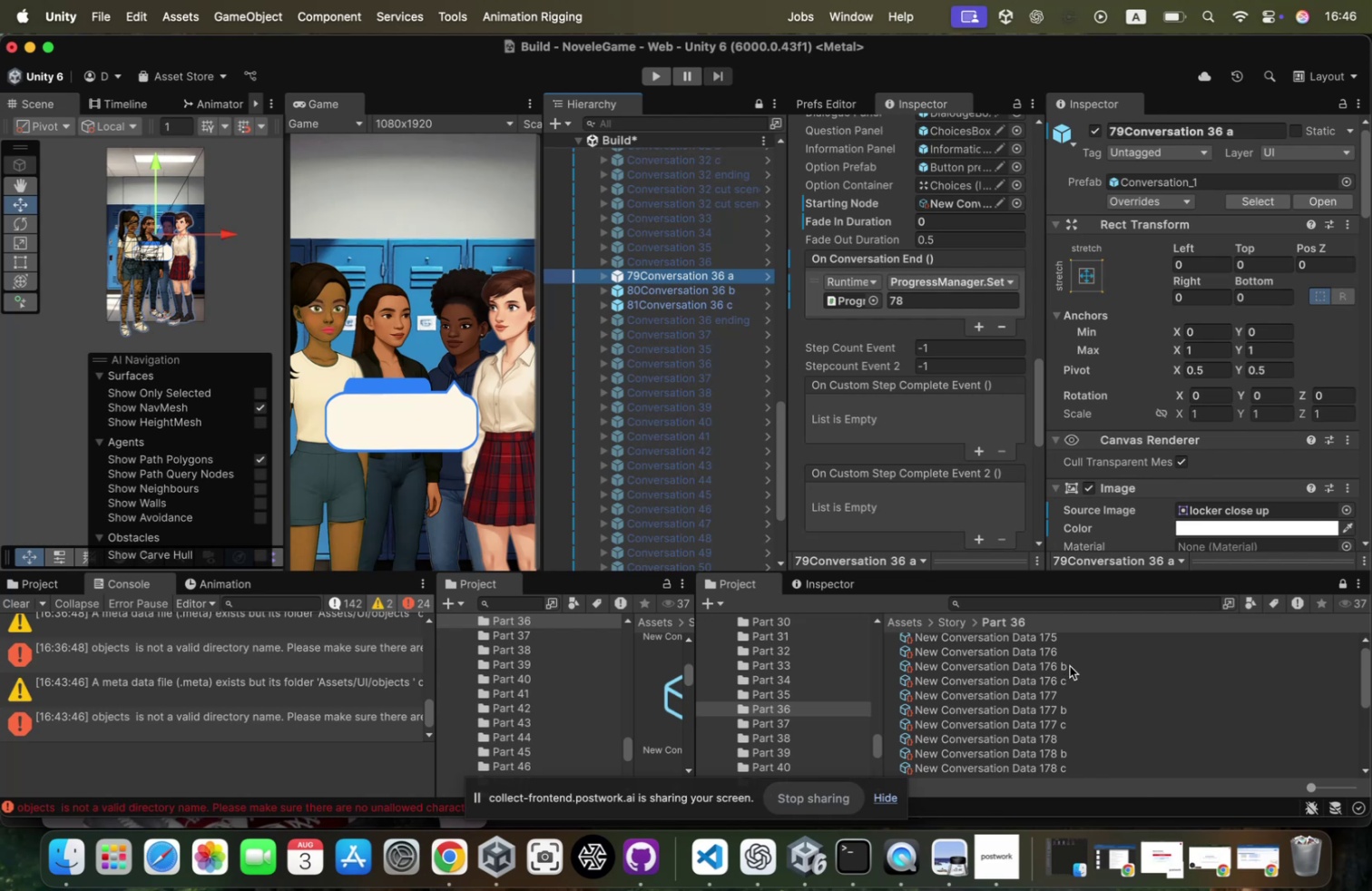 
left_click([1070, 665])
 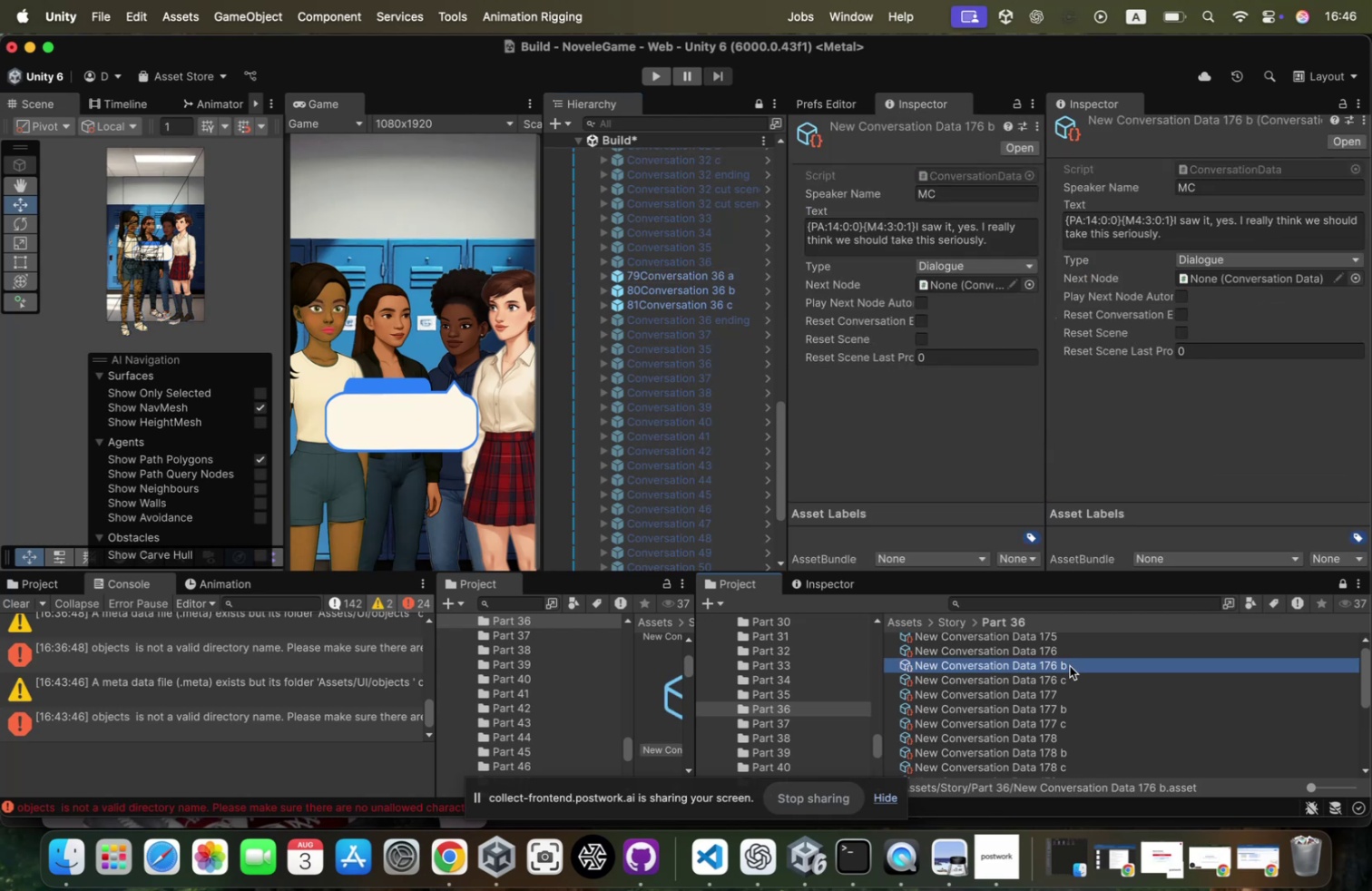 
key(ArrowDown)
 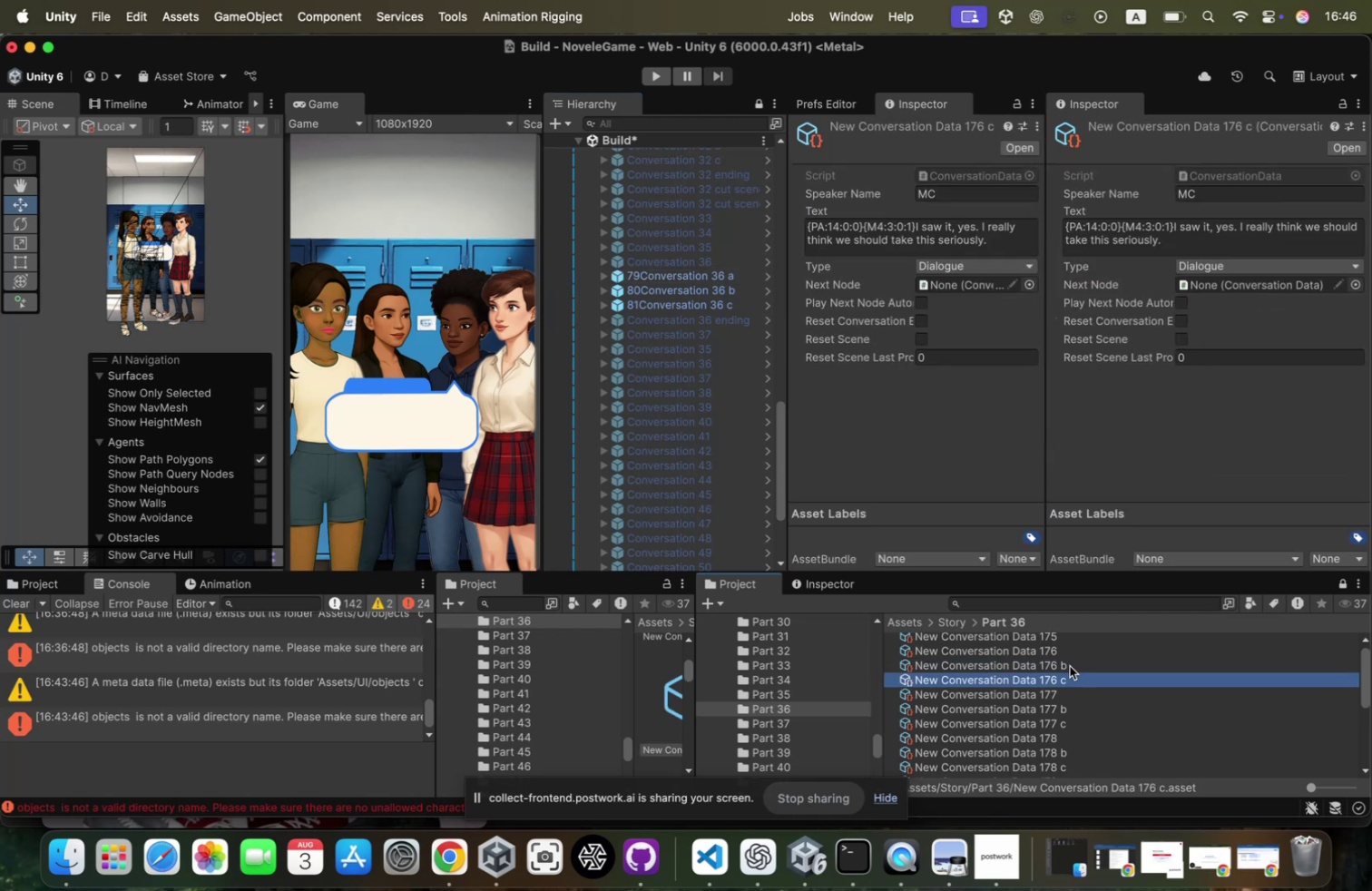 
key(ArrowDown)
 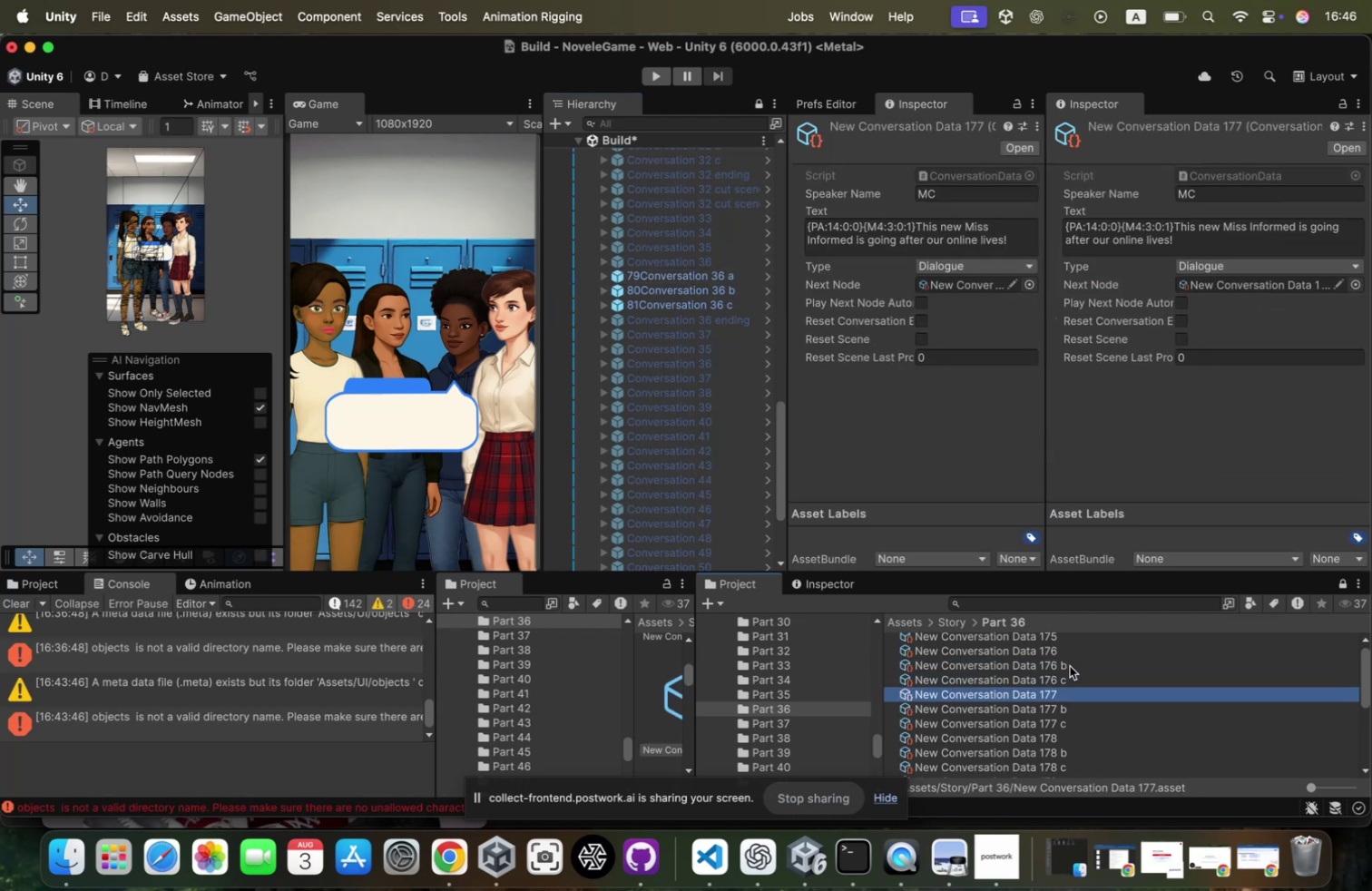 
key(ArrowDown)
 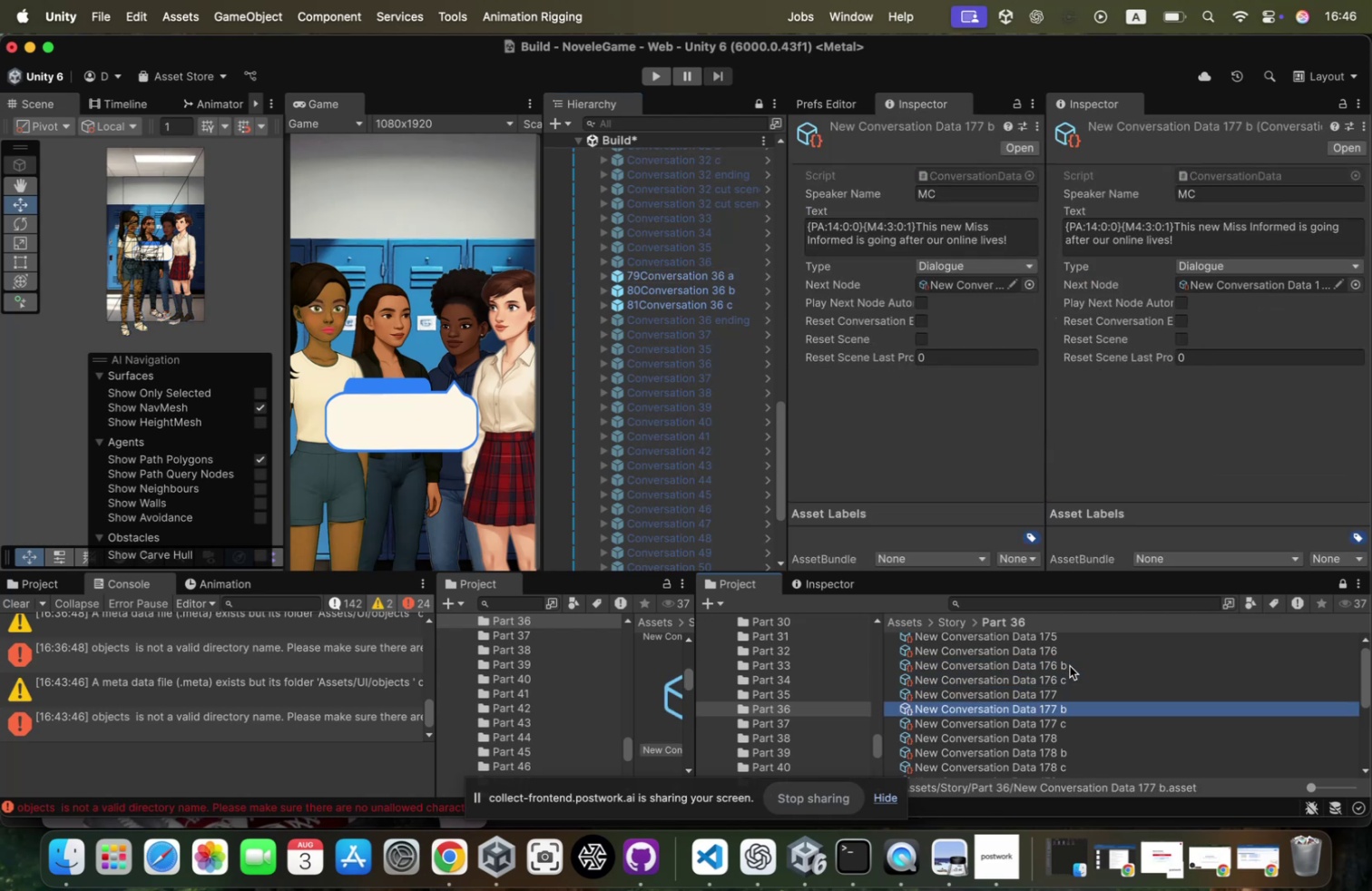 
key(ArrowDown)
 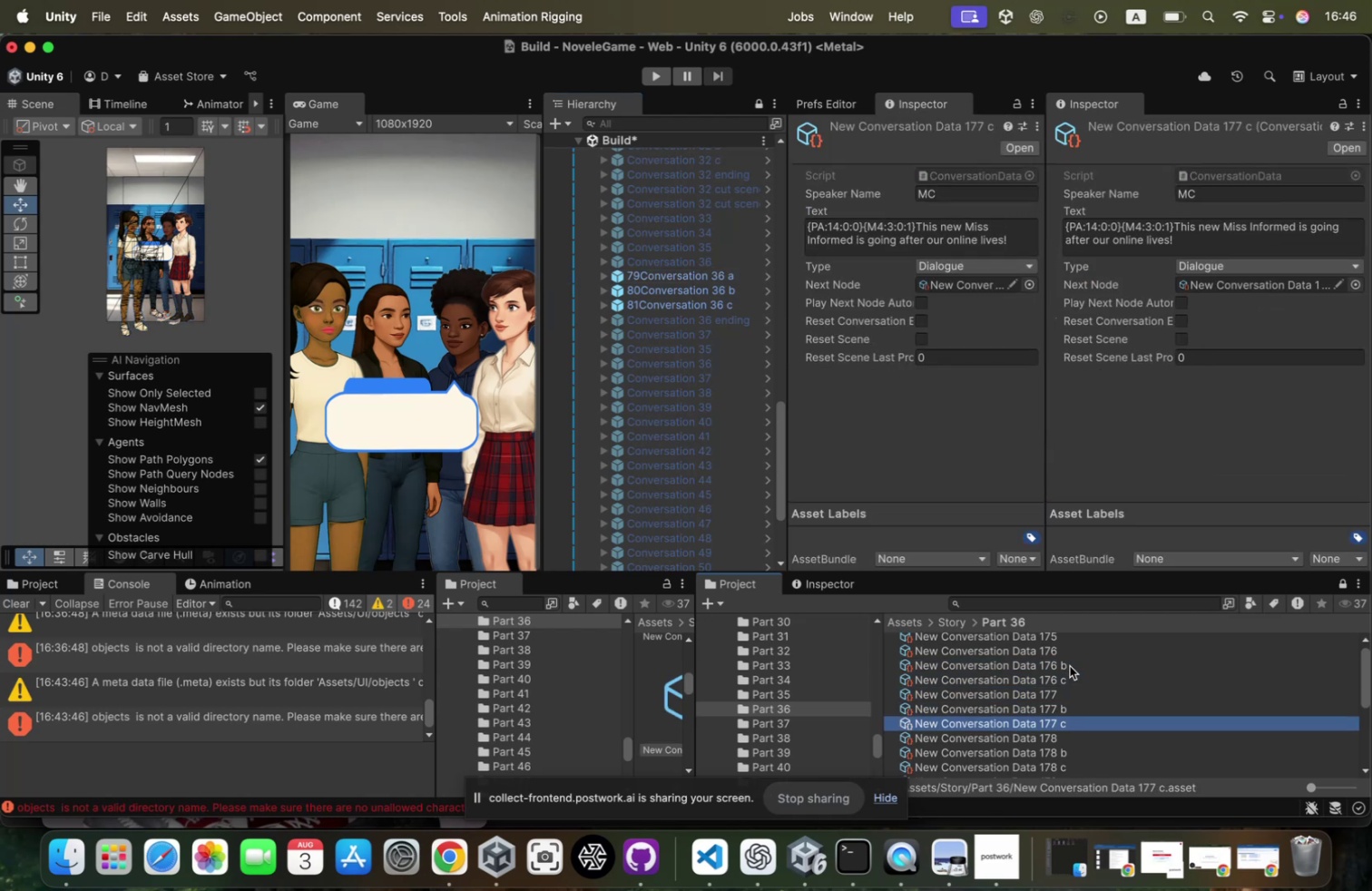 
key(ArrowDown)
 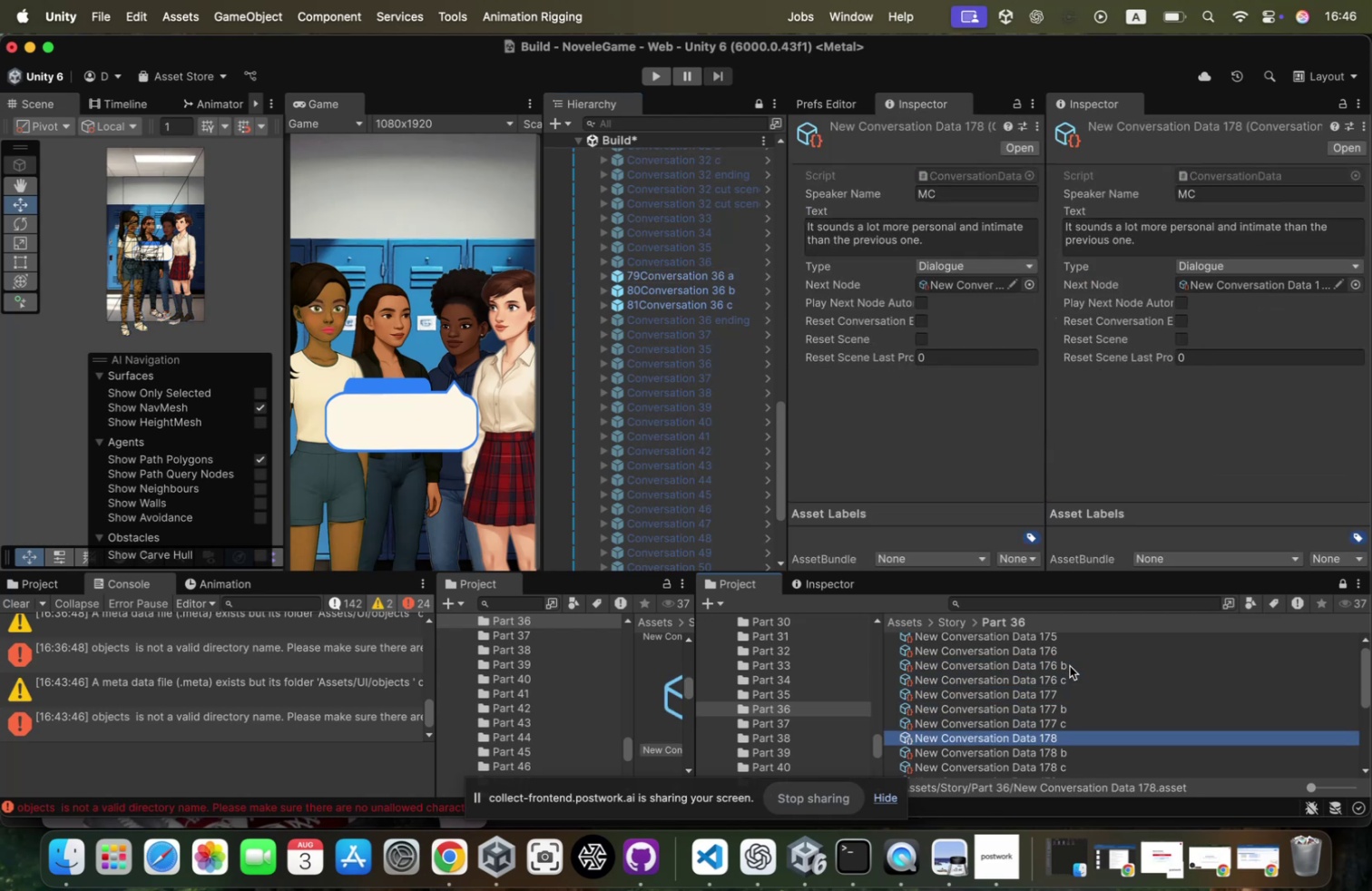 
key(ArrowDown)
 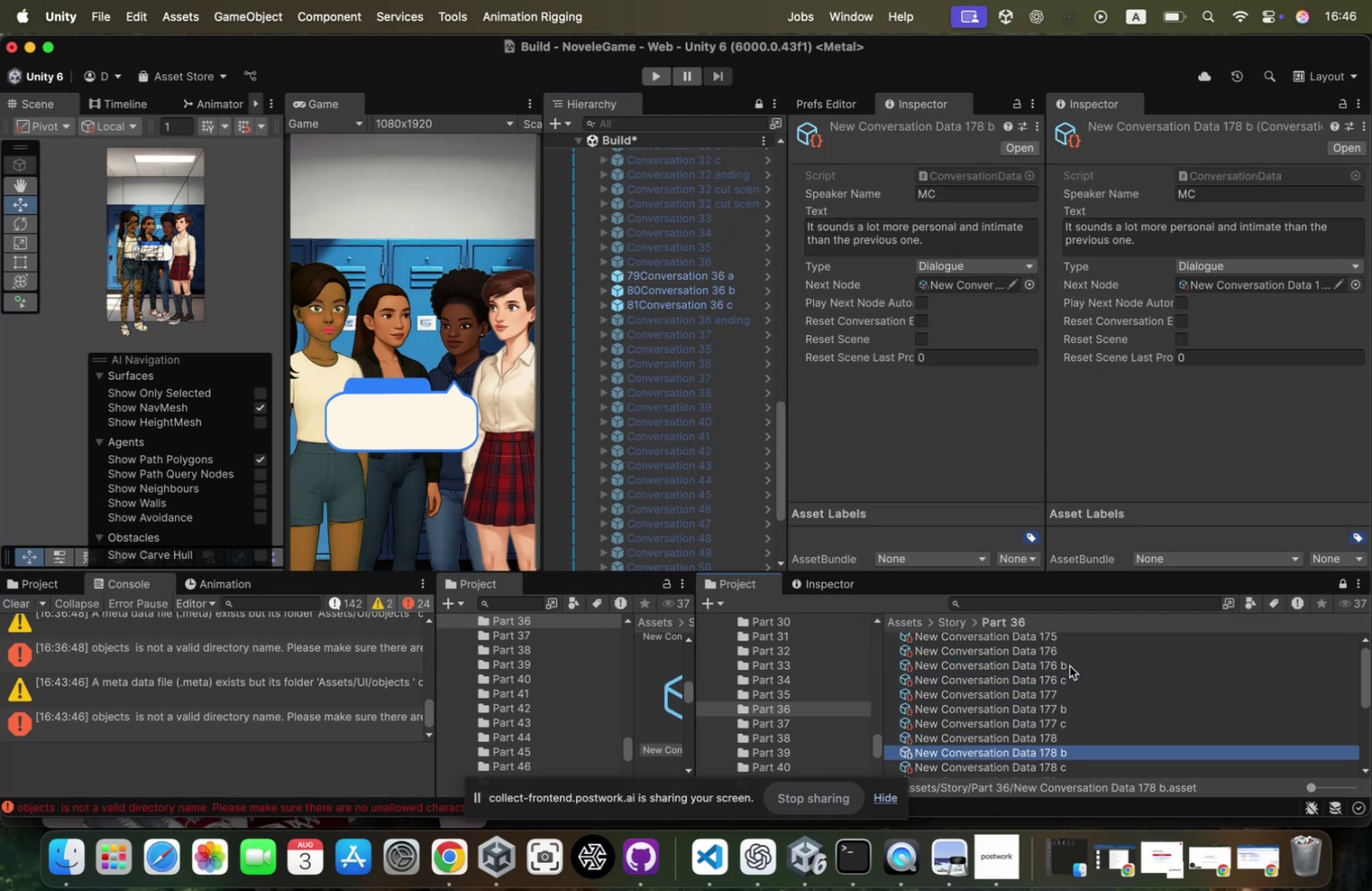 
key(ArrowDown)
 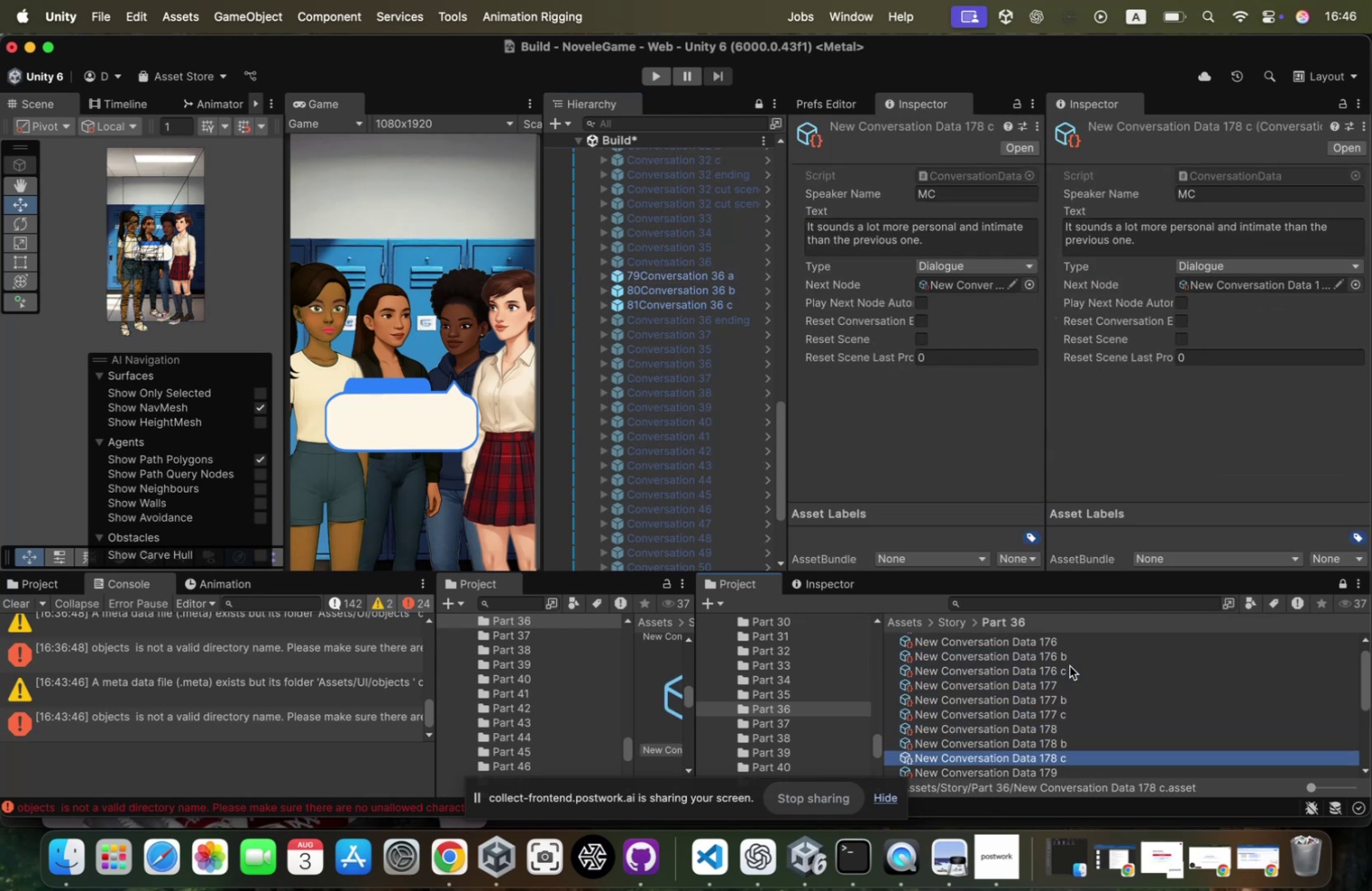 
key(ArrowDown)
 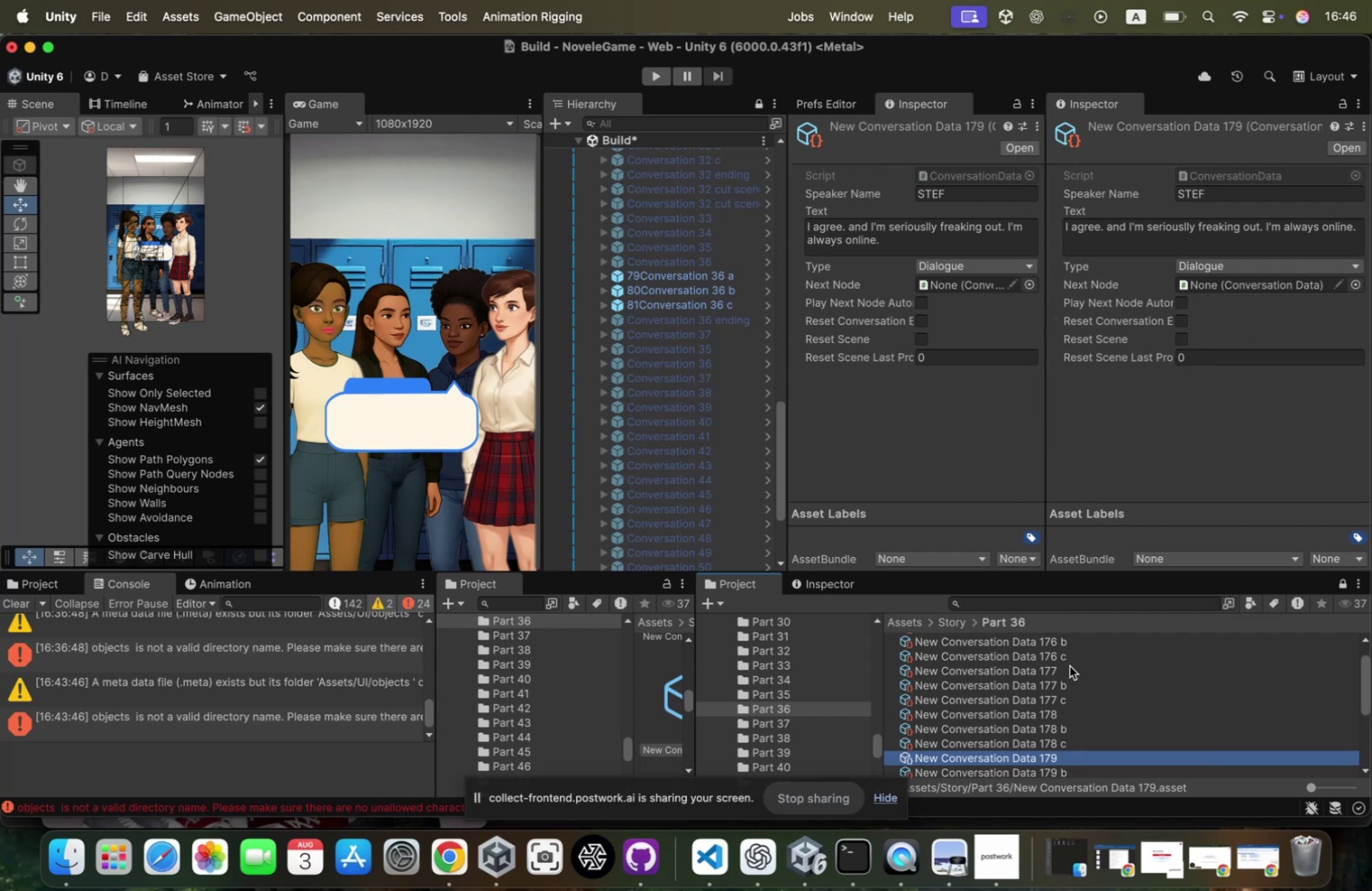 
key(ArrowUp)
 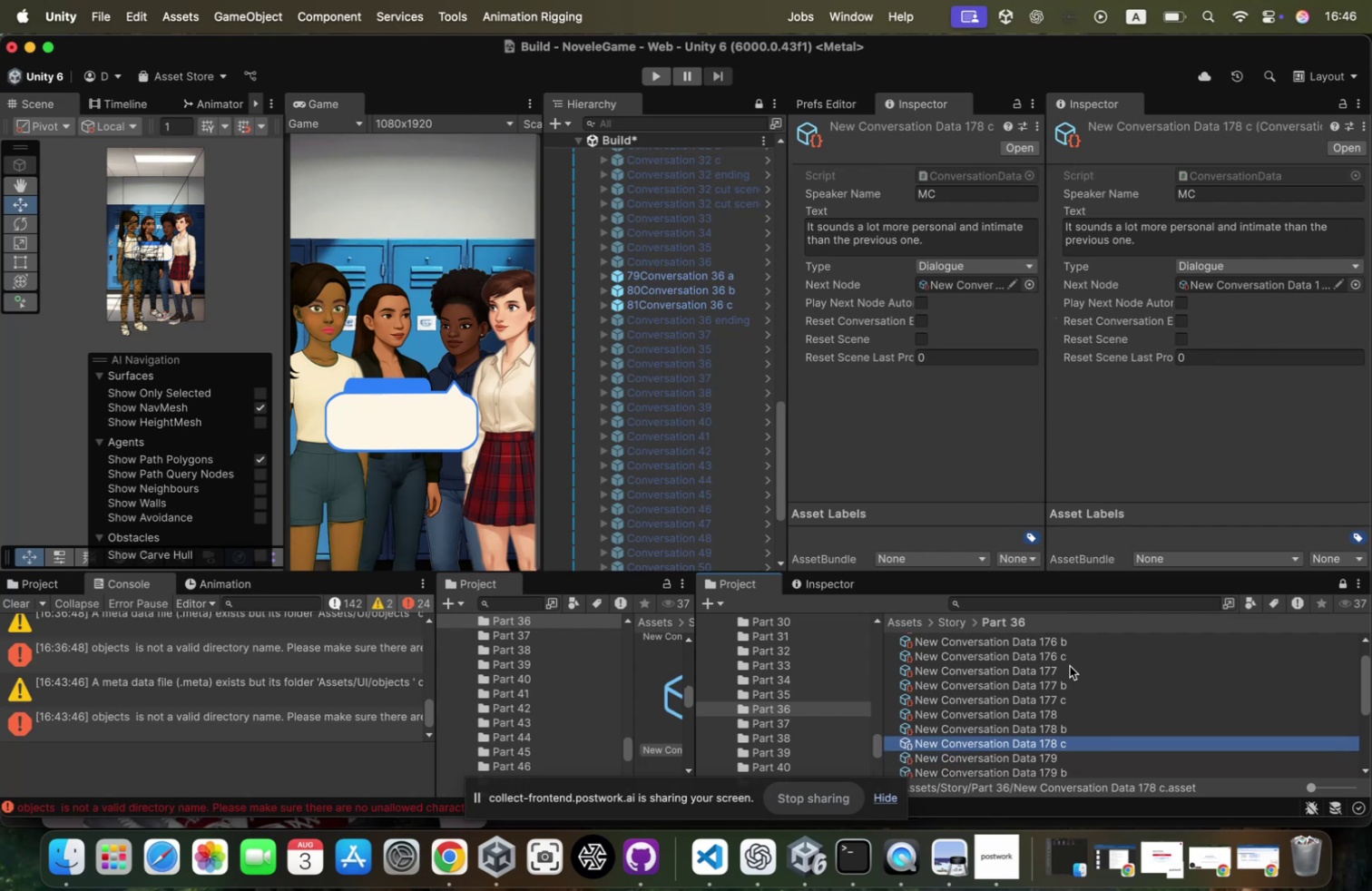 
key(ArrowUp)
 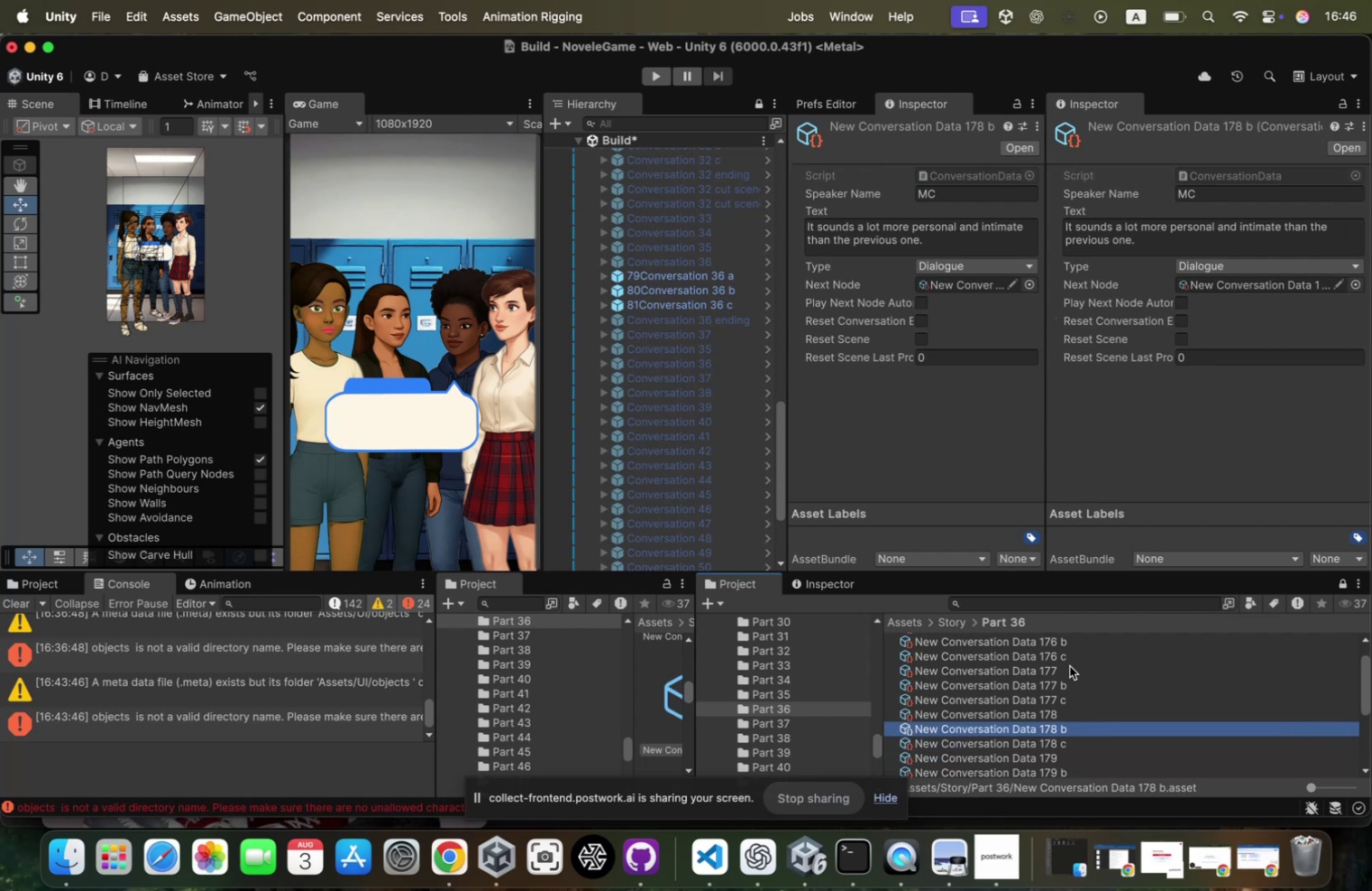 
key(ArrowUp)
 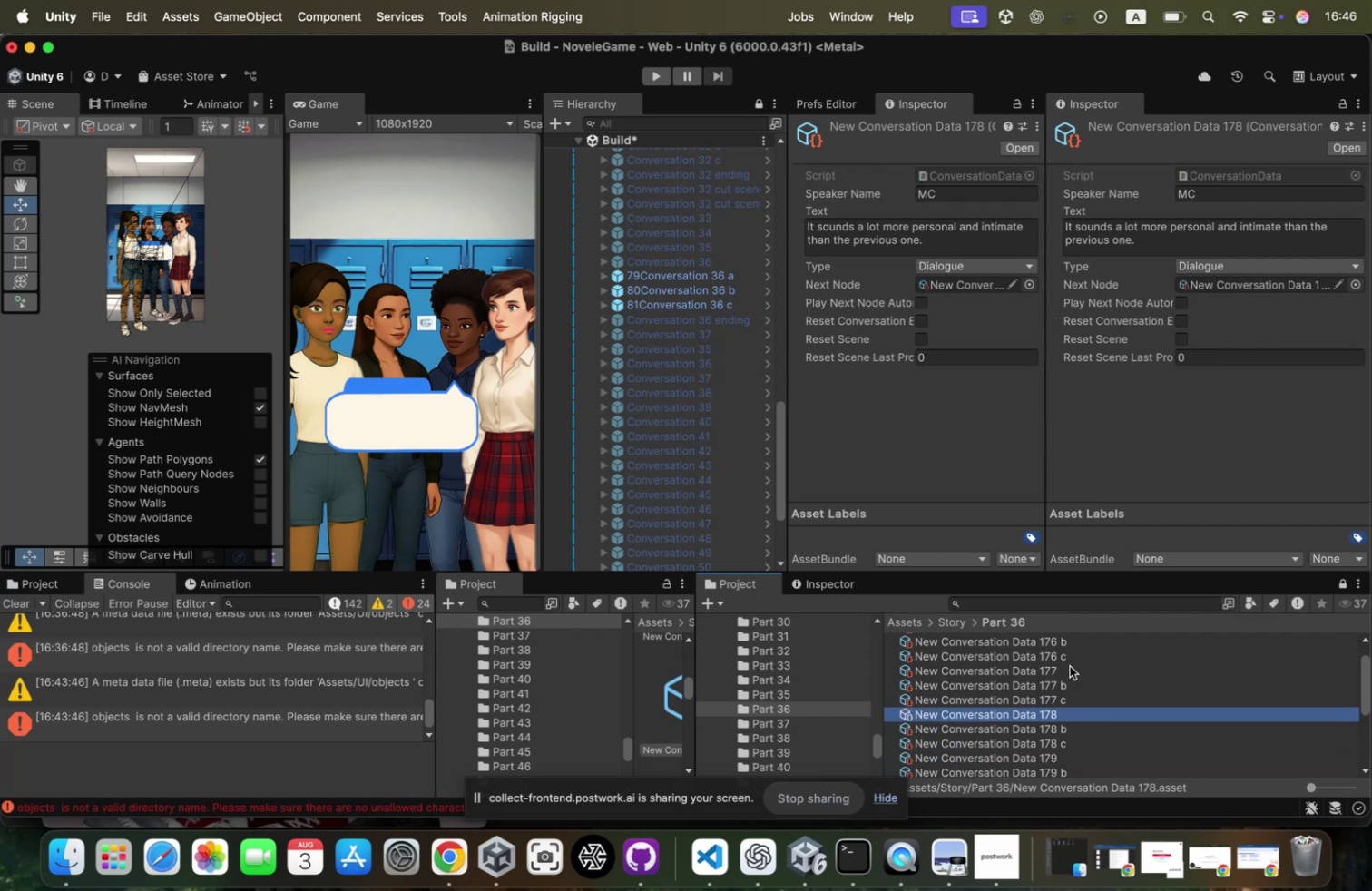 
scroll: coordinate [1070, 665], scroll_direction: up, amount: 55.0
 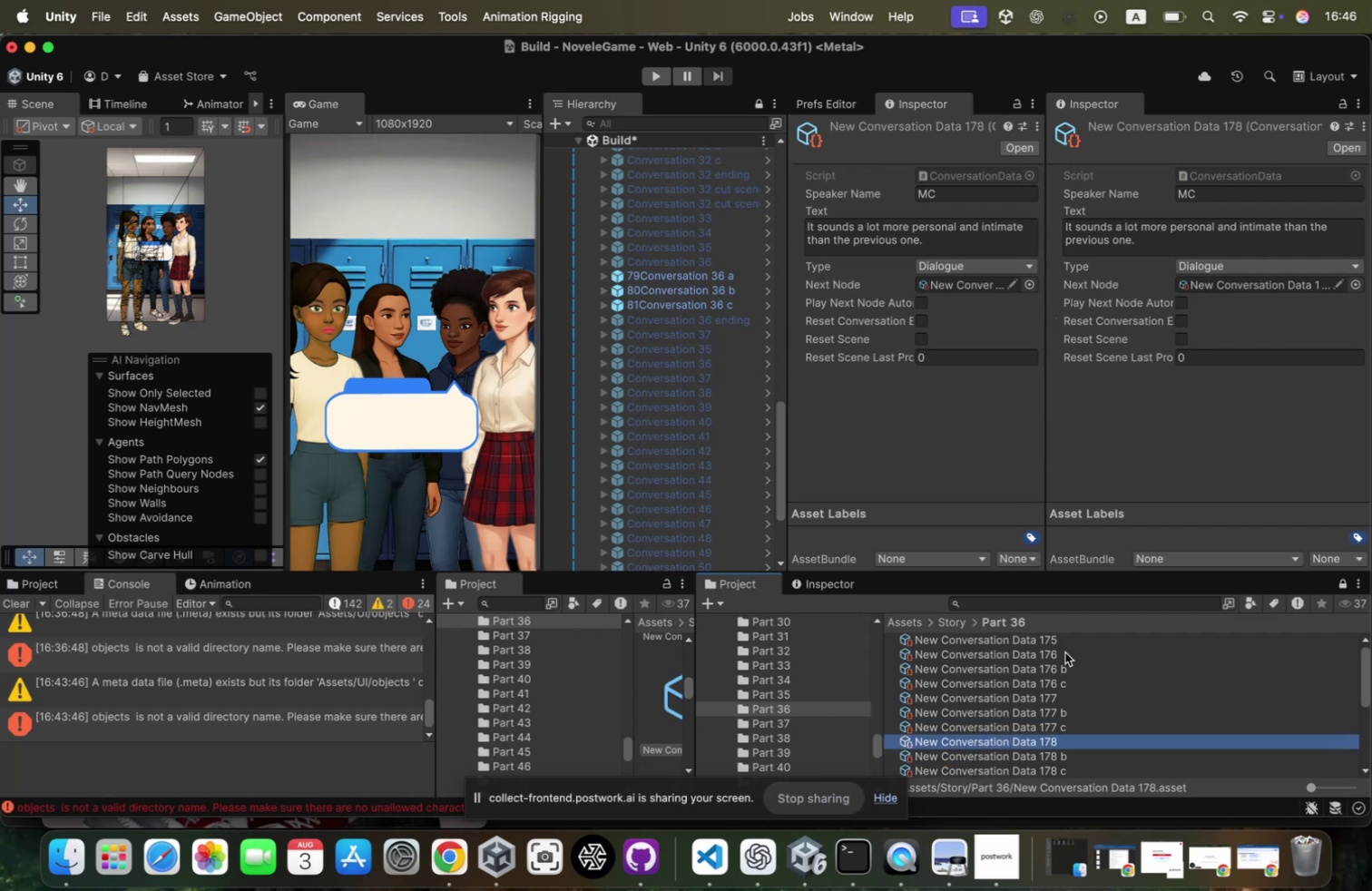 
left_click([1064, 651])
 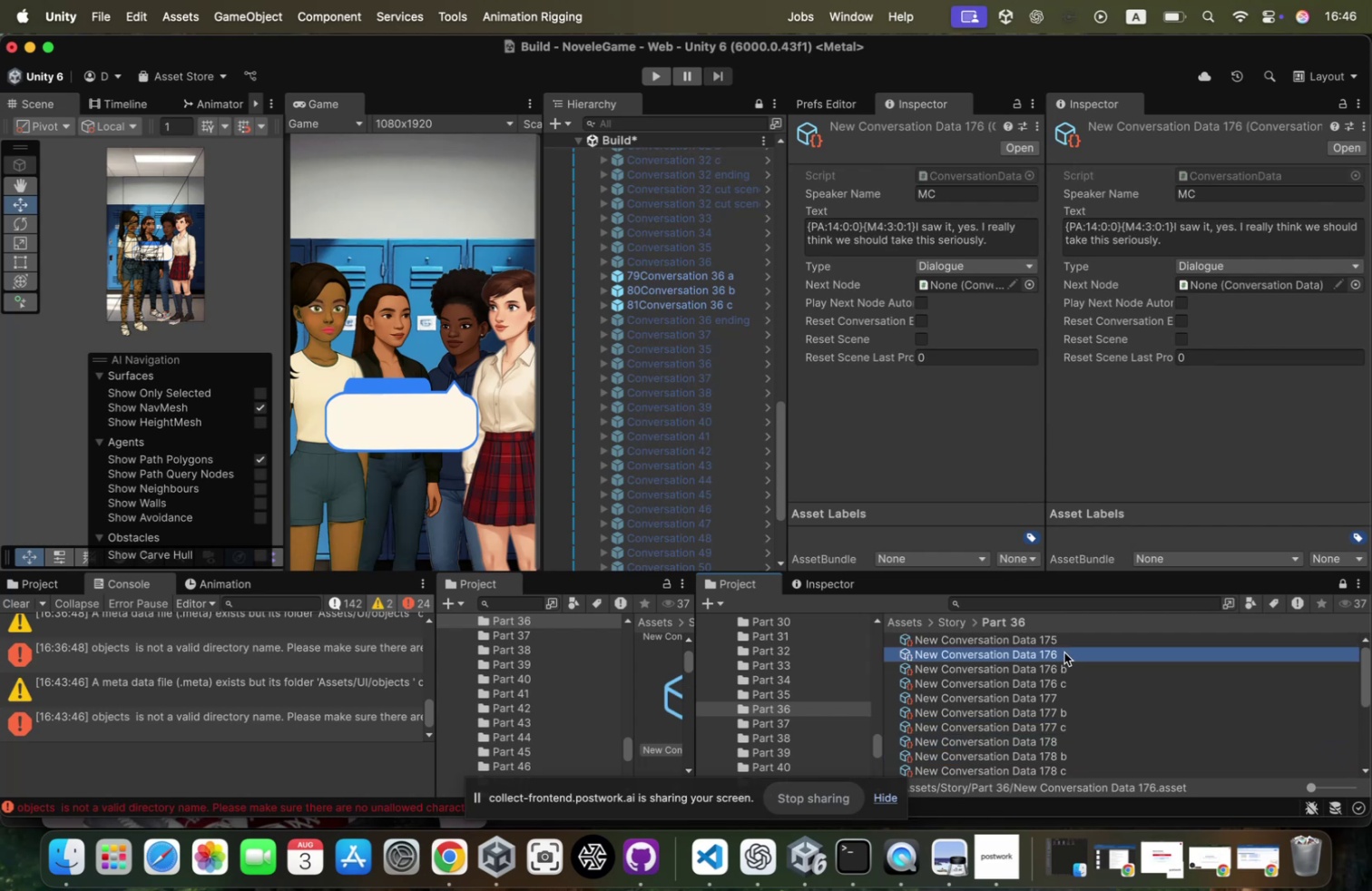 
key(ArrowDown)
 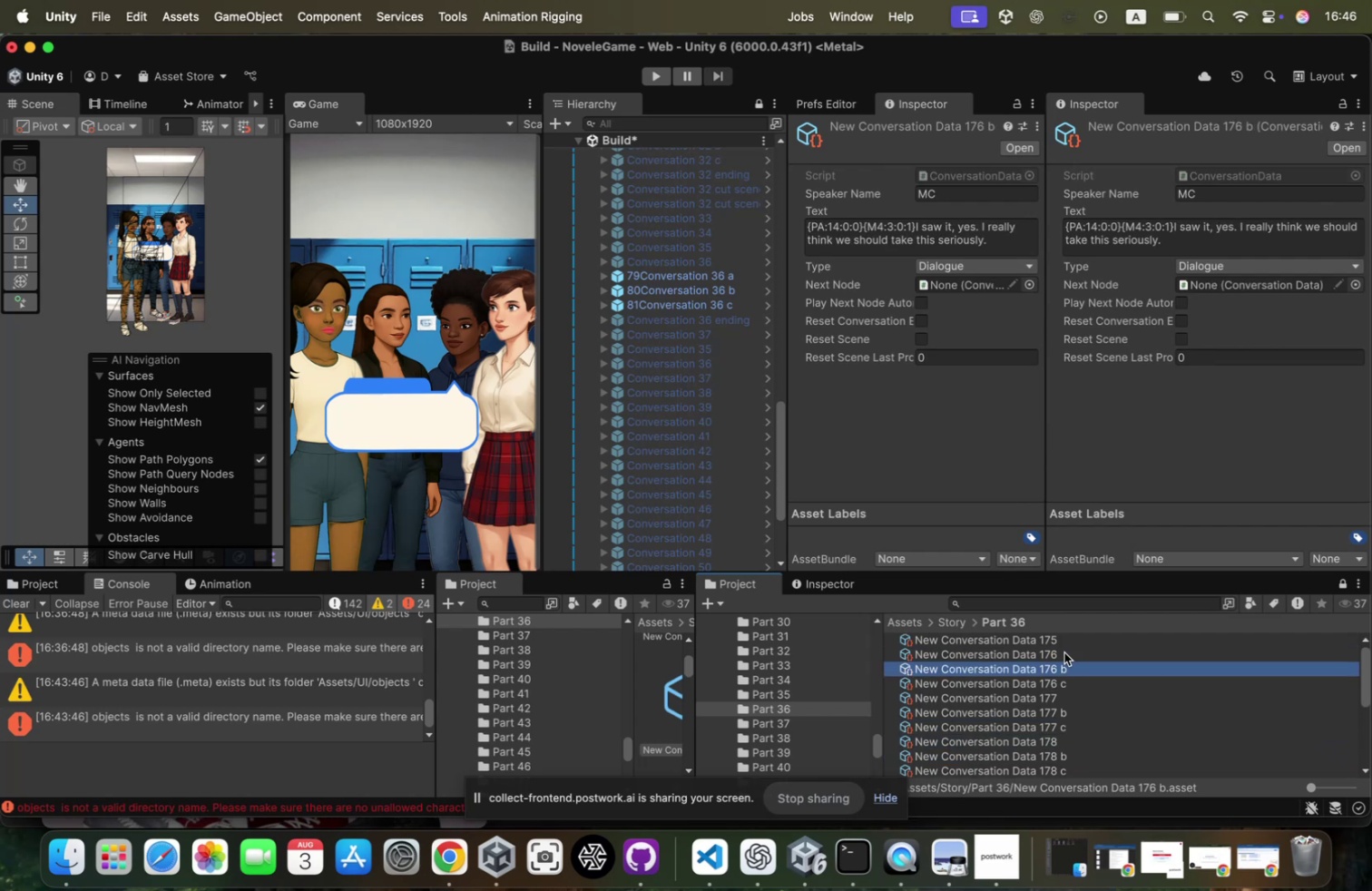 
key(ArrowDown)
 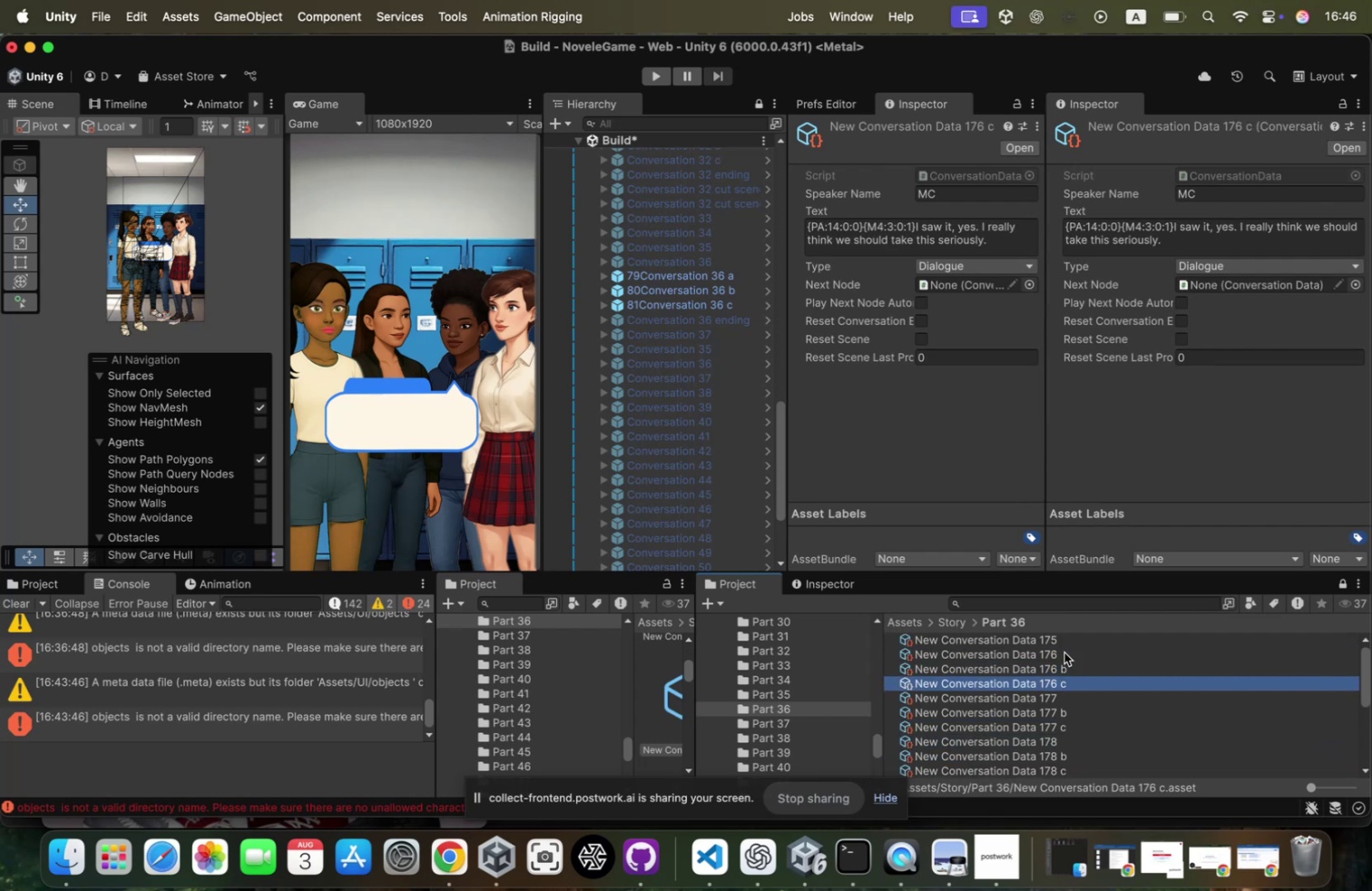 
key(ArrowDown)
 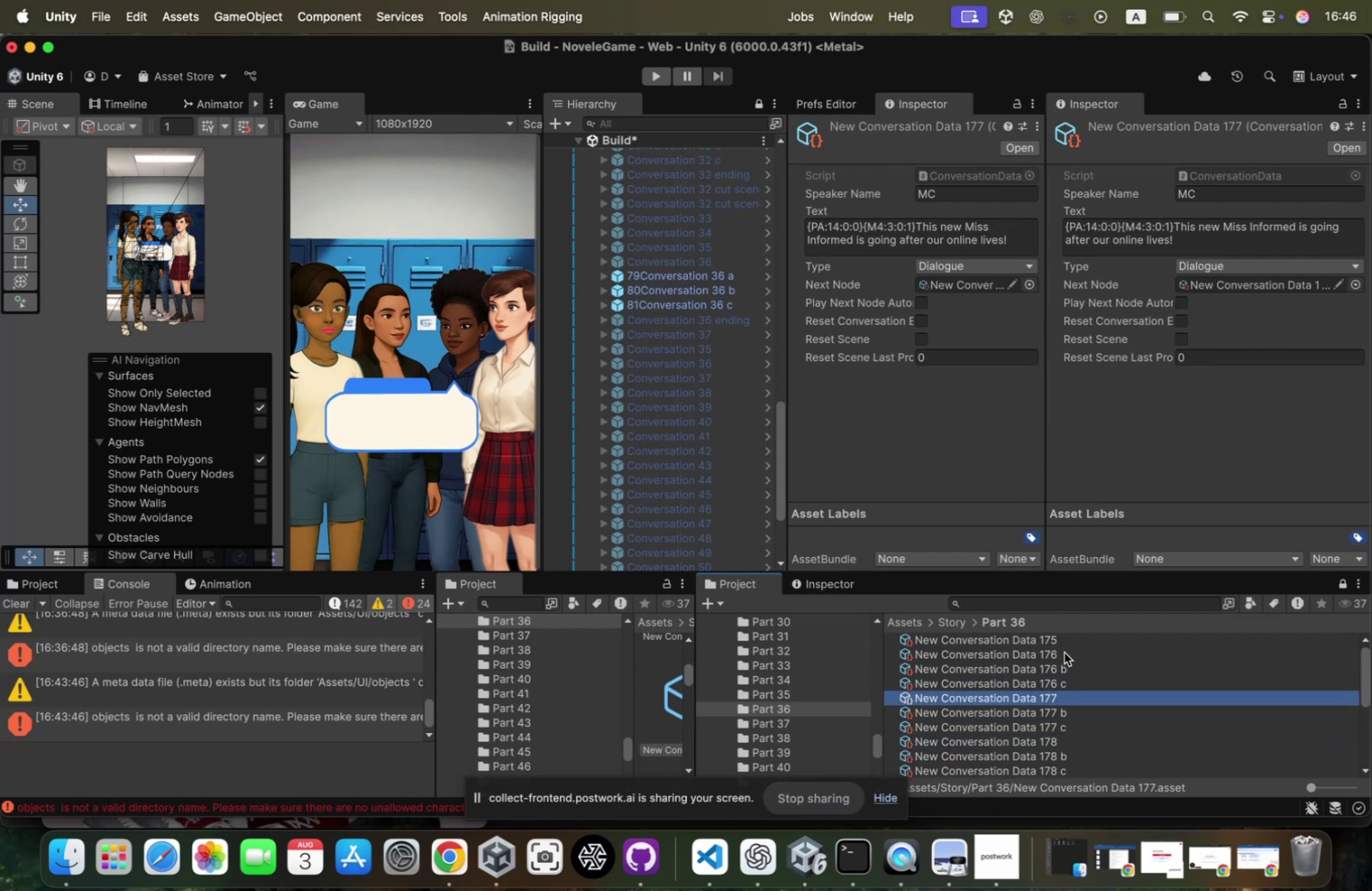 
key(ArrowDown)
 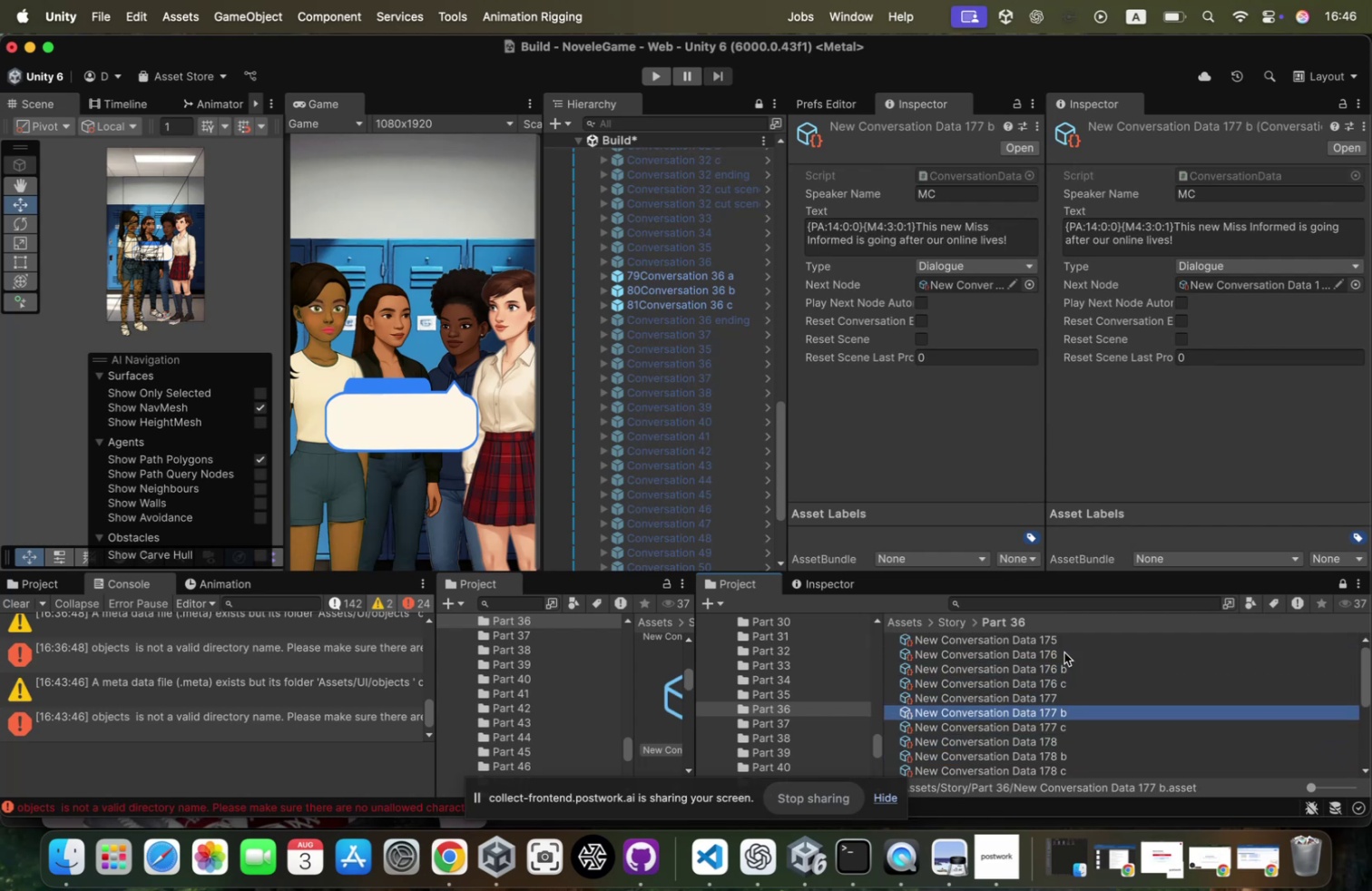 
key(ArrowDown)
 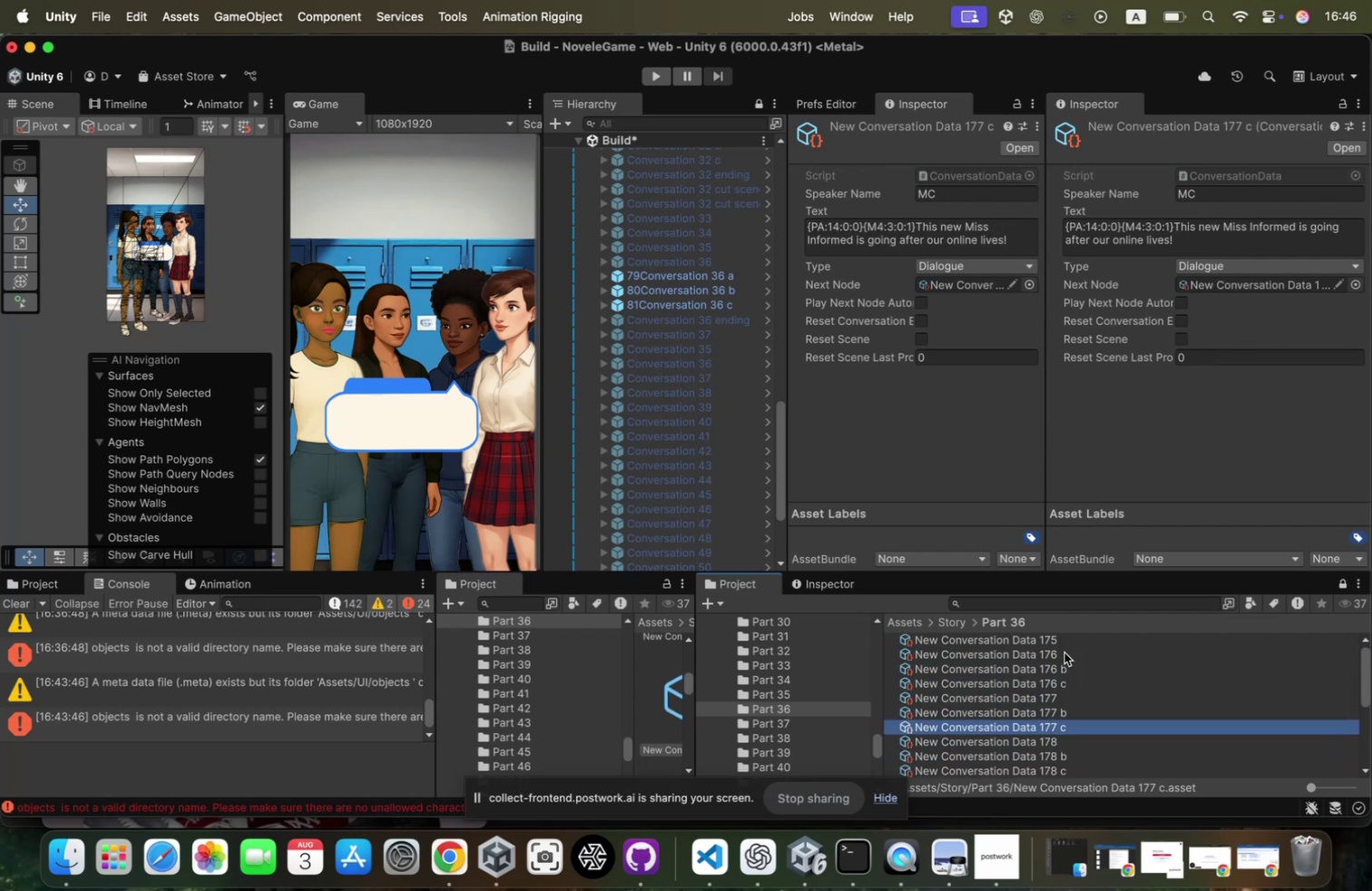 
key(ArrowDown)
 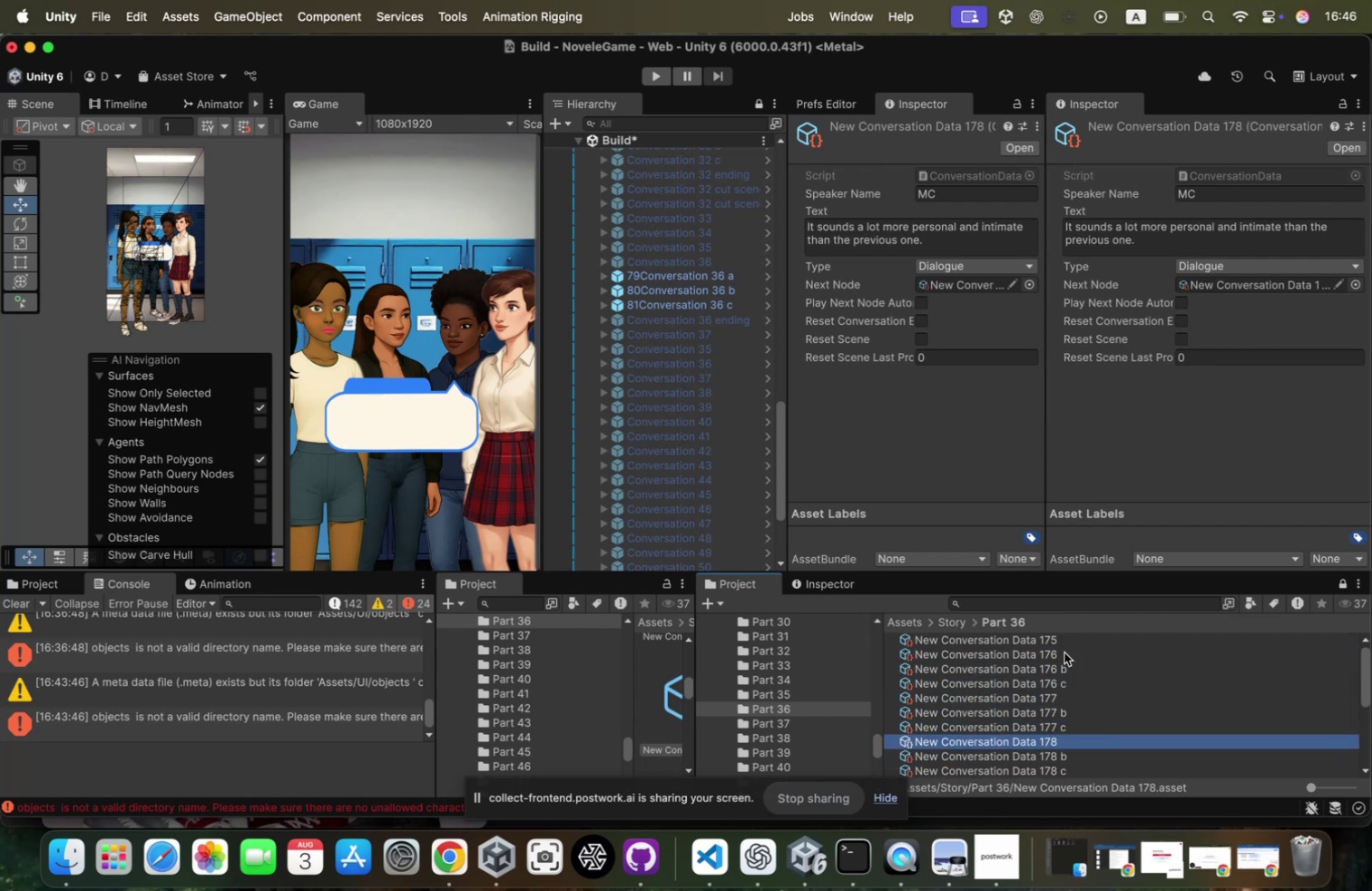 
key(ArrowDown)
 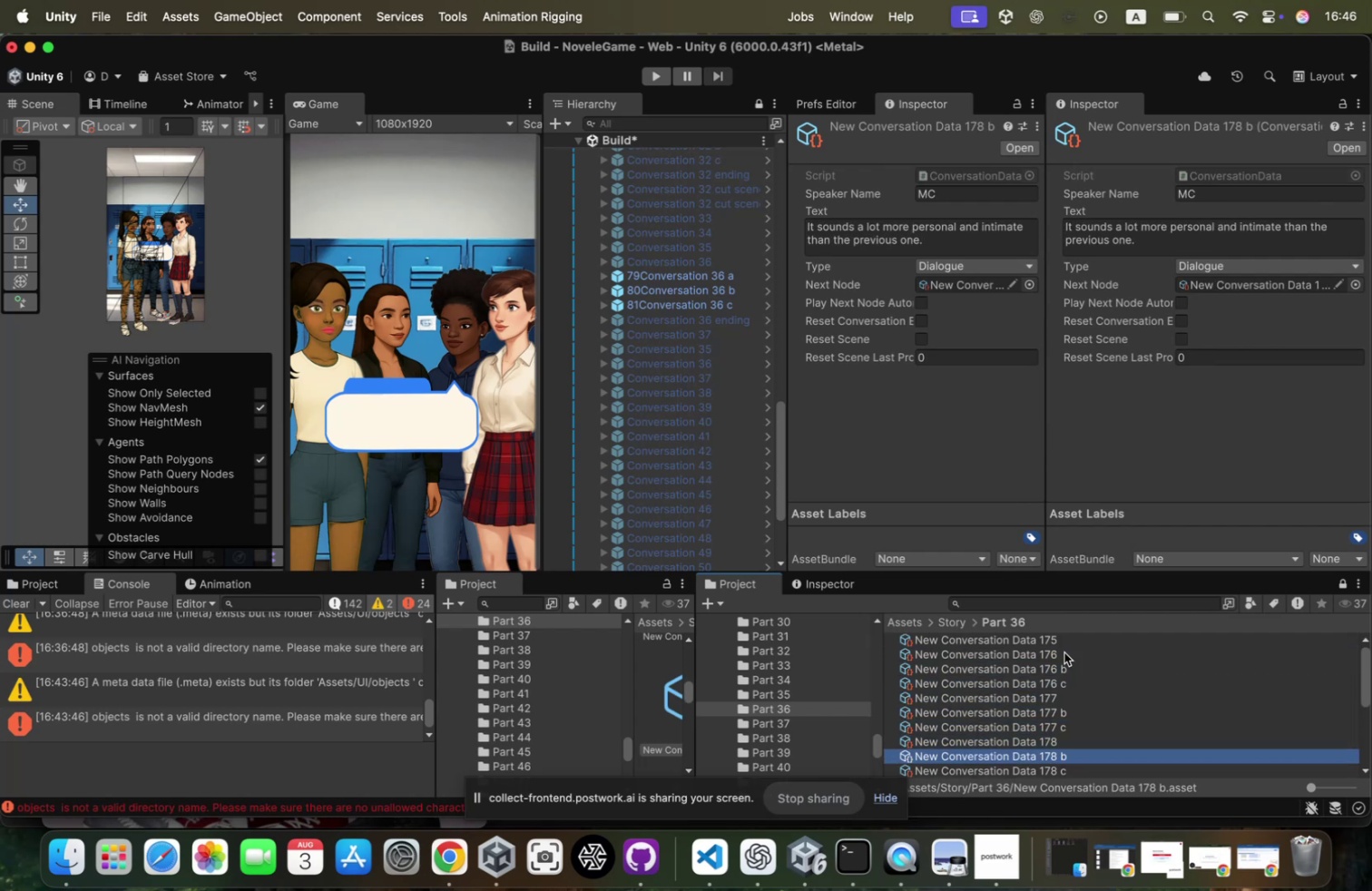 
key(ArrowDown)
 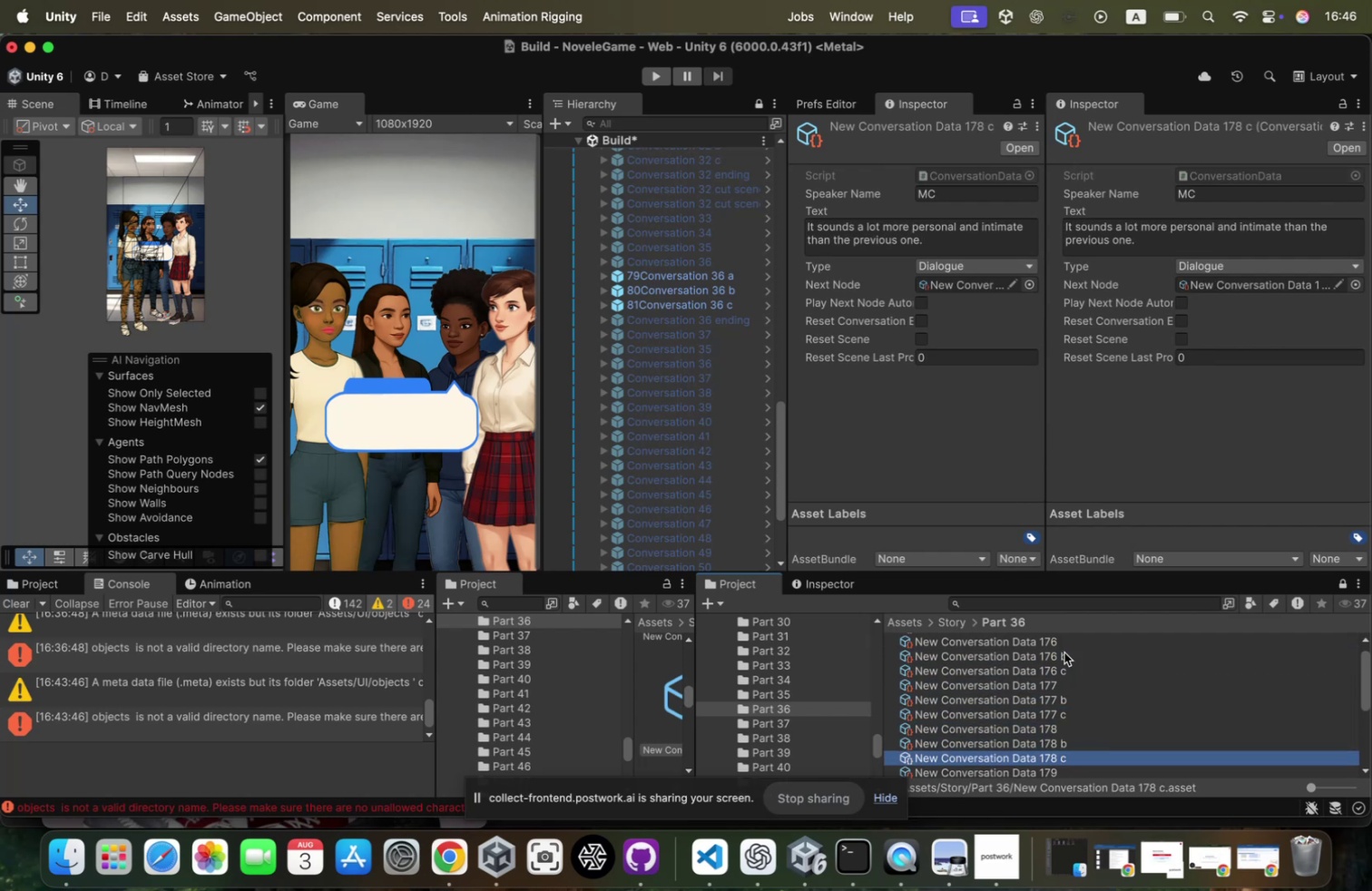 
scroll: coordinate [1064, 651], scroll_direction: down, amount: 12.0
 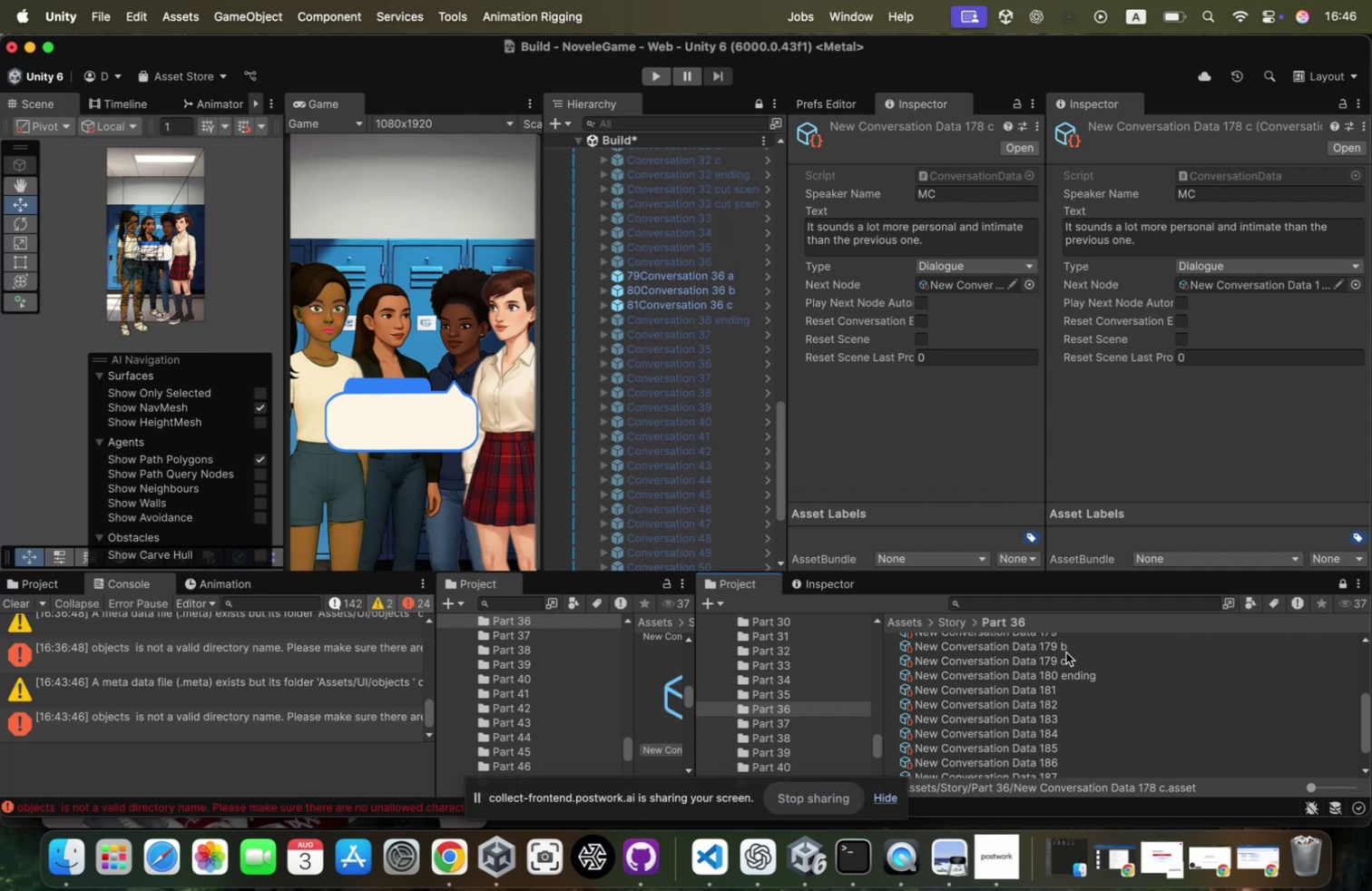 
key(ArrowDown)
 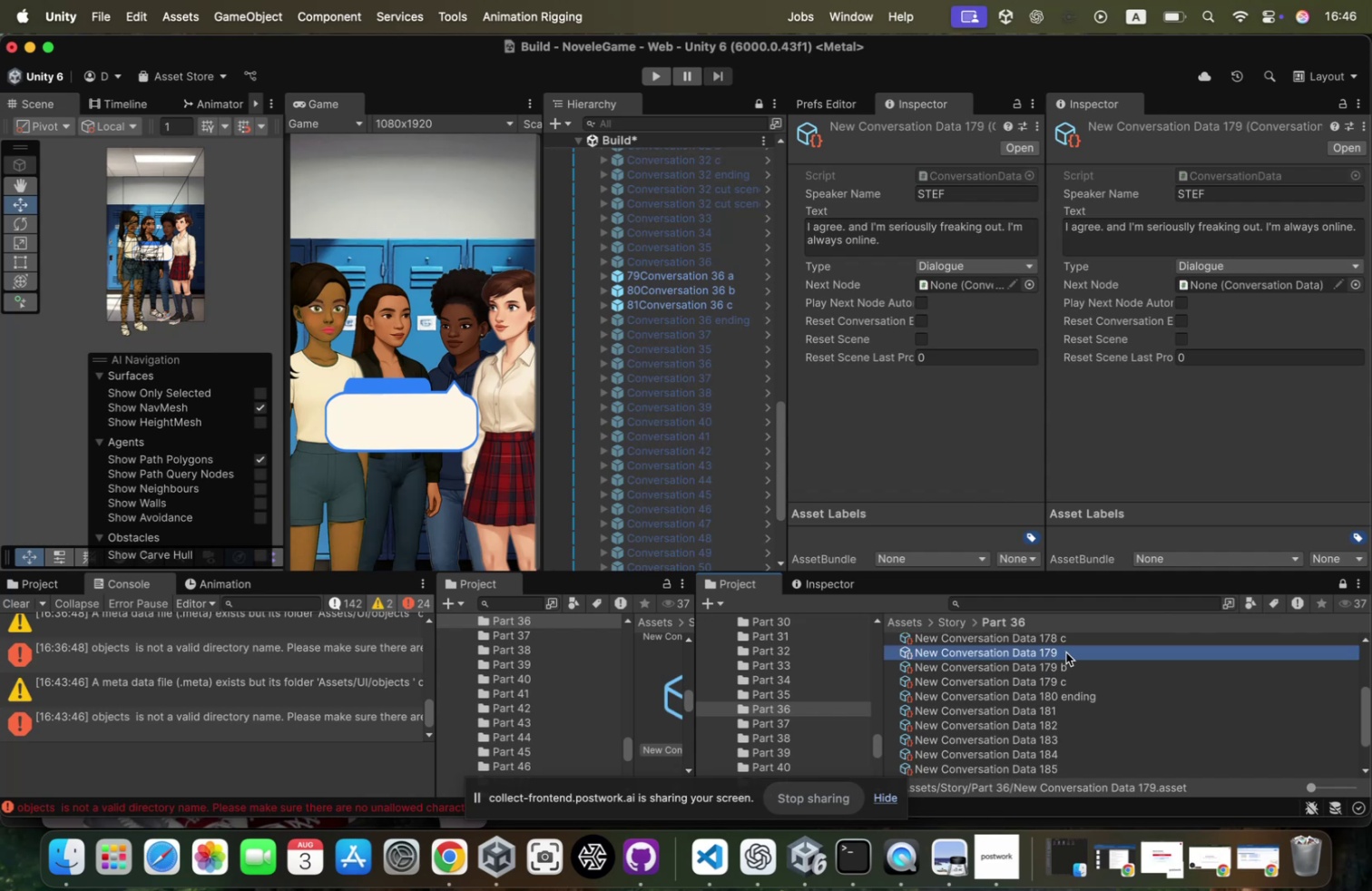 
key(ArrowDown)
 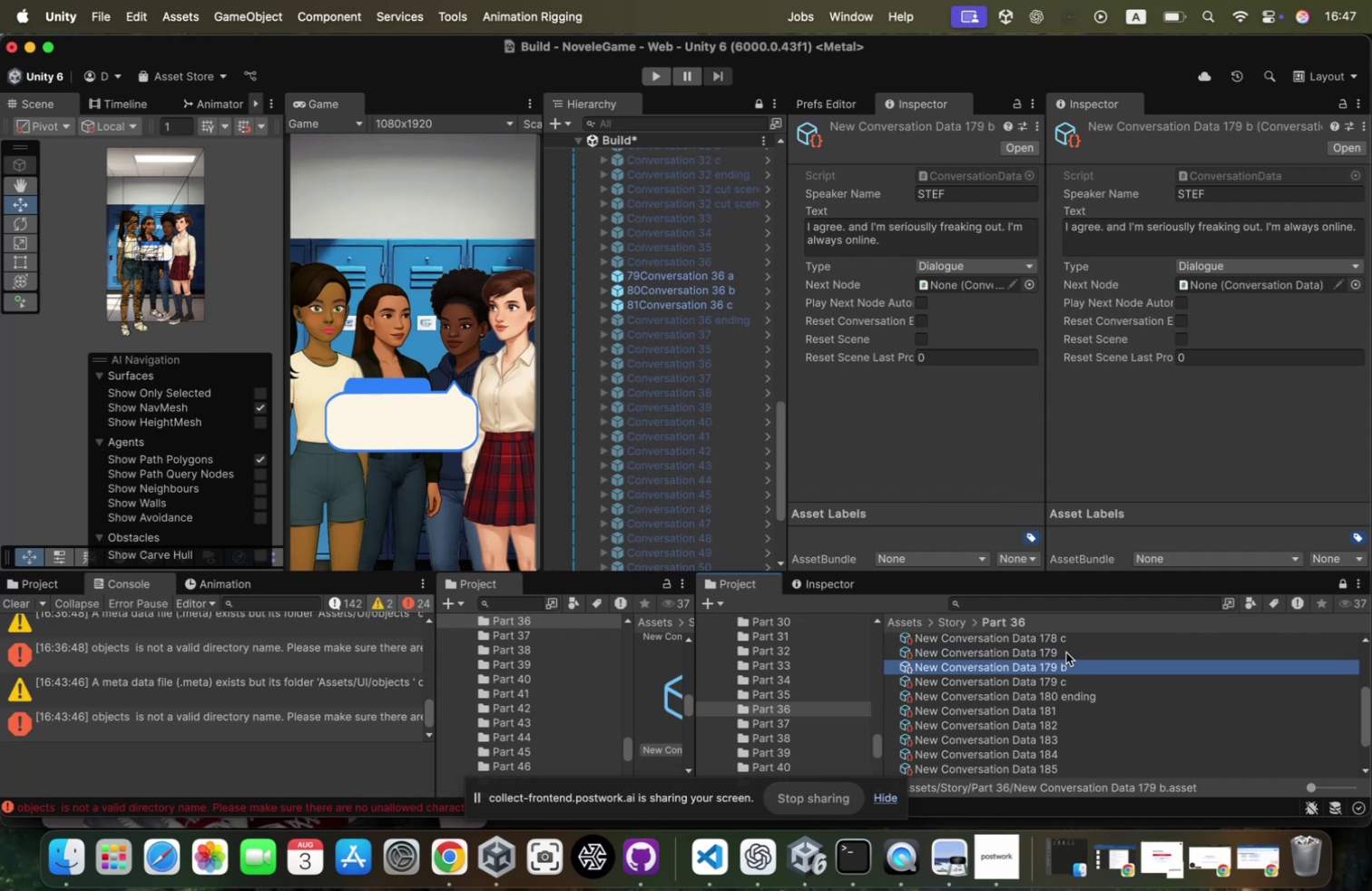 
key(ArrowDown)
 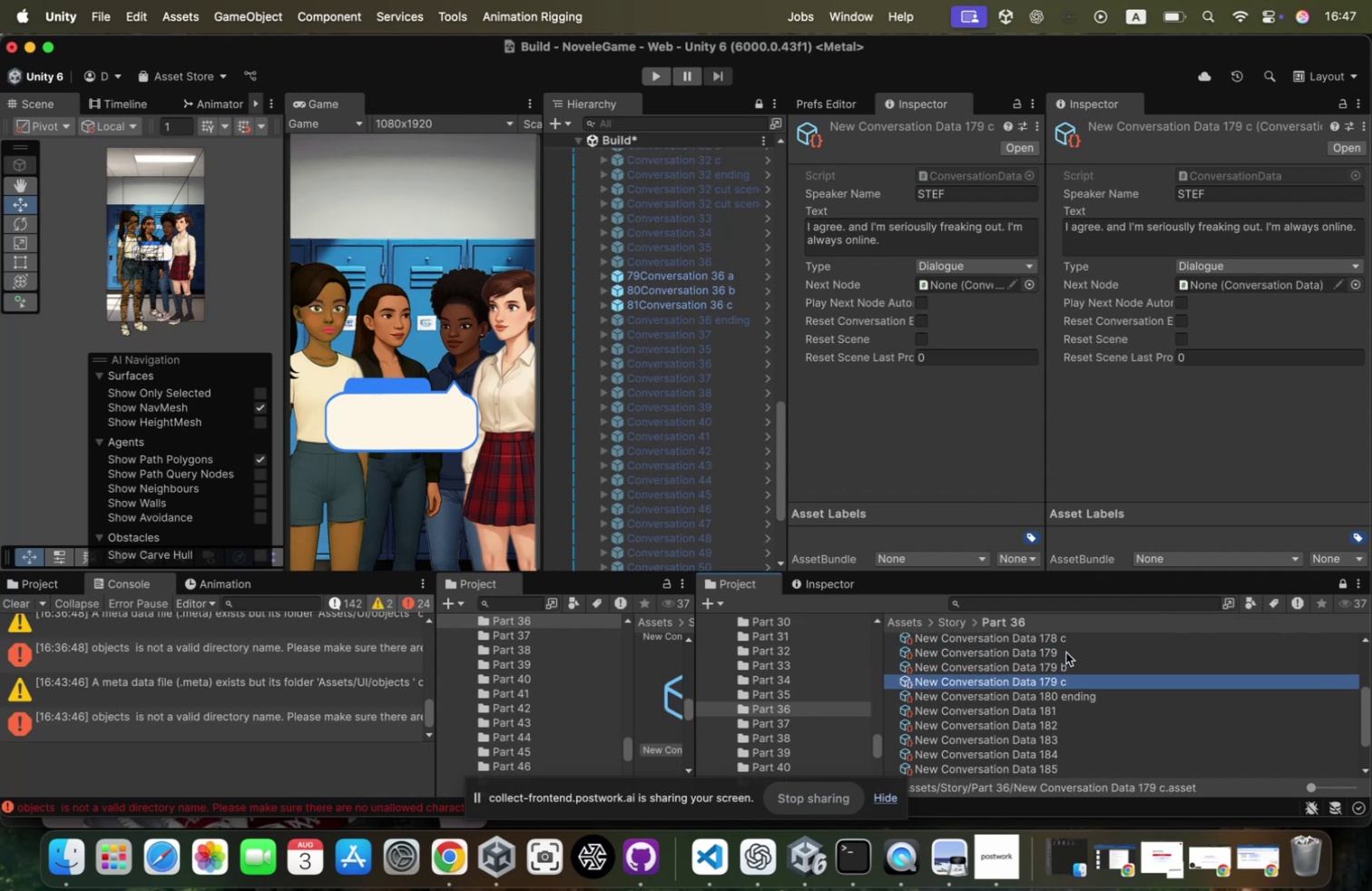 
key(ArrowDown)
 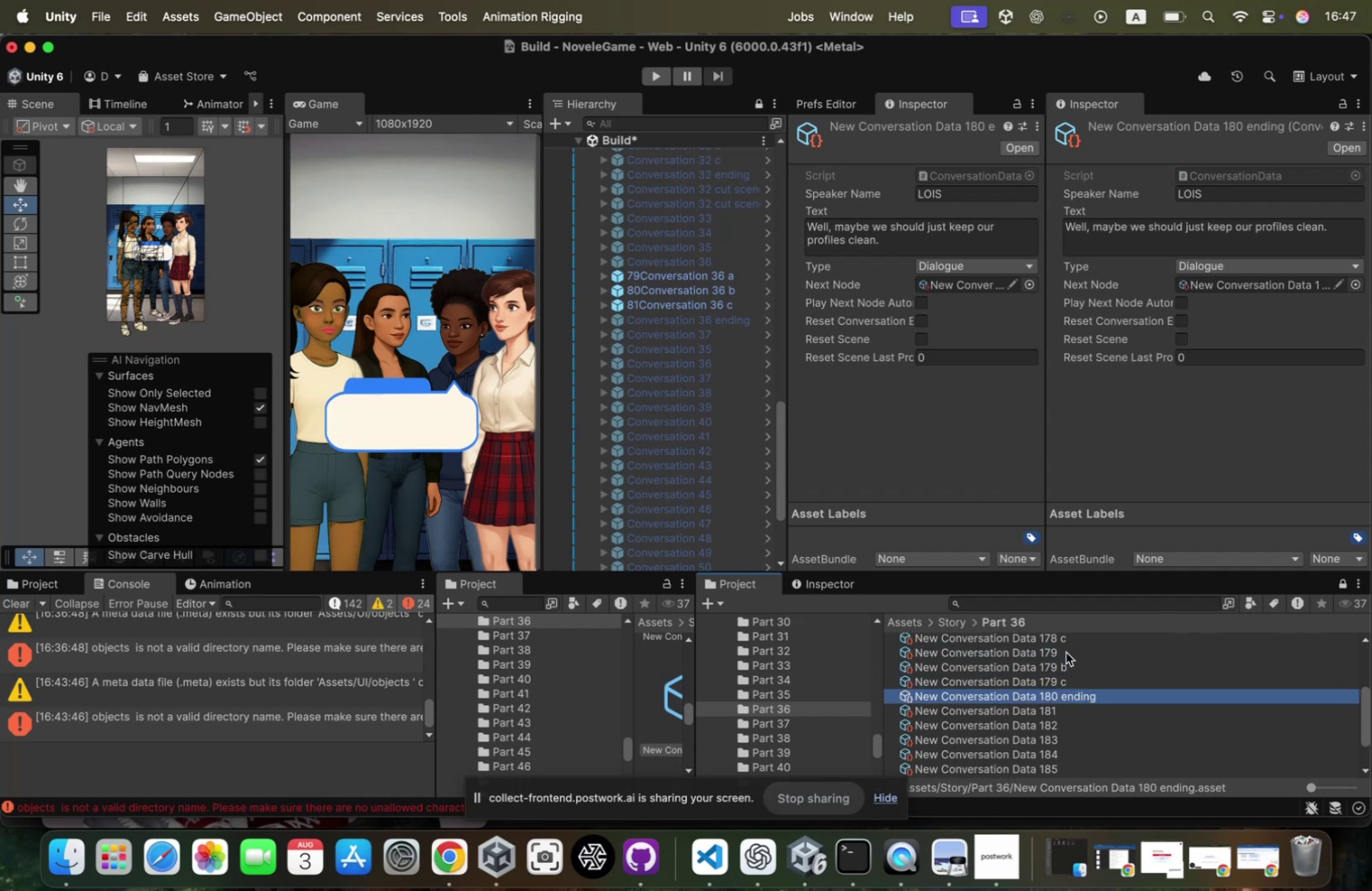 
key(ArrowUp)
 